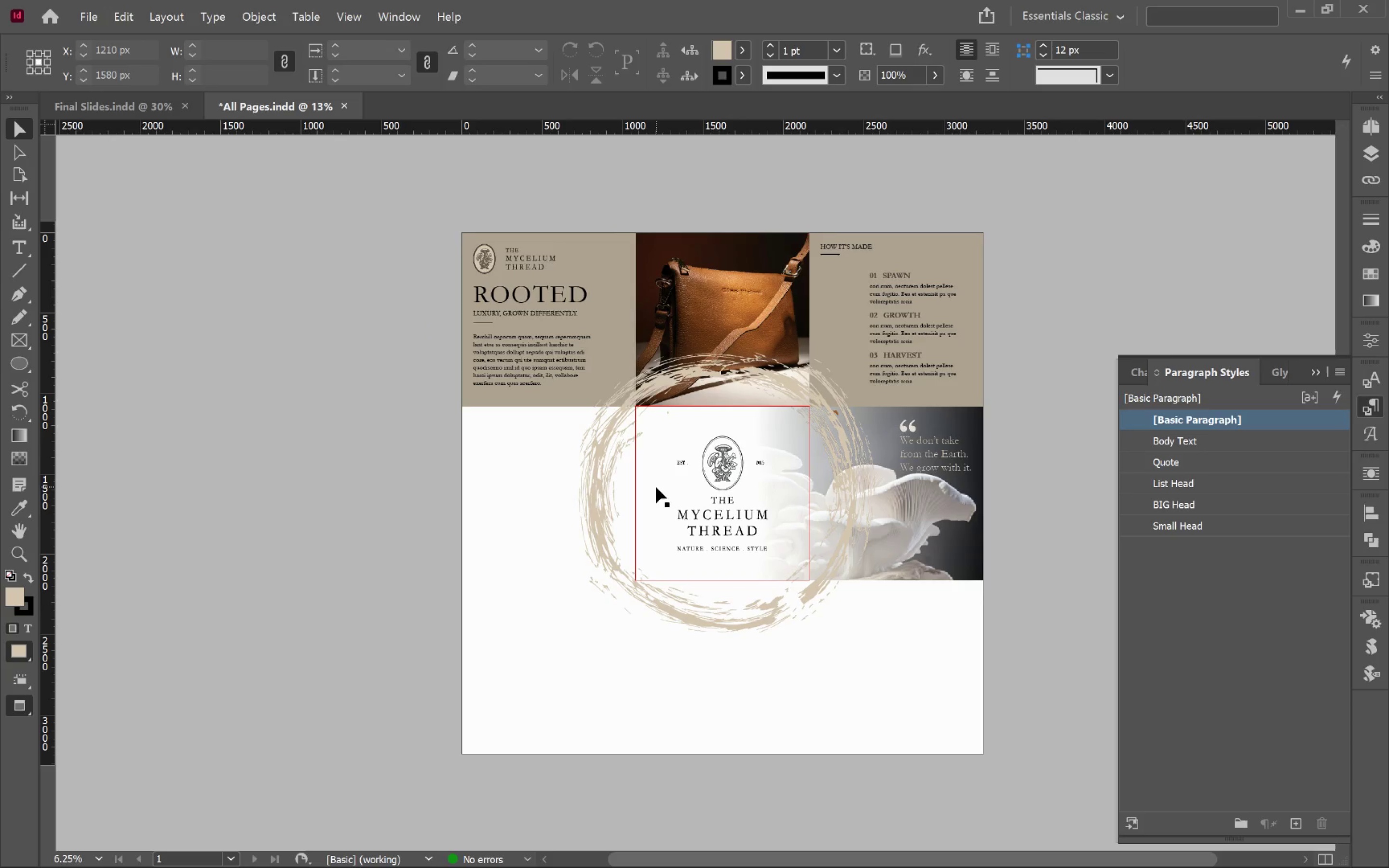 
wait(10.02)
 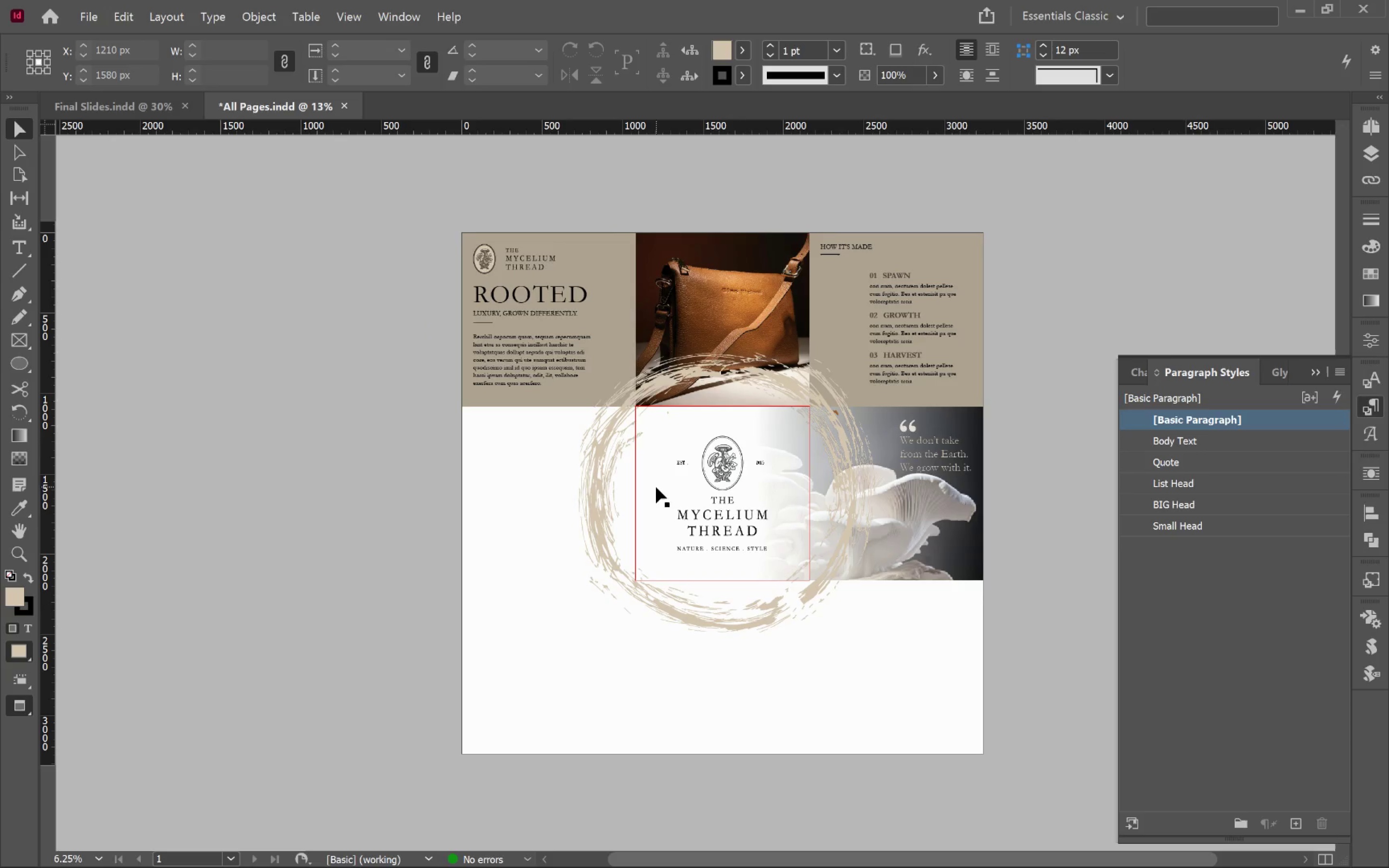 
hold_key(key=AltLeft, duration=0.57)
 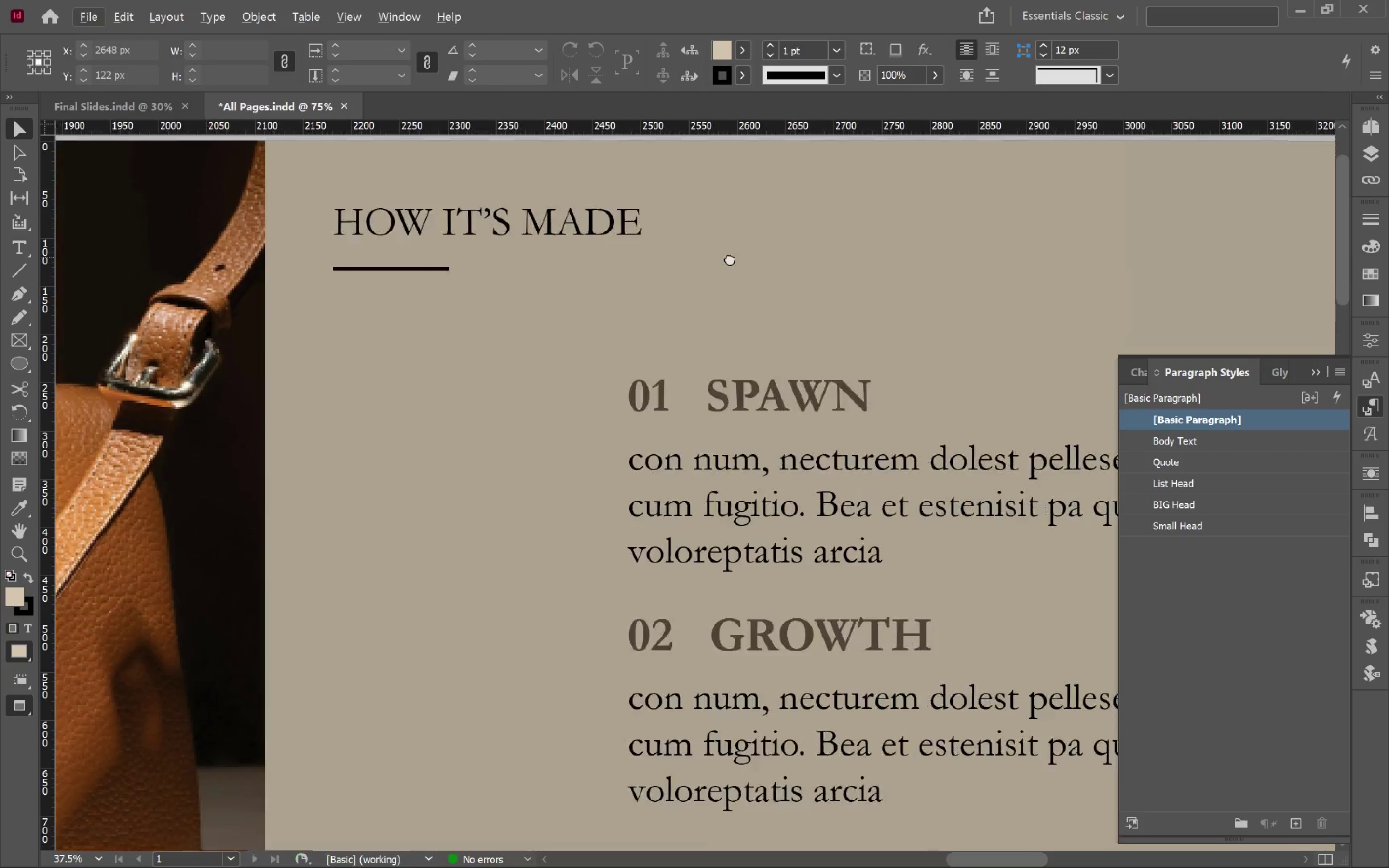 
hold_key(key=Space, duration=0.71)
 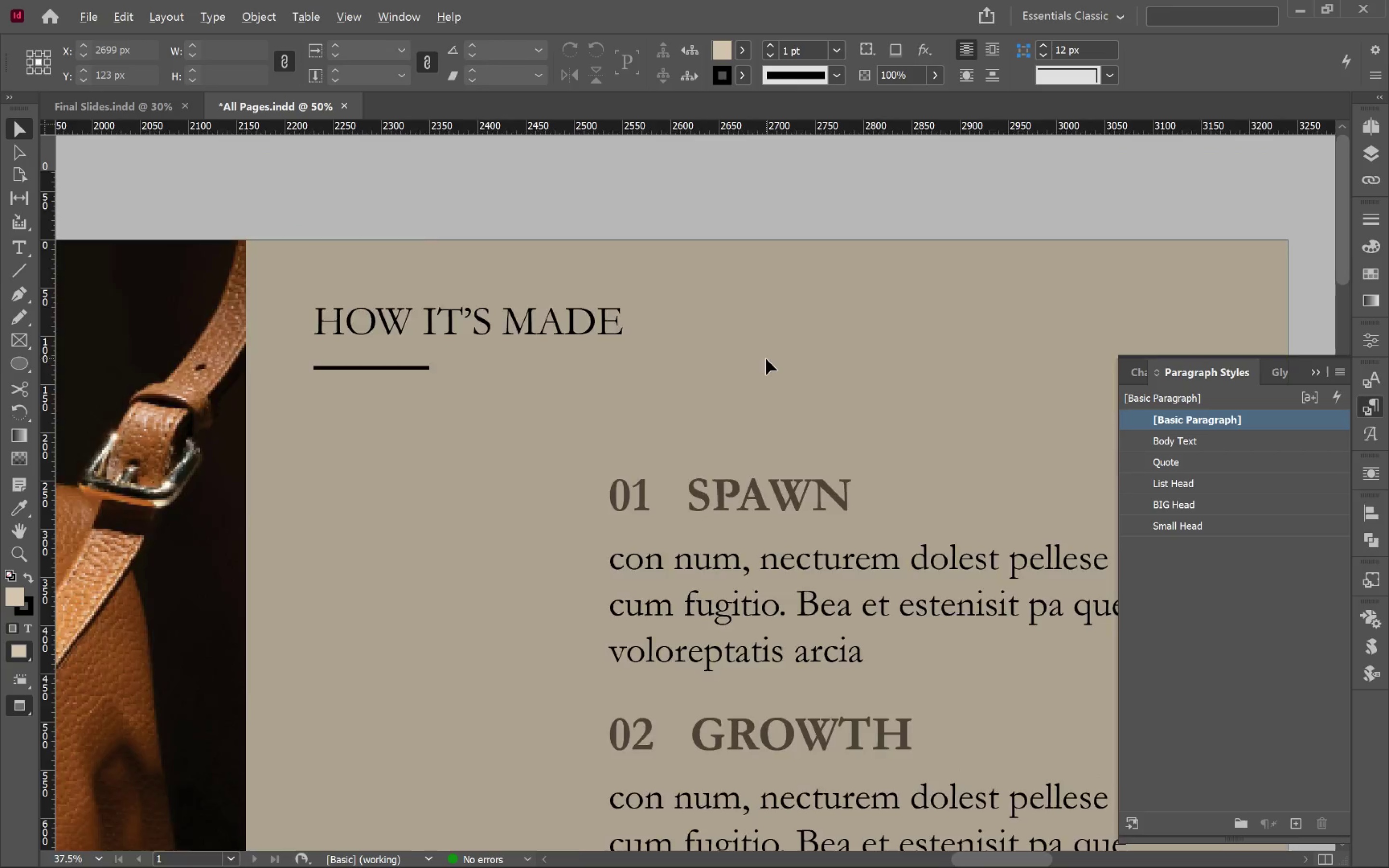 
left_click_drag(start_coordinate=[937, 258], to_coordinate=[710, 357])
 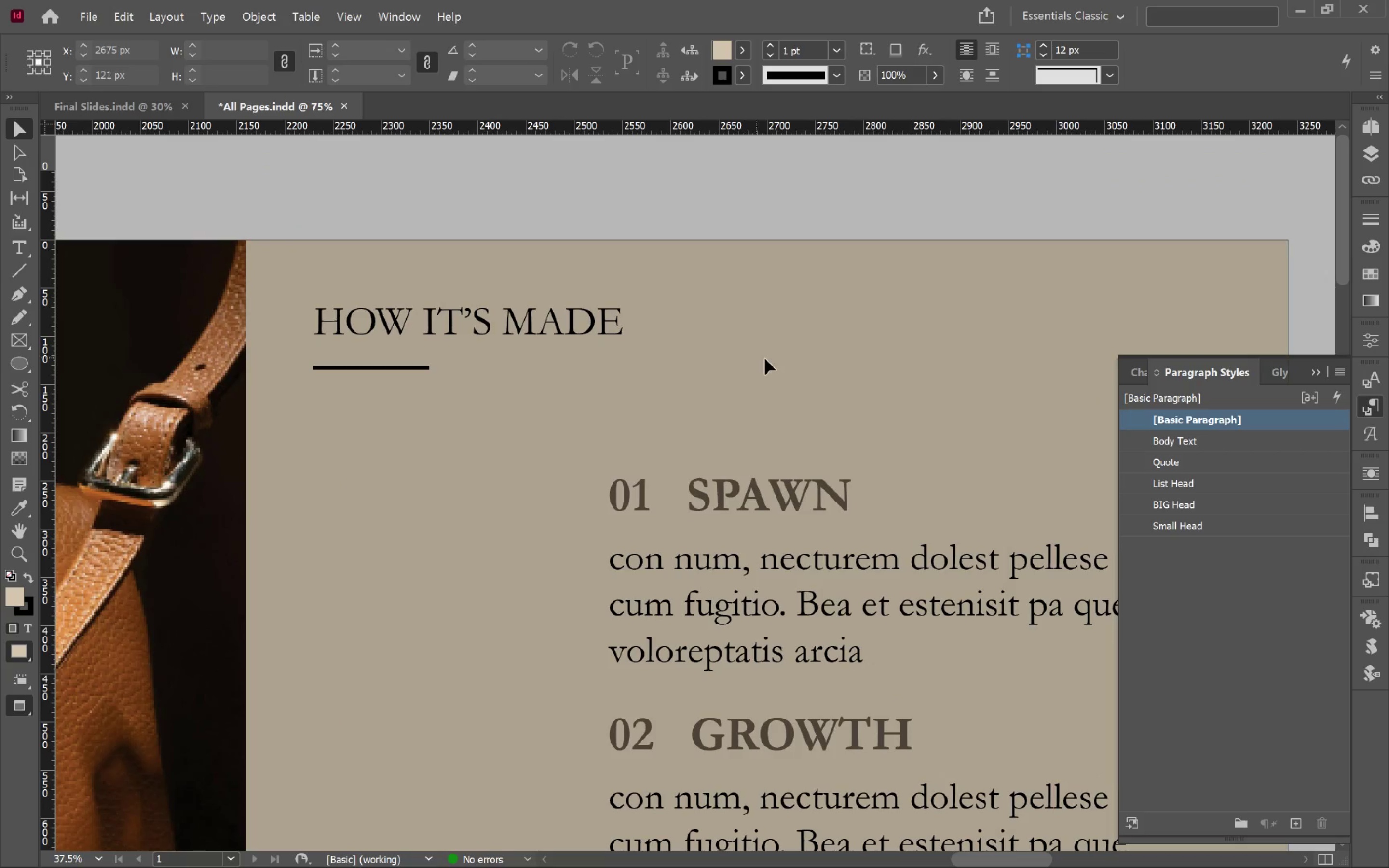 
scroll: coordinate [876, 246], scroll_direction: up, amount: 3.0
 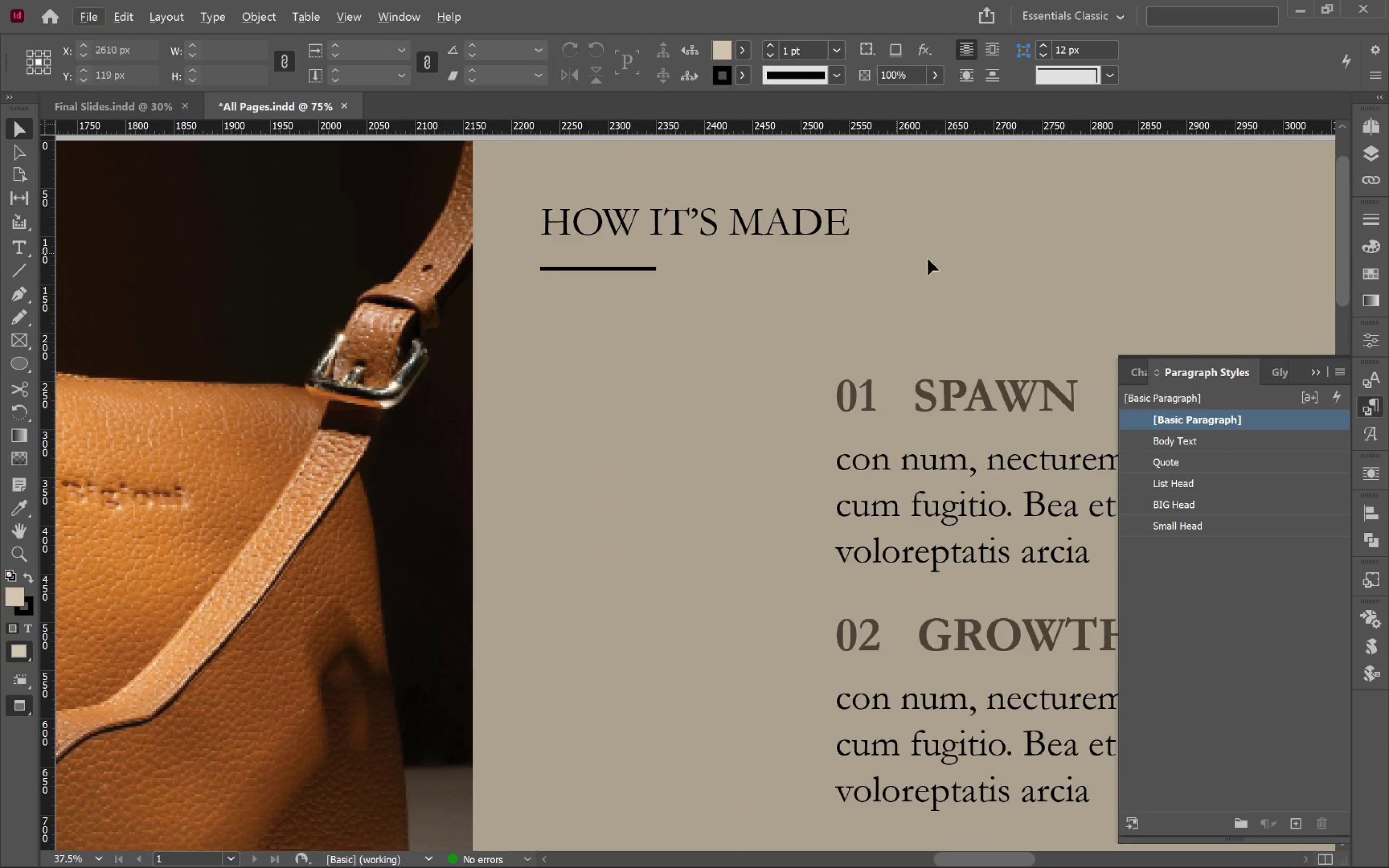 
hold_key(key=AltLeft, duration=0.37)
 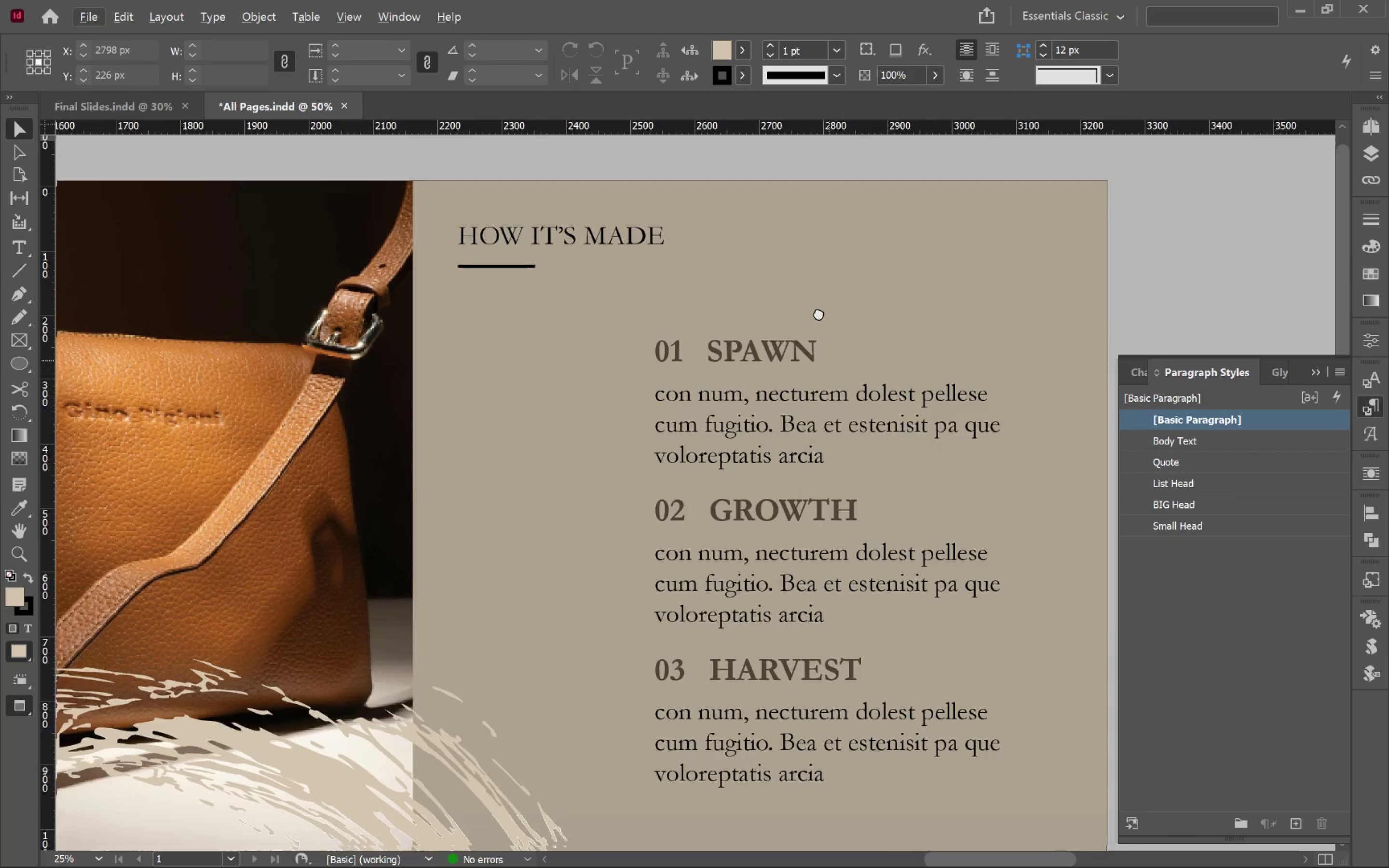 
hold_key(key=Space, duration=0.68)
 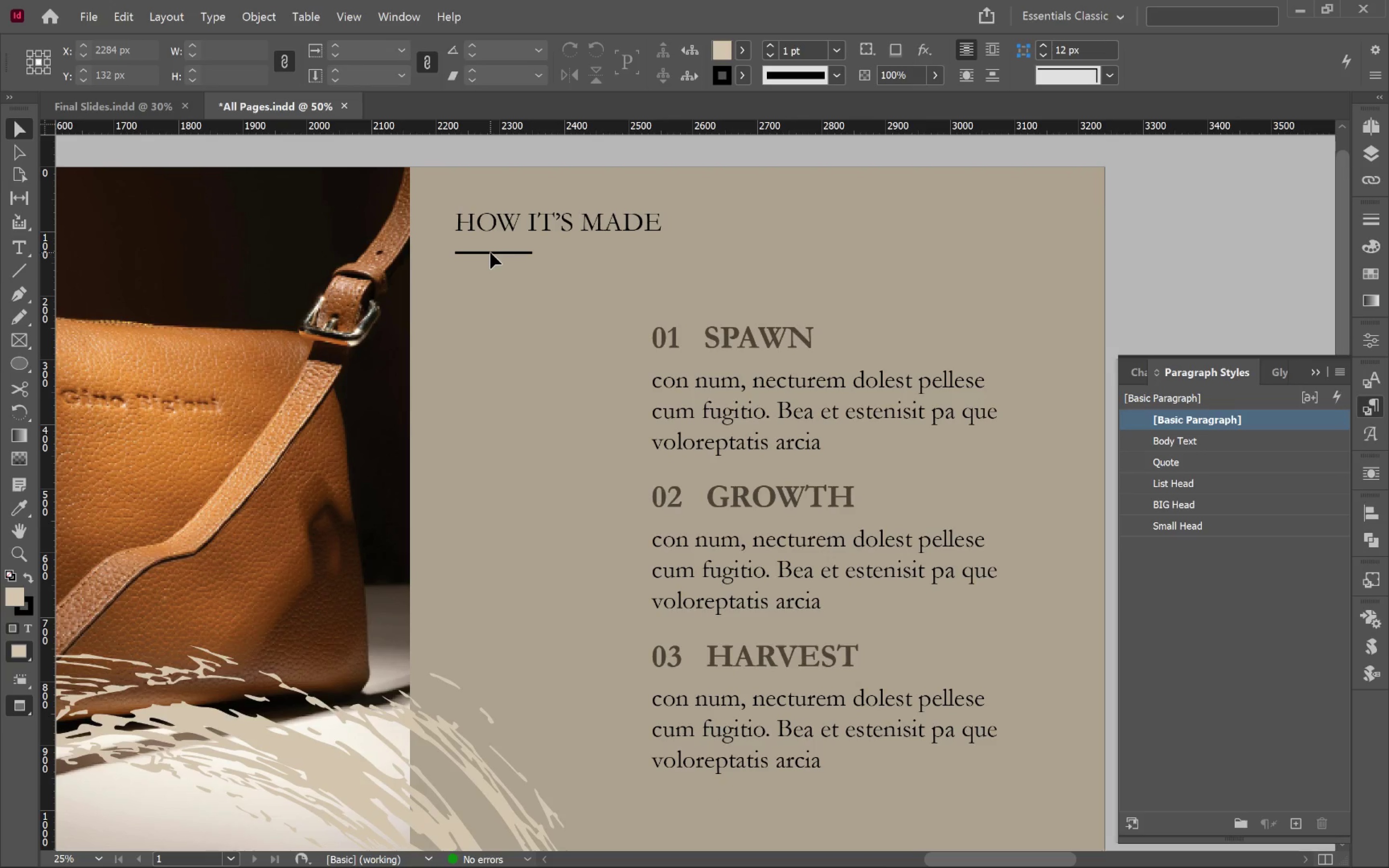 
scroll: coordinate [766, 359], scroll_direction: down, amount: 1.0
 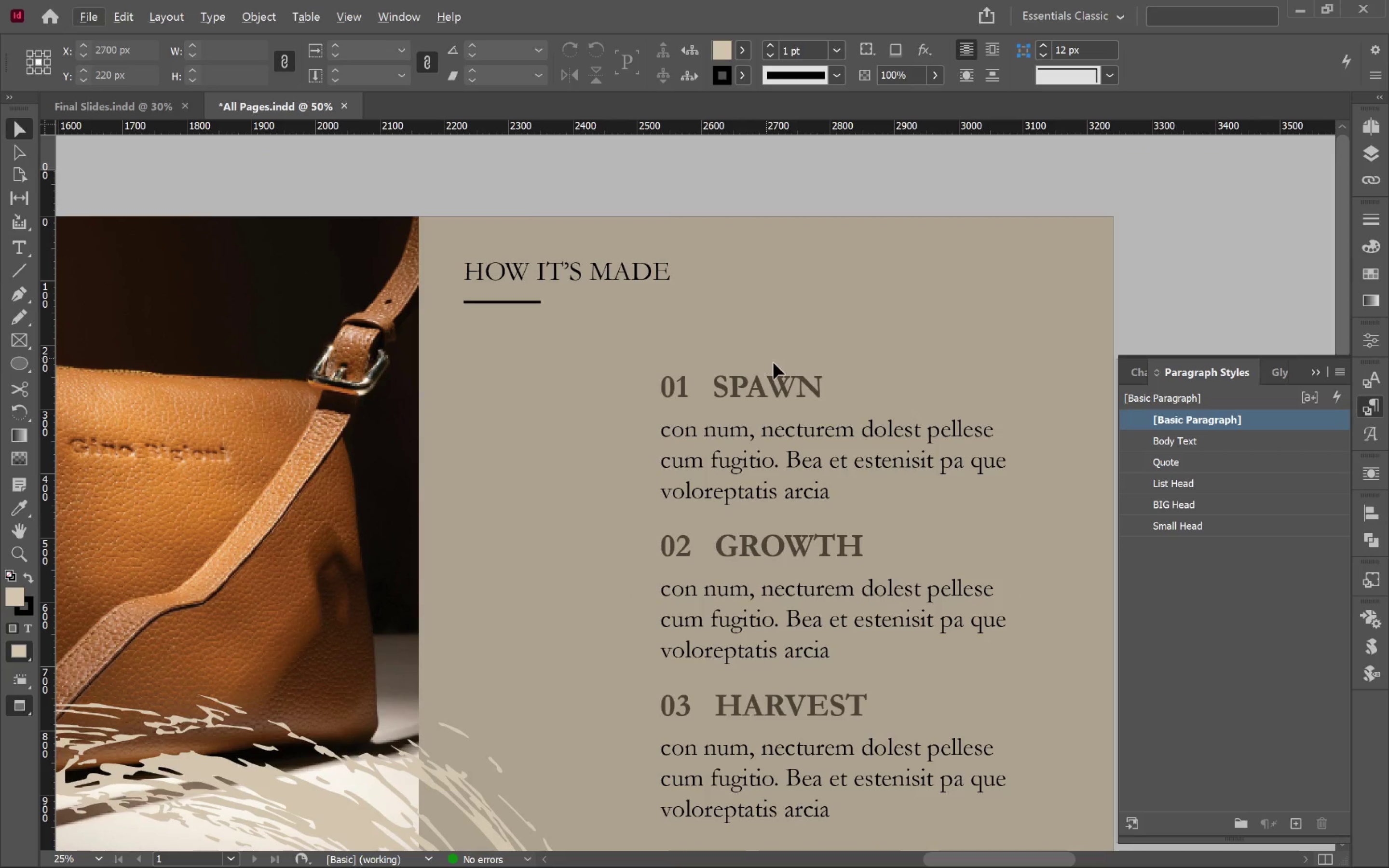 
left_click_drag(start_coordinate=[826, 354], to_coordinate=[818, 305])
 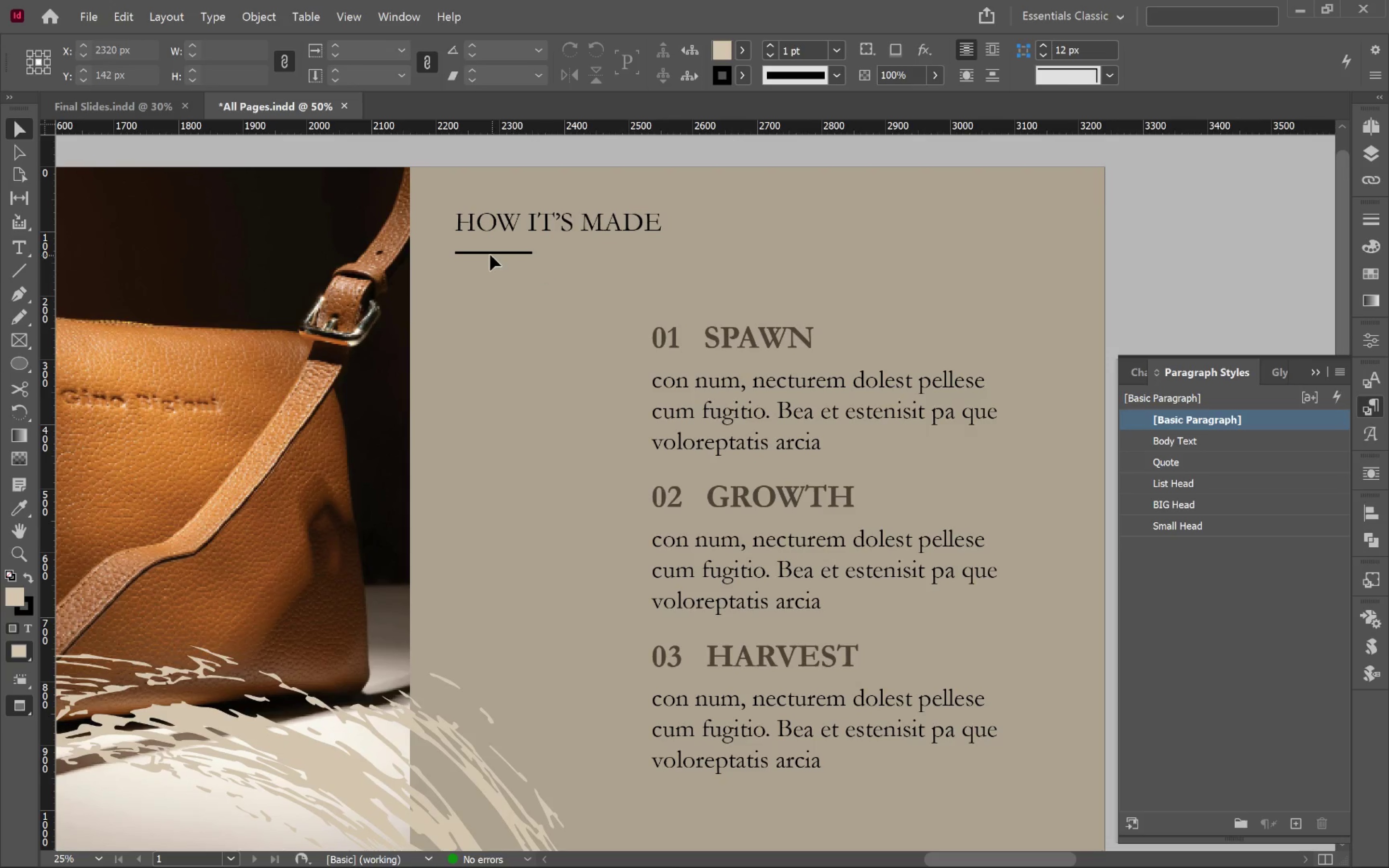 
left_click([490, 253])
 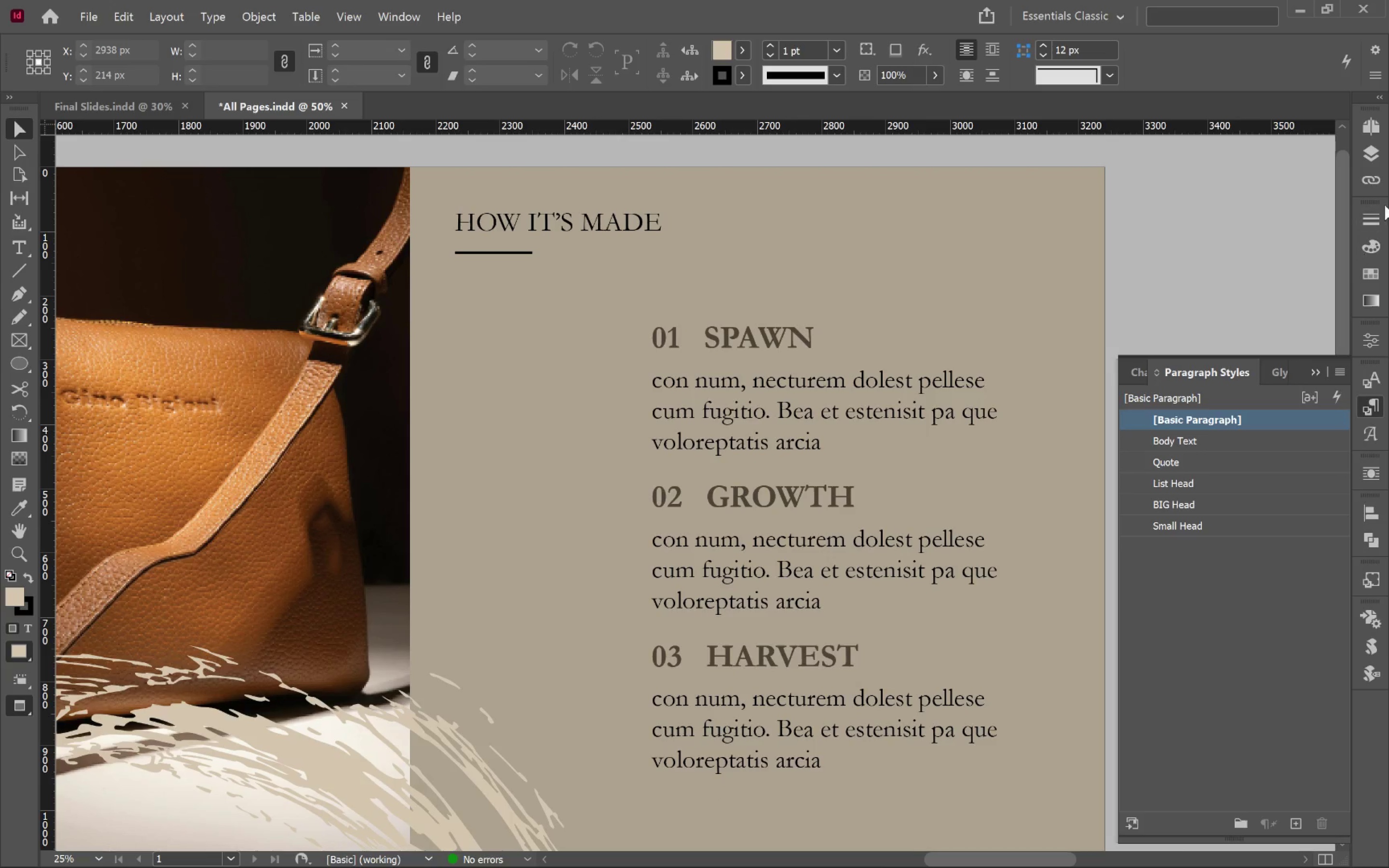 
left_click([1372, 156])
 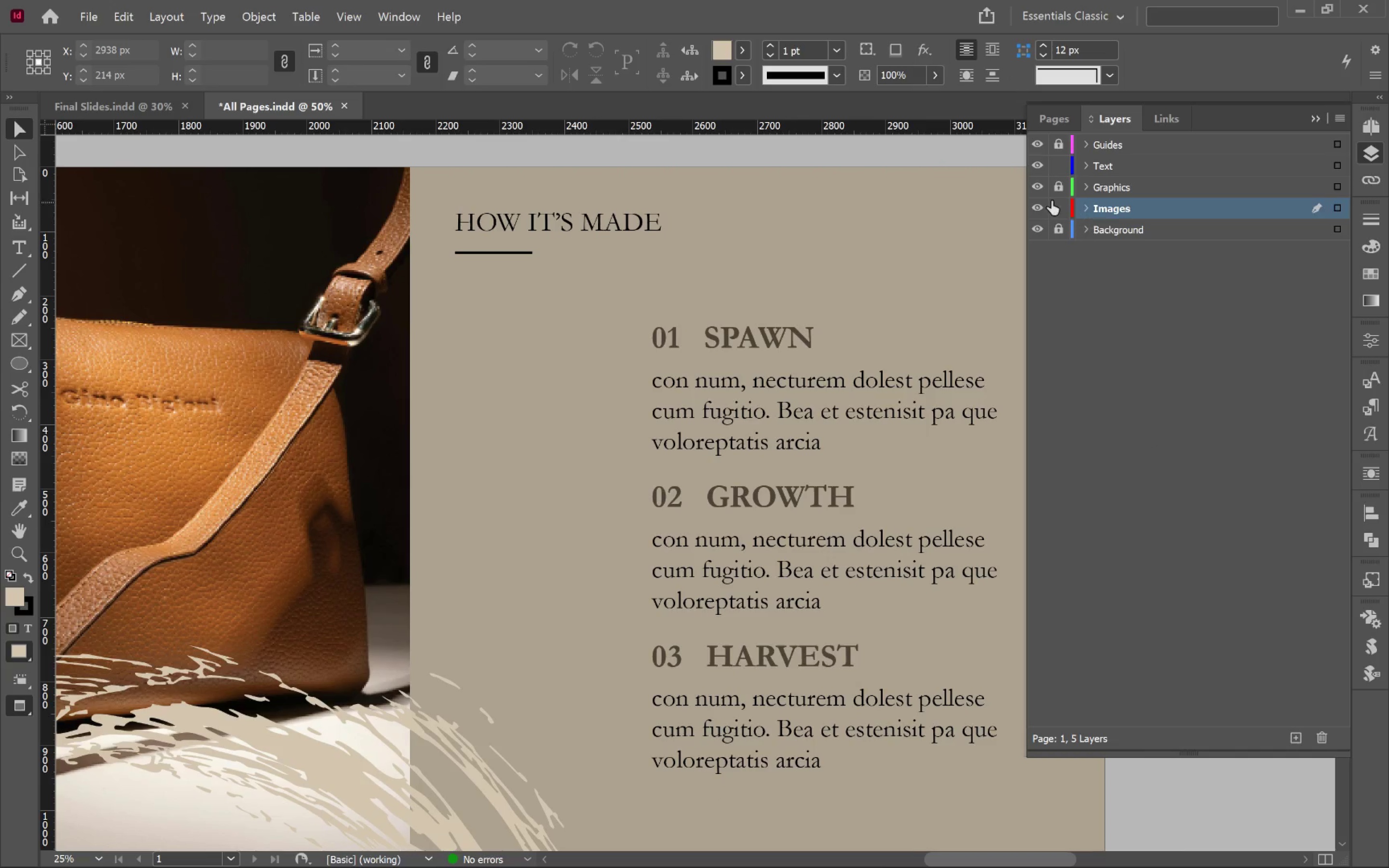 
left_click([1061, 186])
 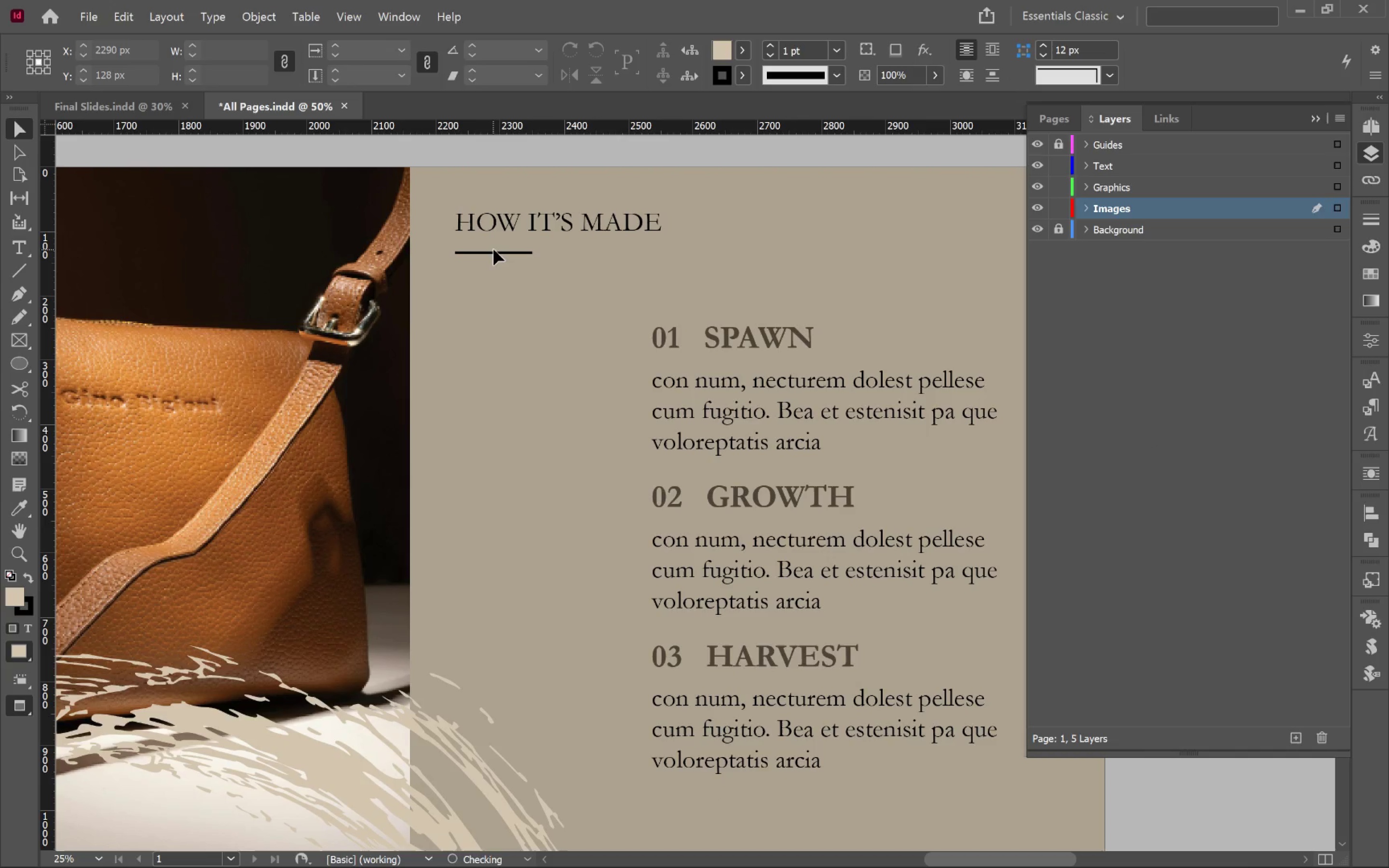 
left_click([496, 254])
 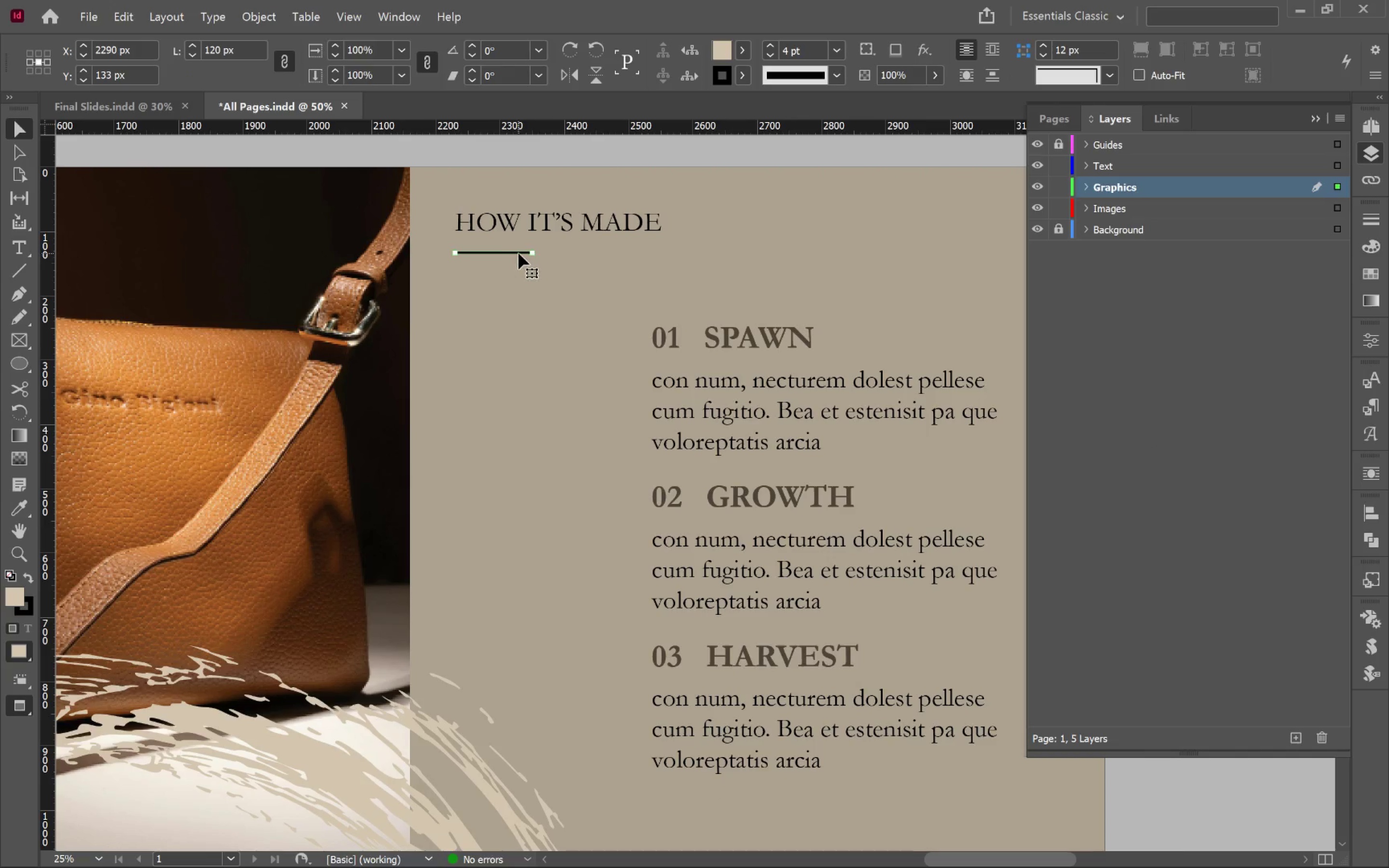 
left_click_drag(start_coordinate=[518, 252], to_coordinate=[517, 284])
 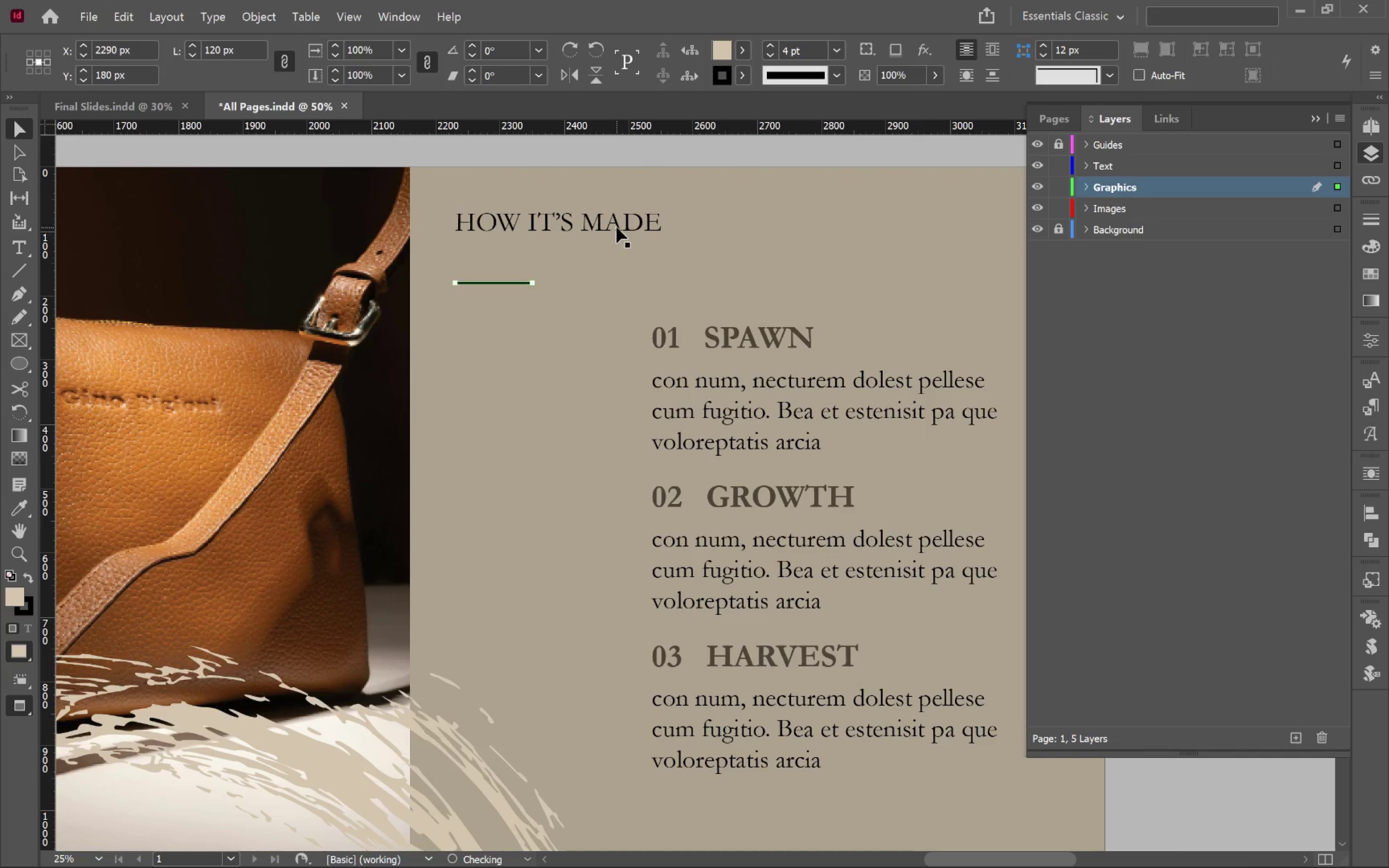 
hold_key(key=ShiftLeft, duration=1.24)
 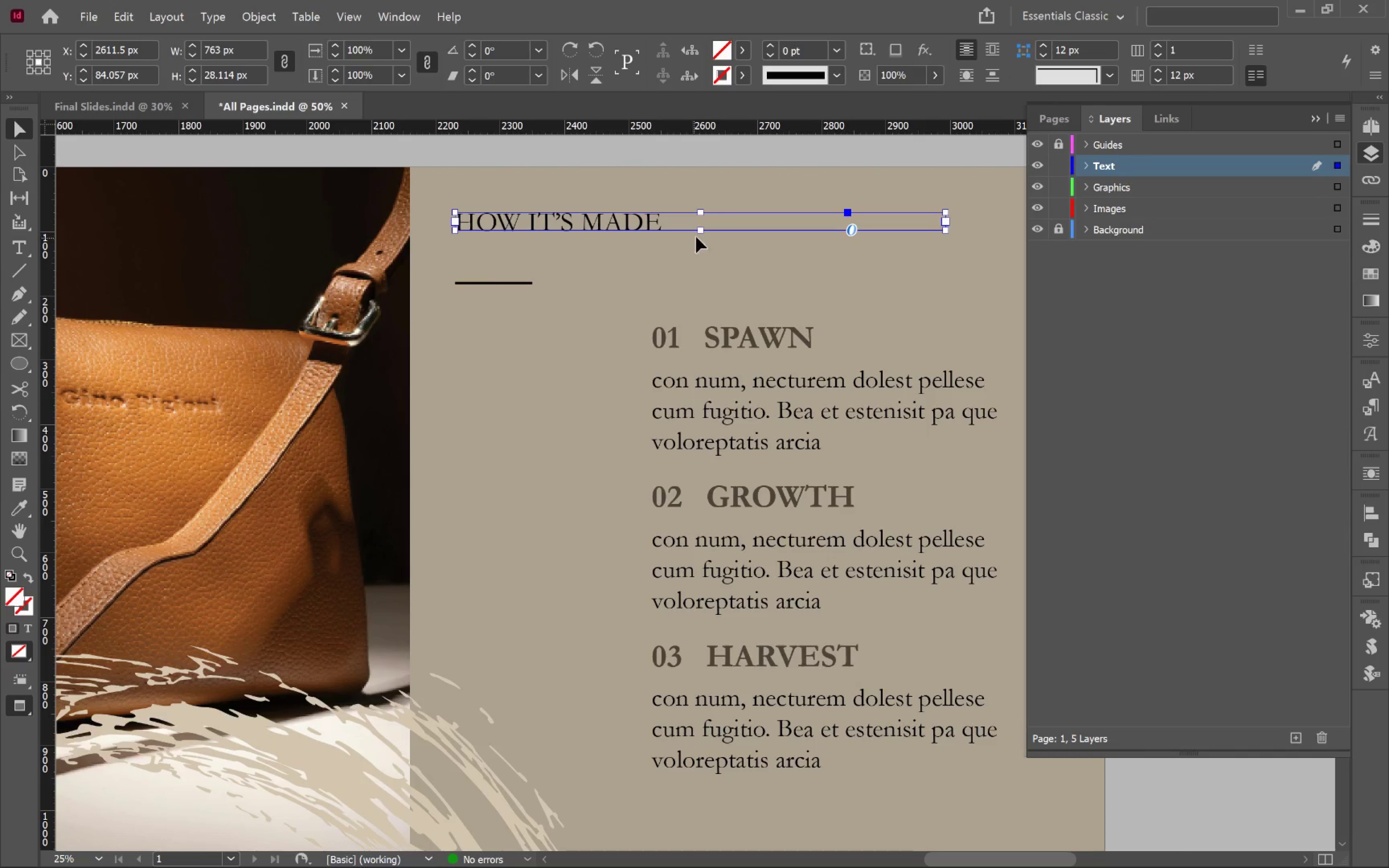 
left_click_drag(start_coordinate=[700, 232], to_coordinate=[705, 270])
 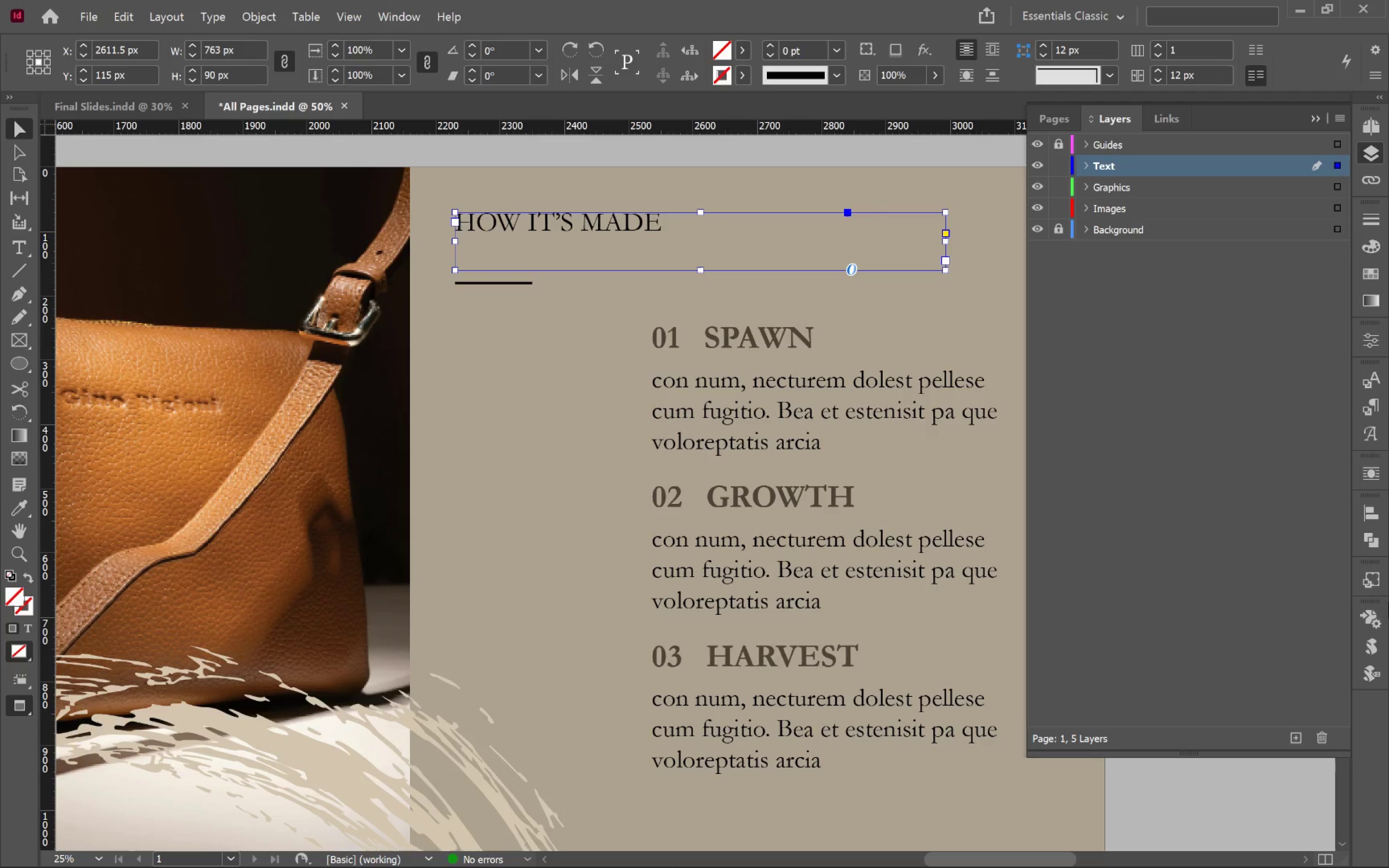 
left_click([1368, 406])
 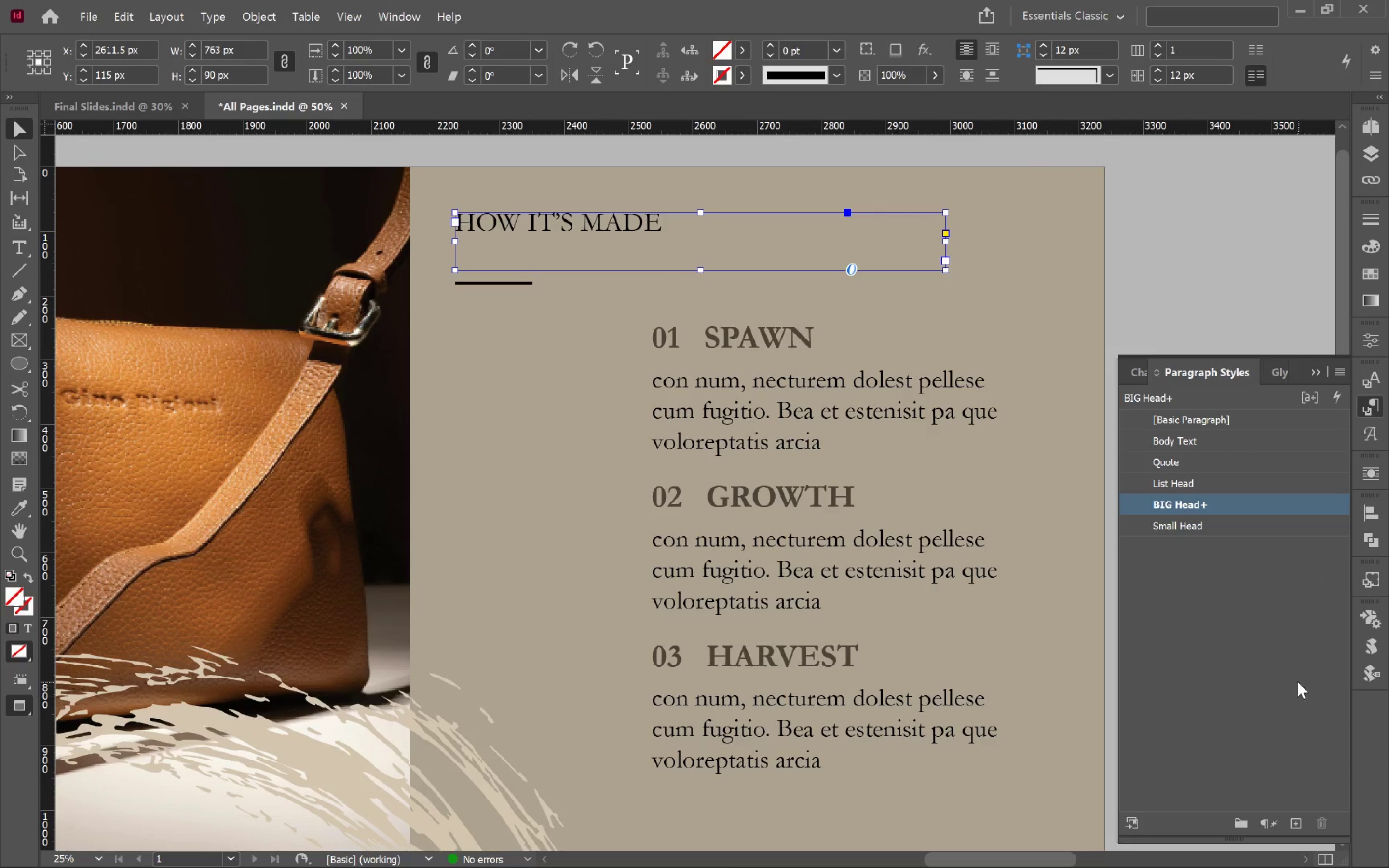 
right_click([1248, 507])
 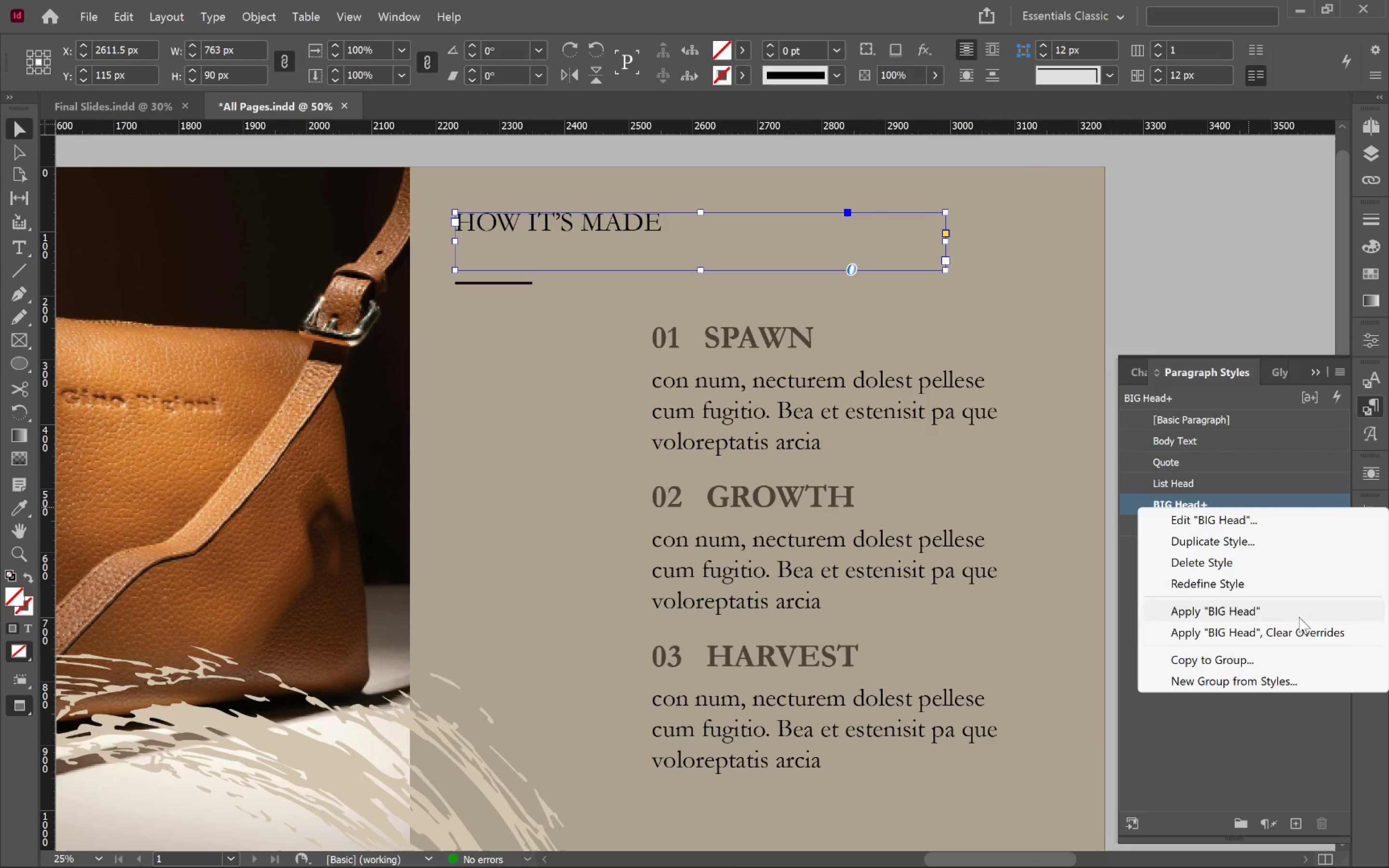 
left_click([1304, 629])
 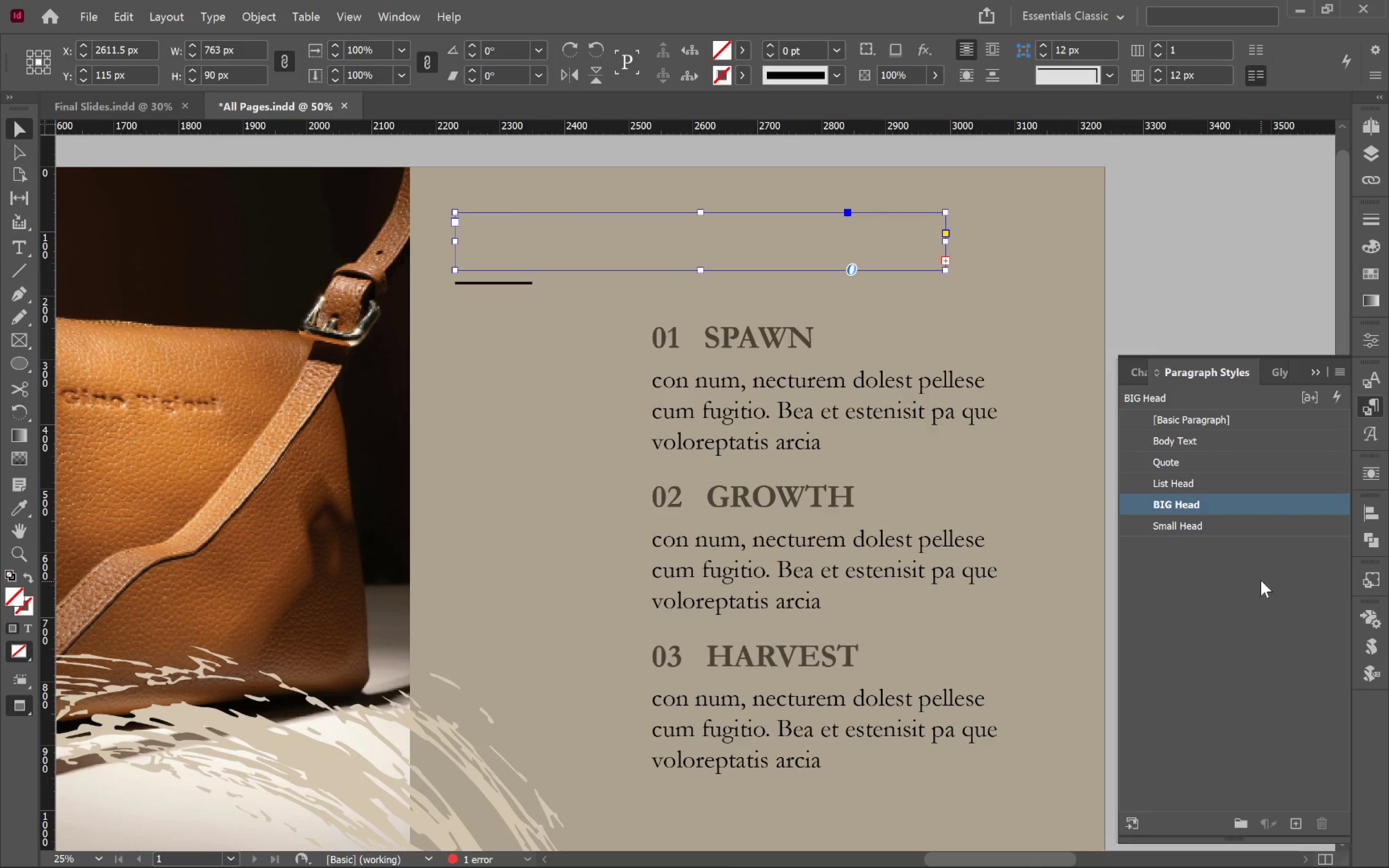 
left_click([1305, 817])
 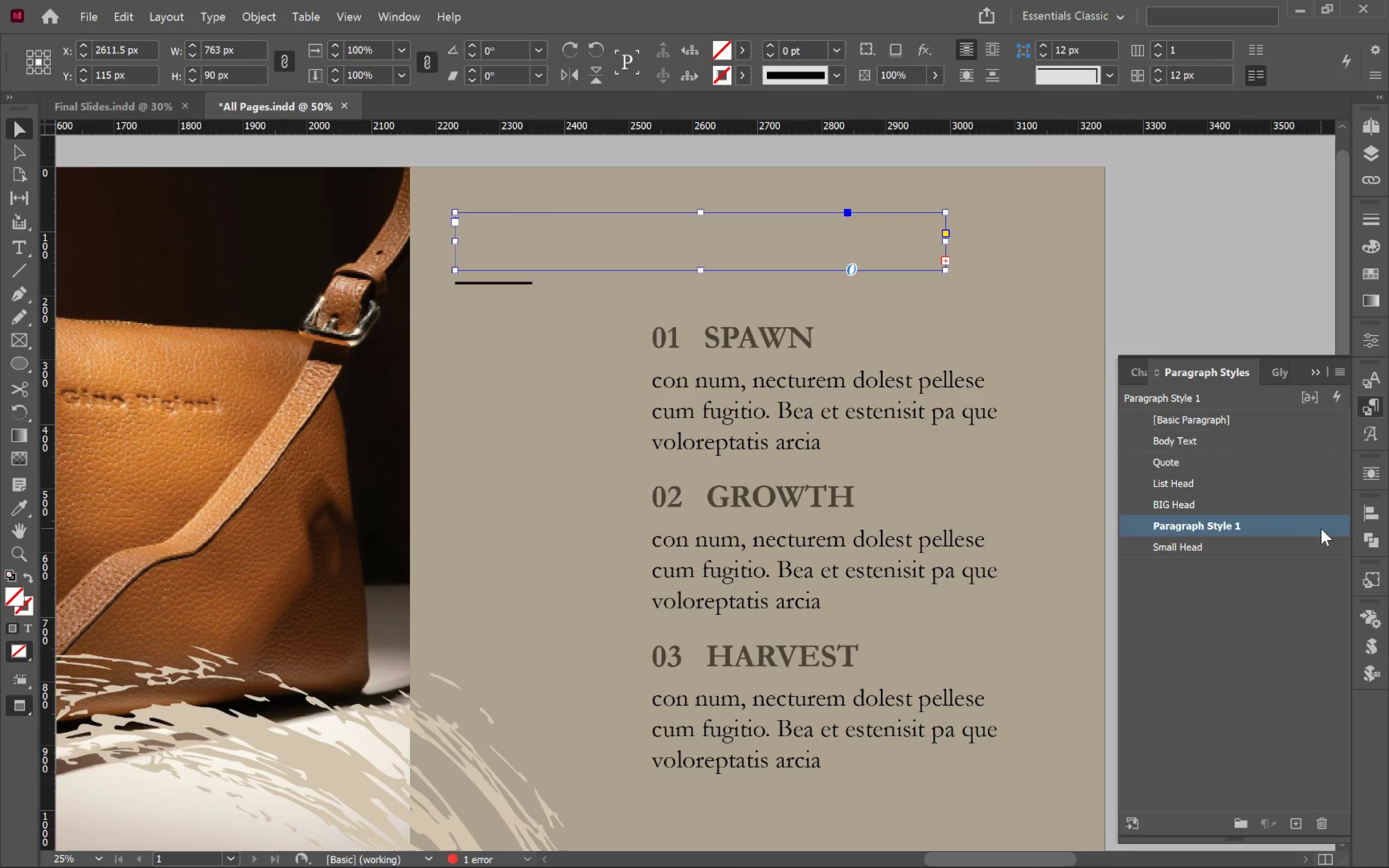 
double_click([1321, 529])
 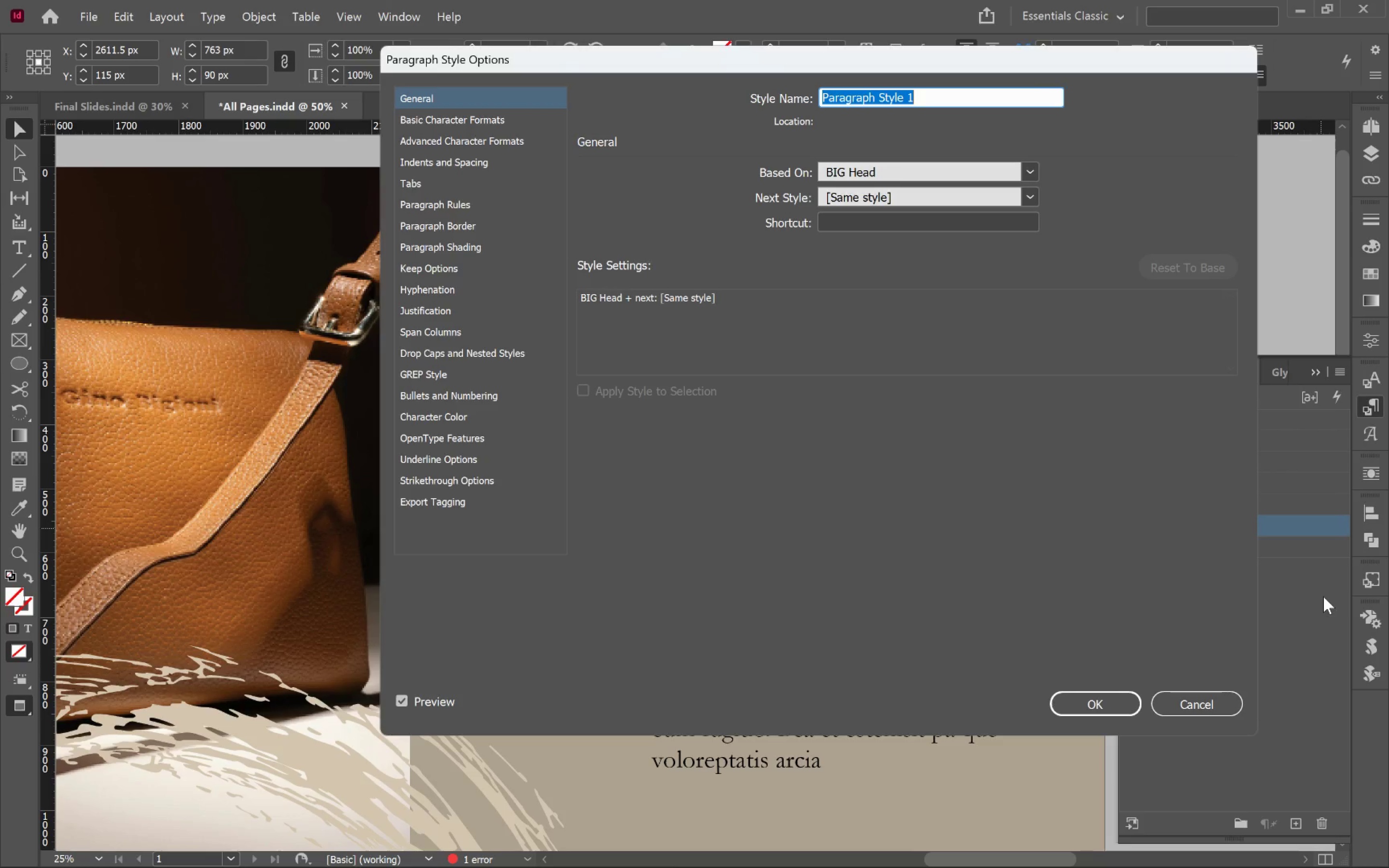 
type(Slide Header)
 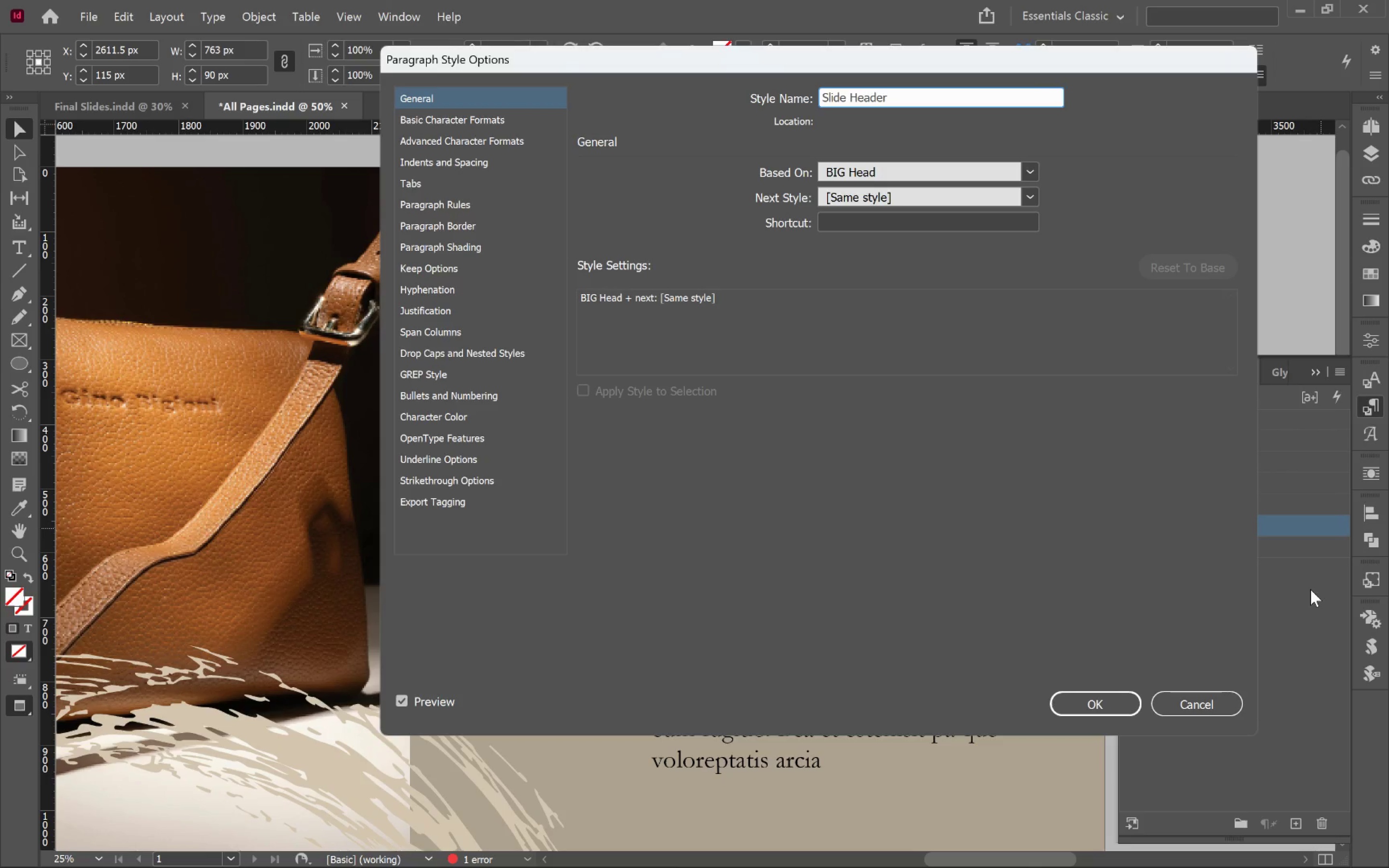 
key(S)
 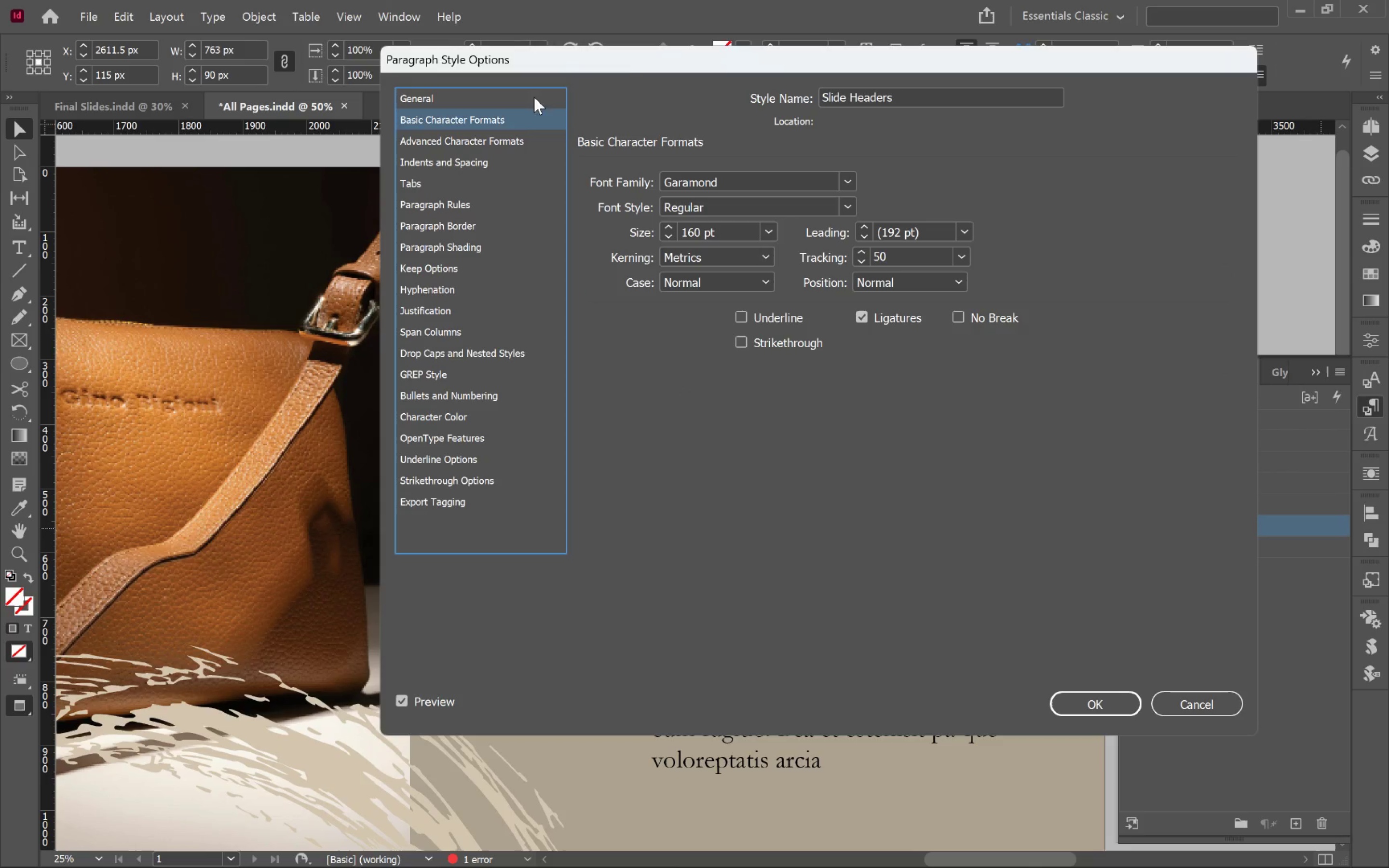 
left_click_drag(start_coordinate=[628, 63], to_coordinate=[1094, 204])
 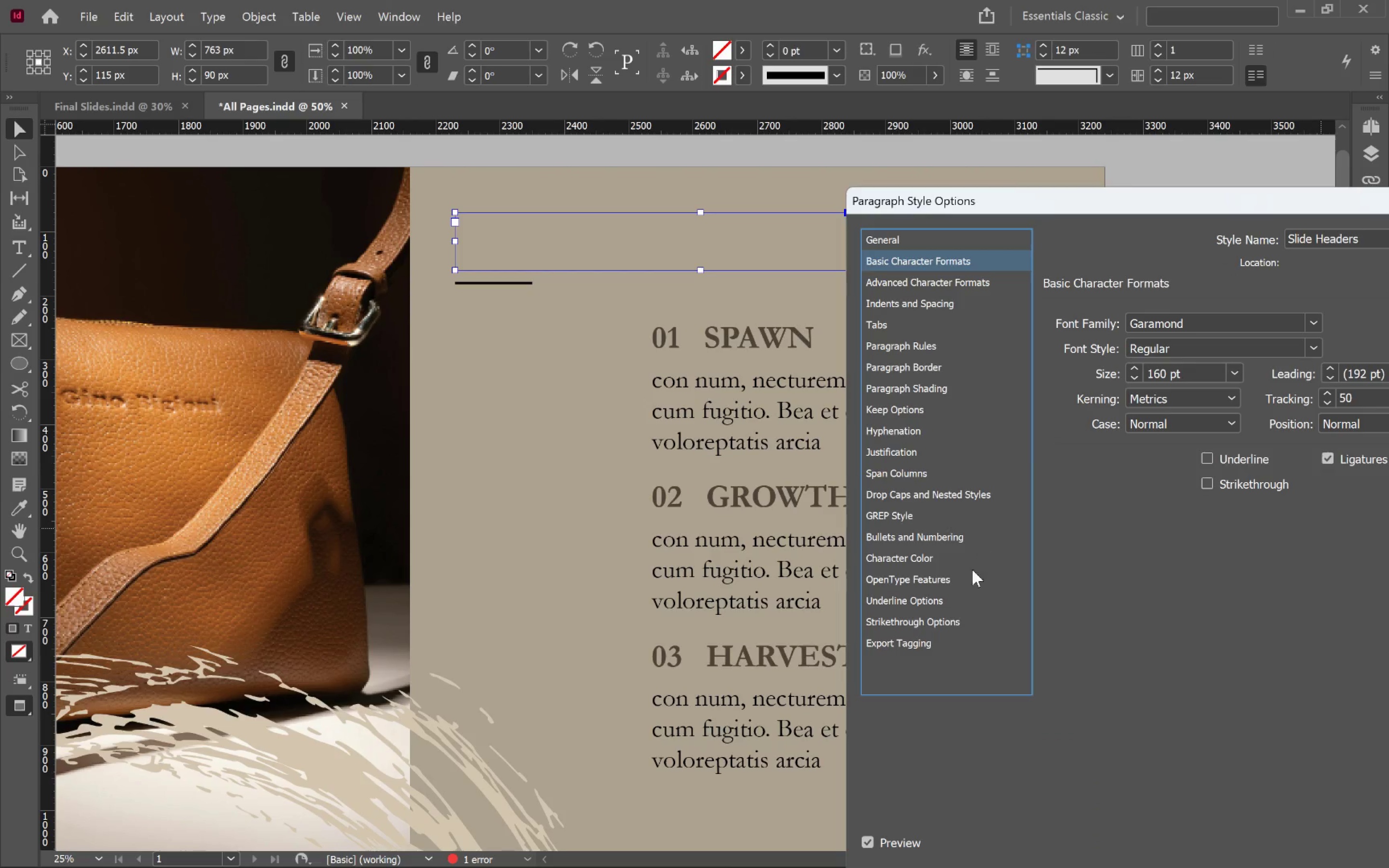 
left_click([939, 561])
 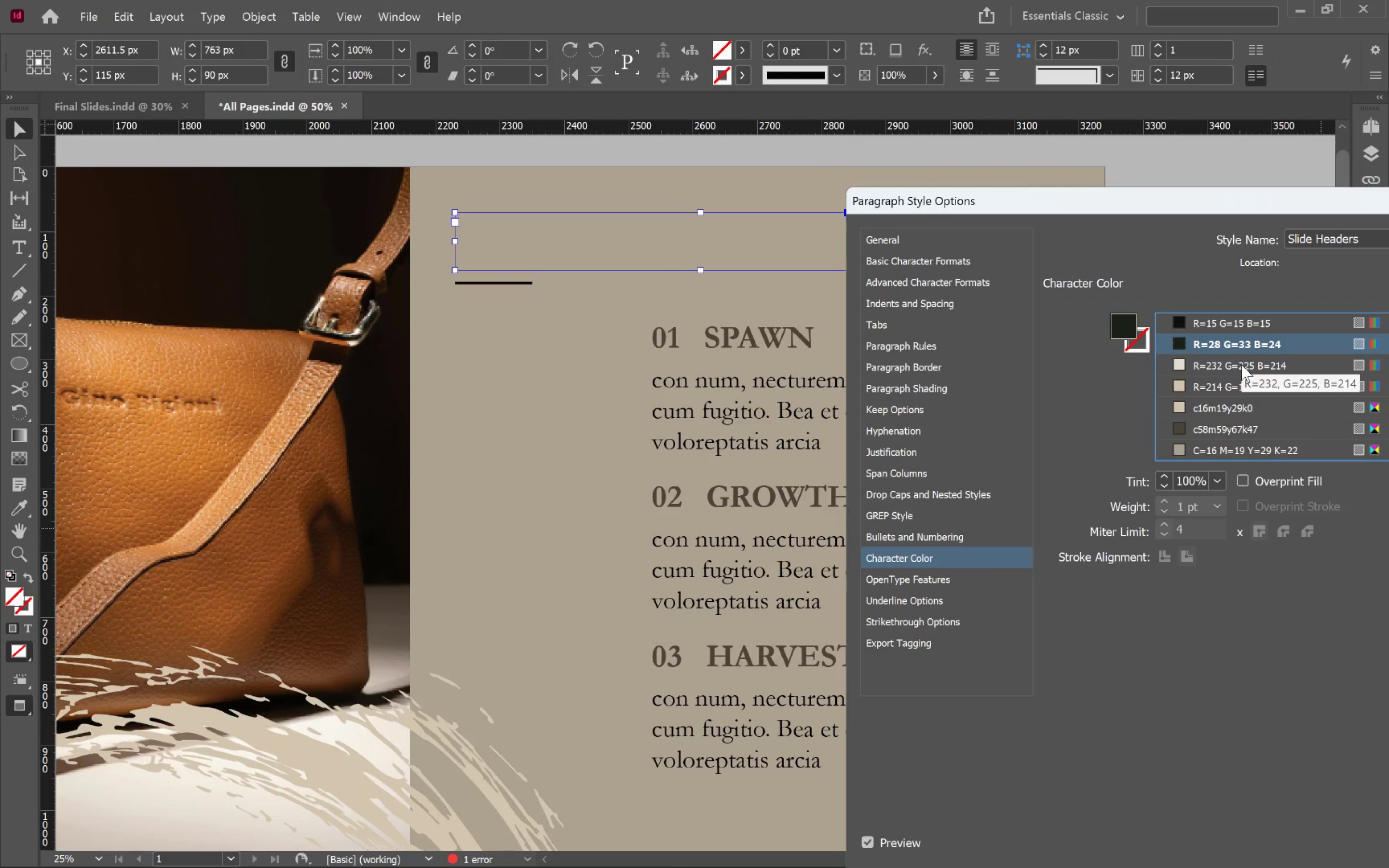 
scroll: coordinate [1242, 424], scroll_direction: up, amount: 5.0
 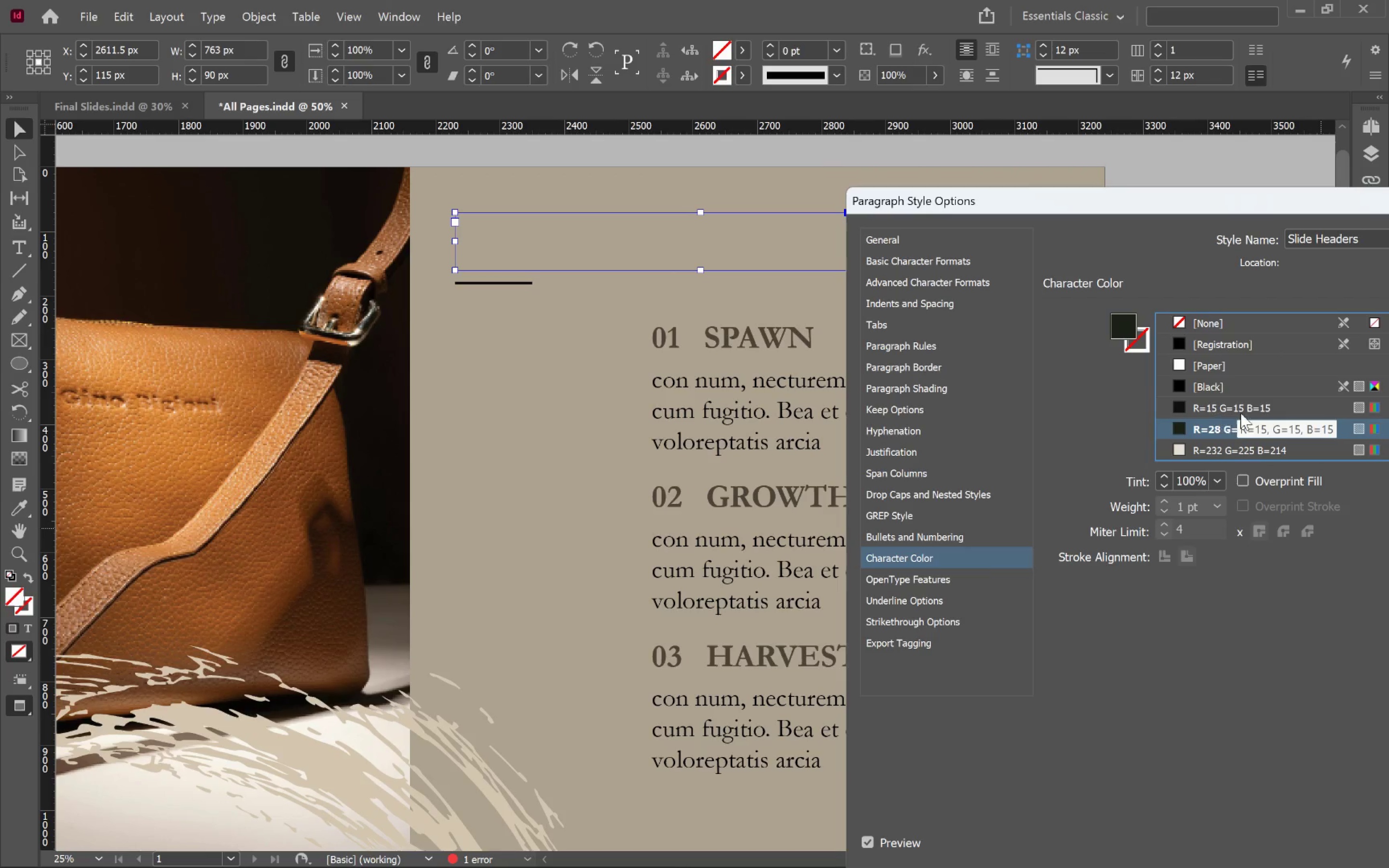 
left_click([1243, 406])
 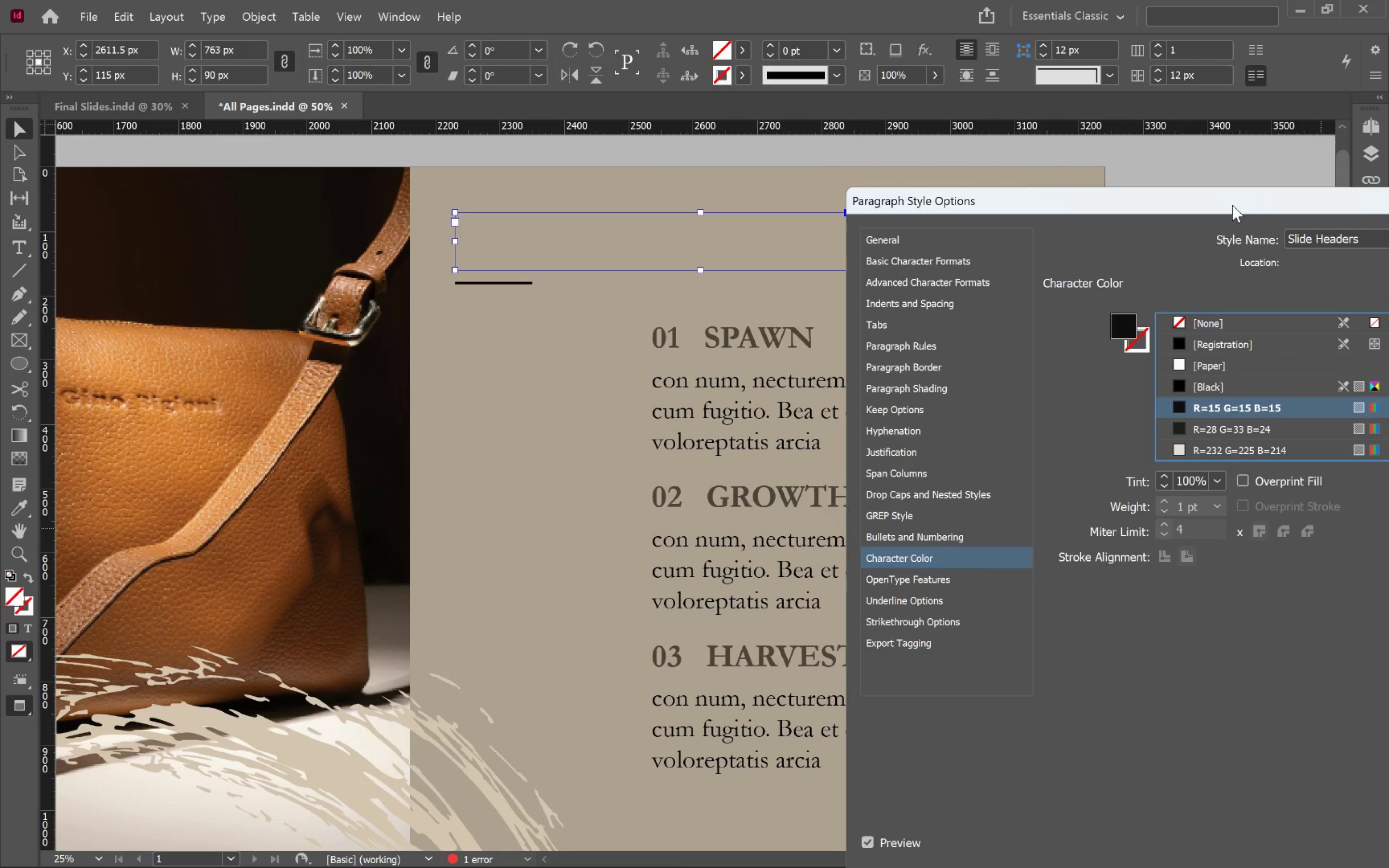 
left_click_drag(start_coordinate=[1232, 205], to_coordinate=[731, 134])
 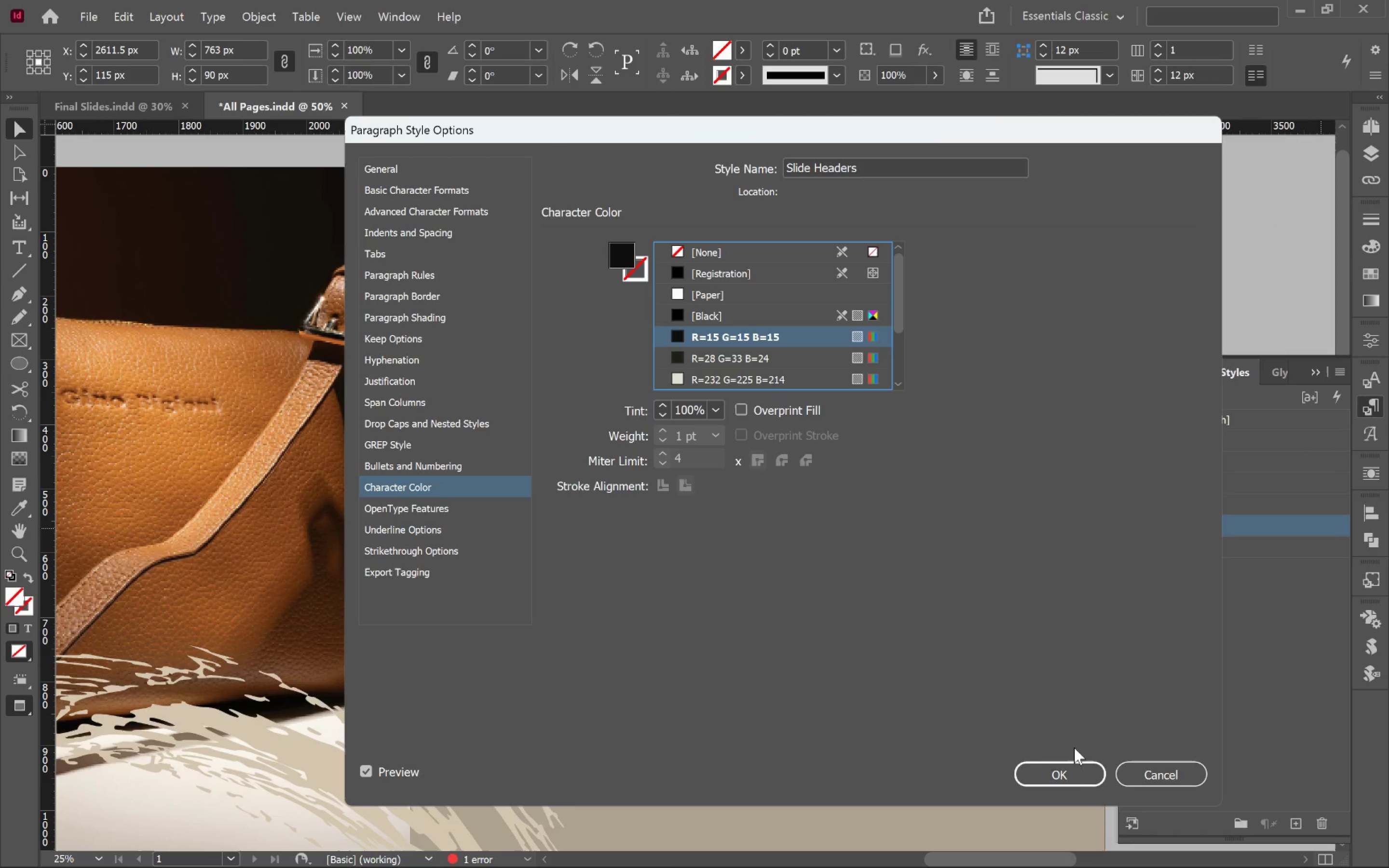 
left_click([1076, 776])
 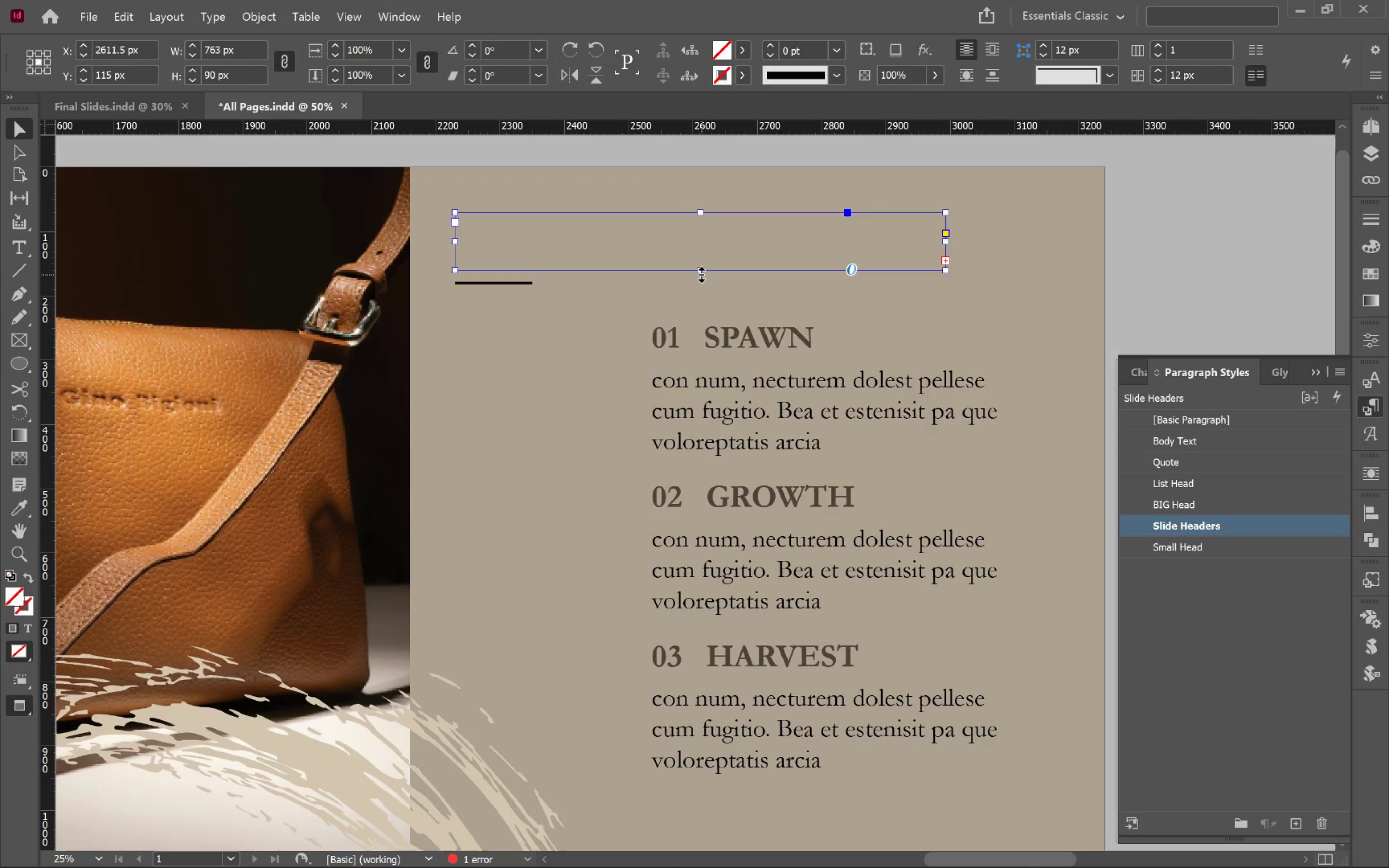 
double_click([701, 274])
 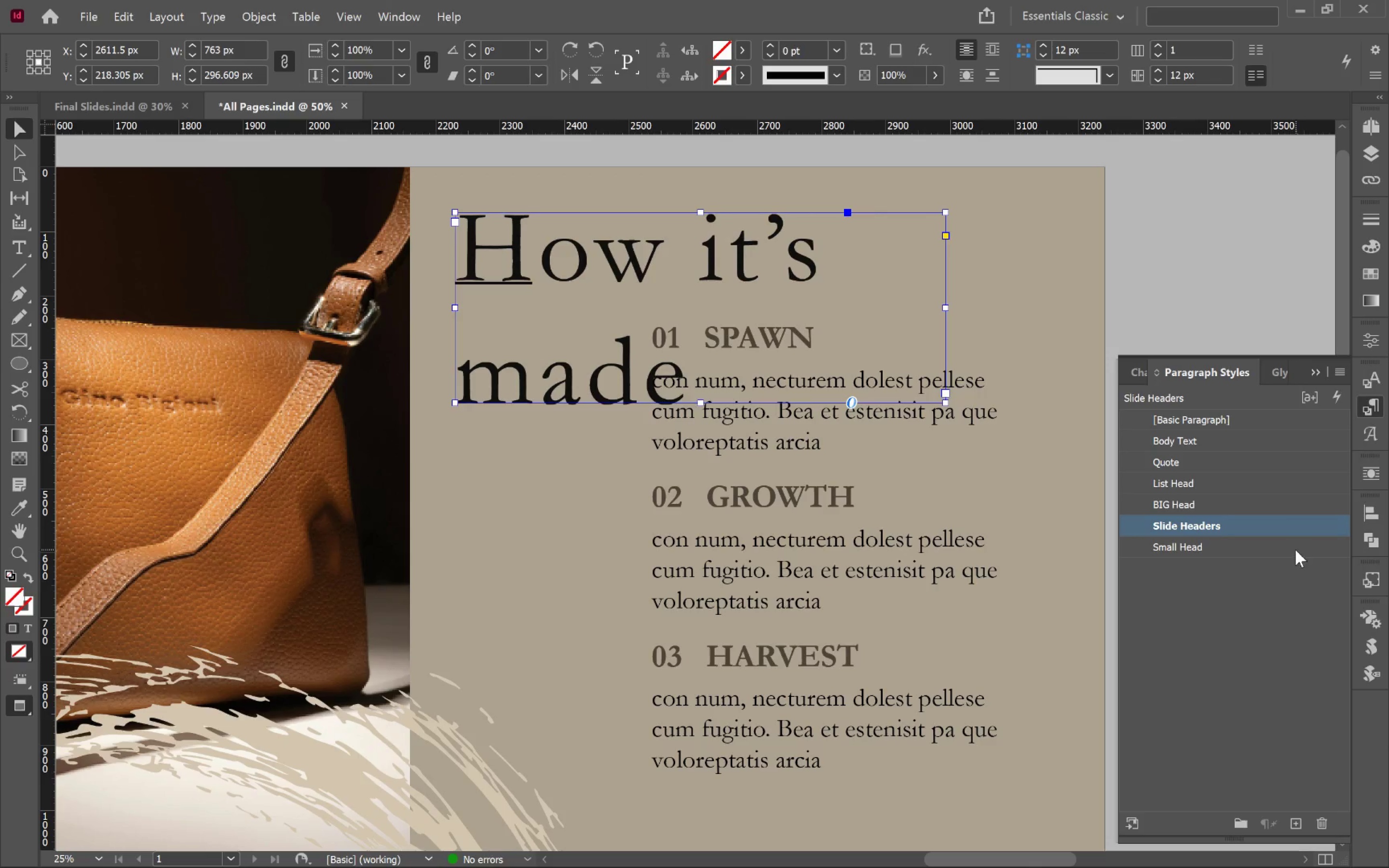 
left_click([1298, 823])
 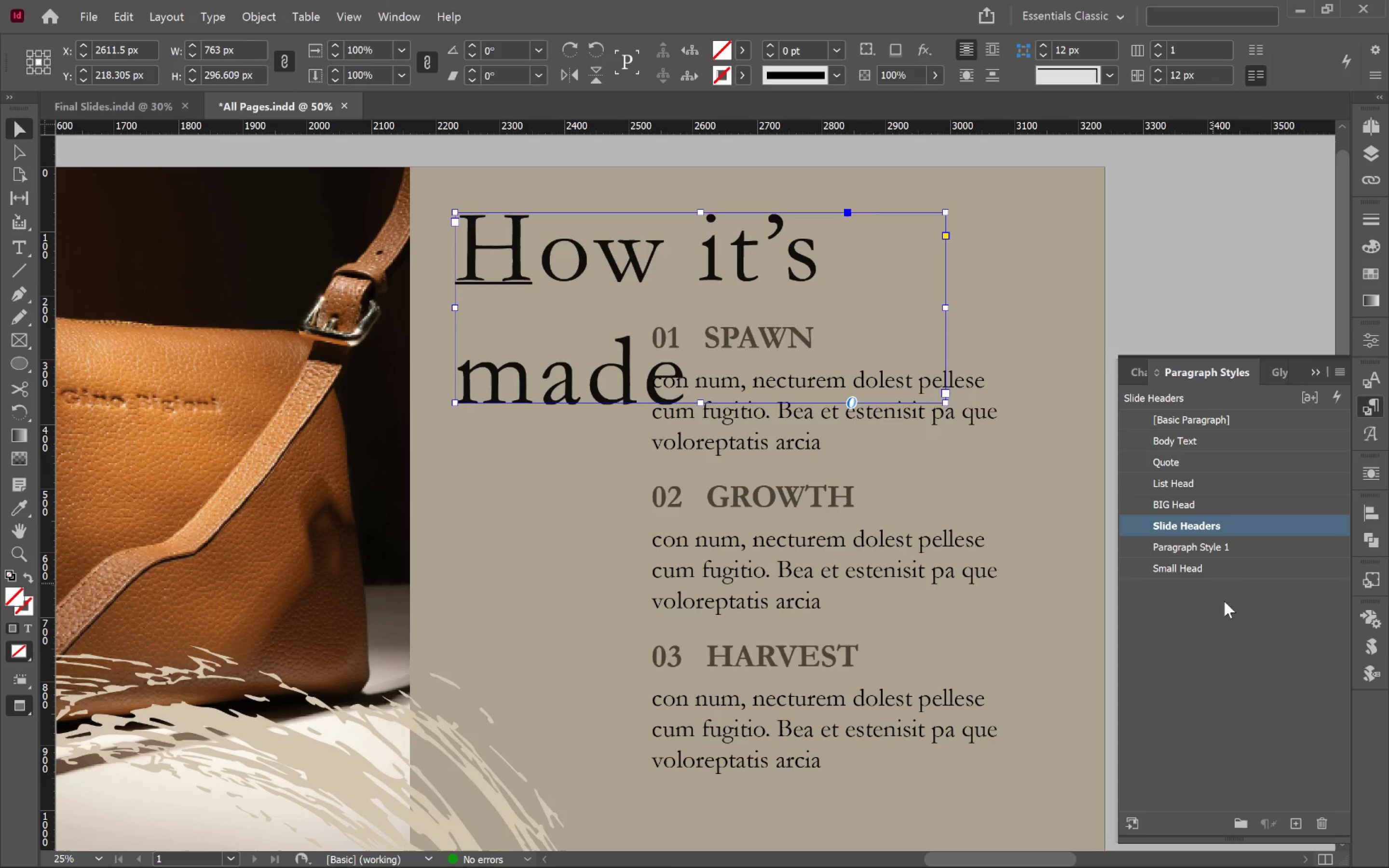 
key(Control+Z)
 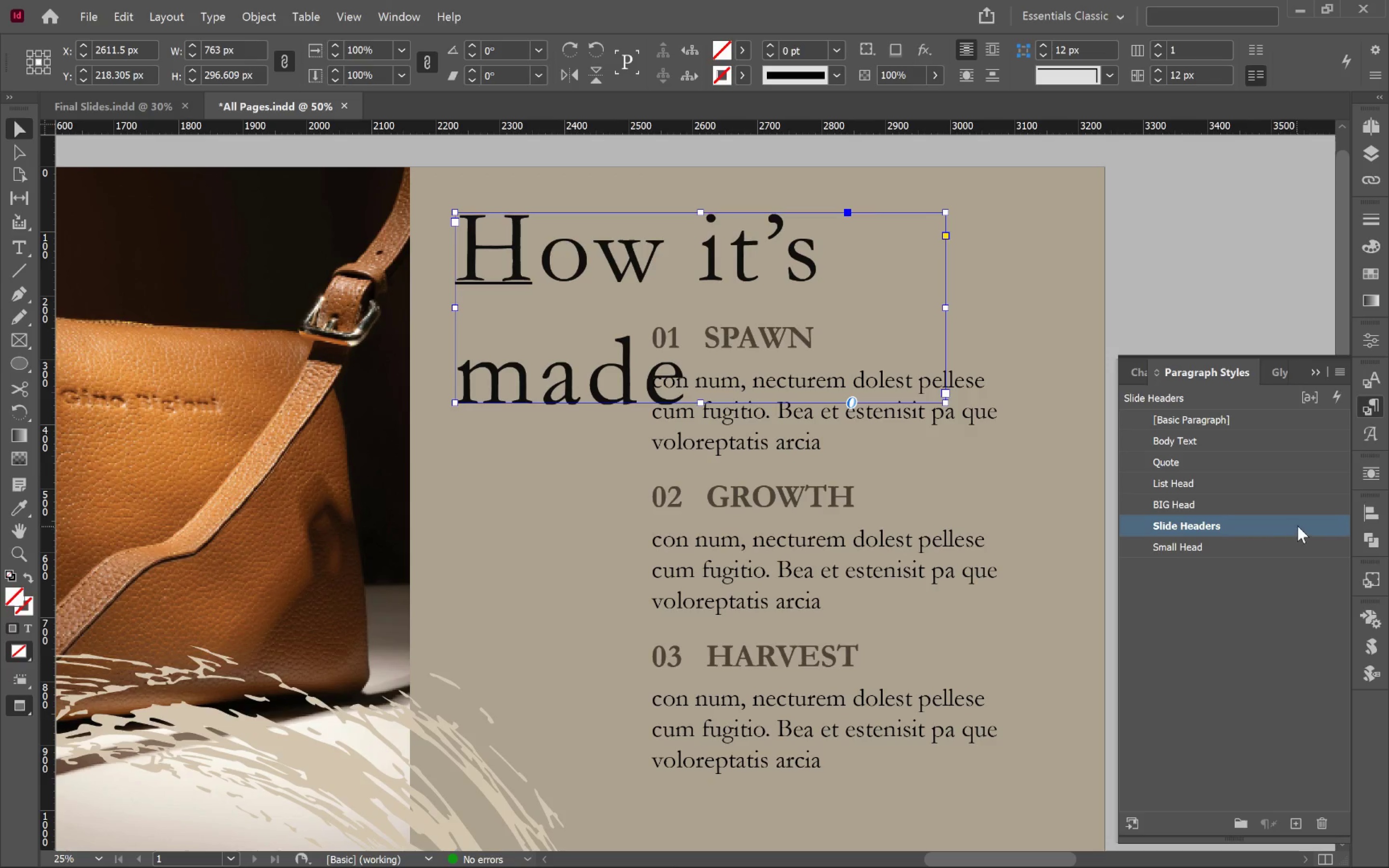 
double_click([1301, 524])
 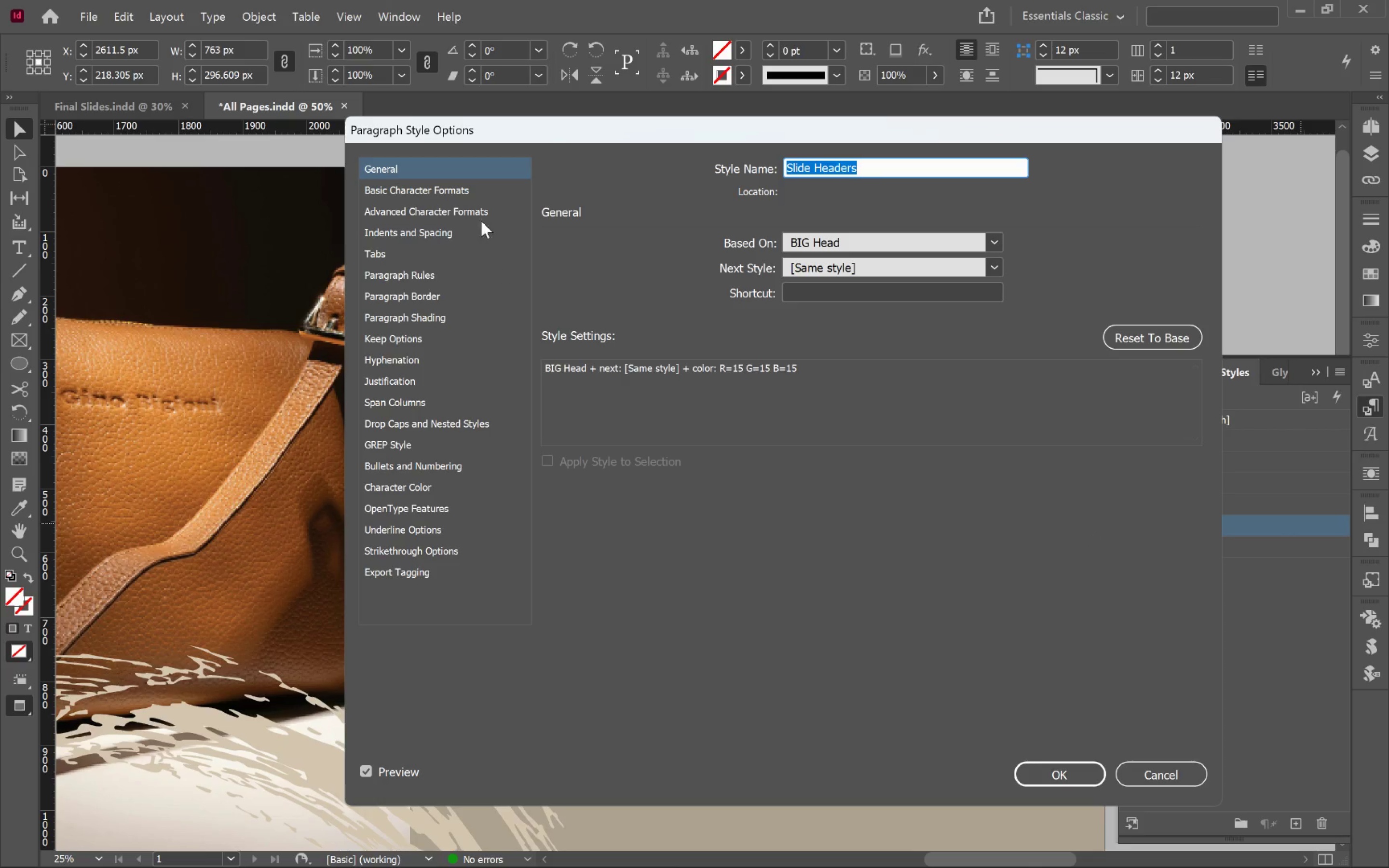 
left_click_drag(start_coordinate=[516, 129], to_coordinate=[1116, 451])
 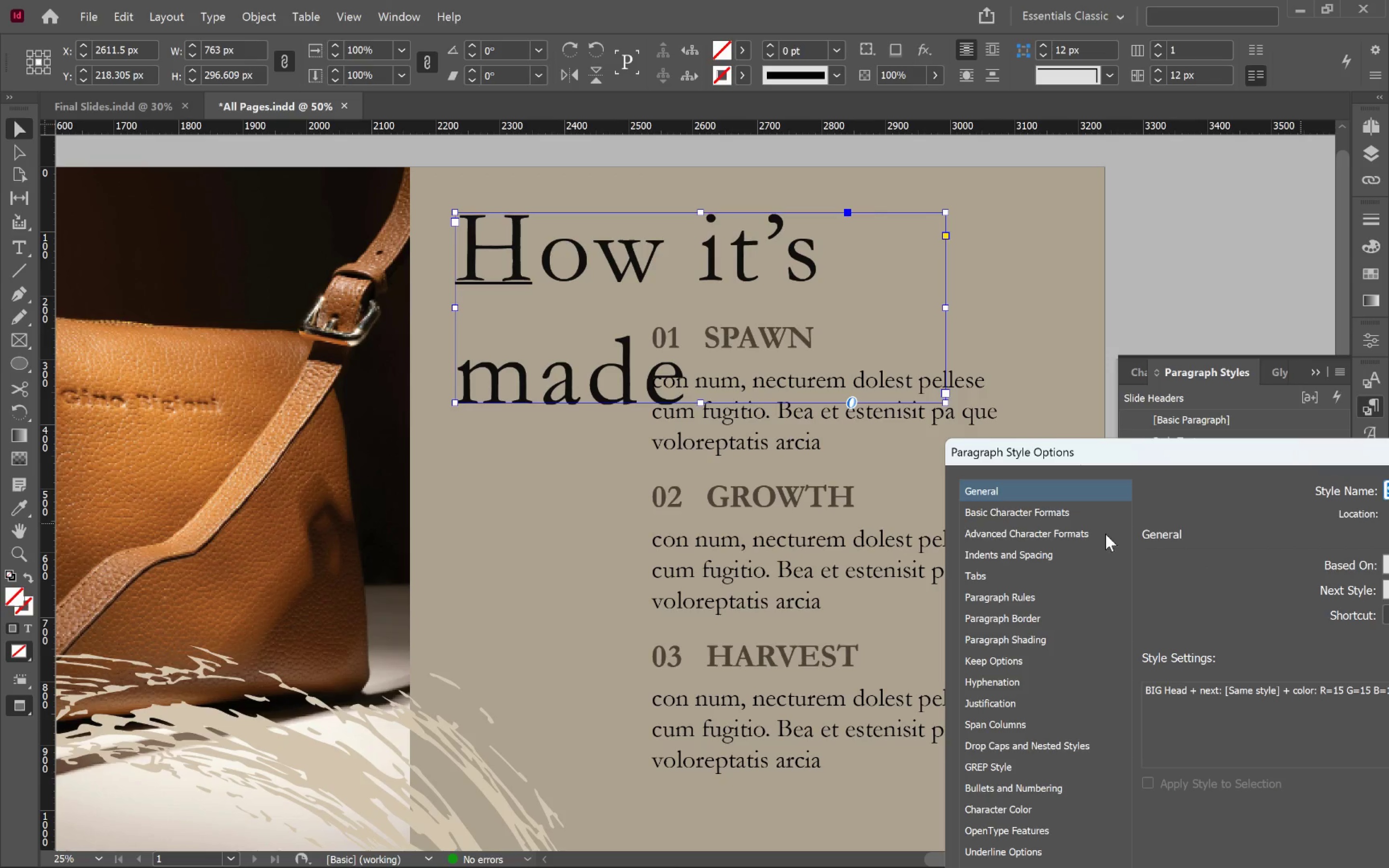 
left_click([1085, 511])
 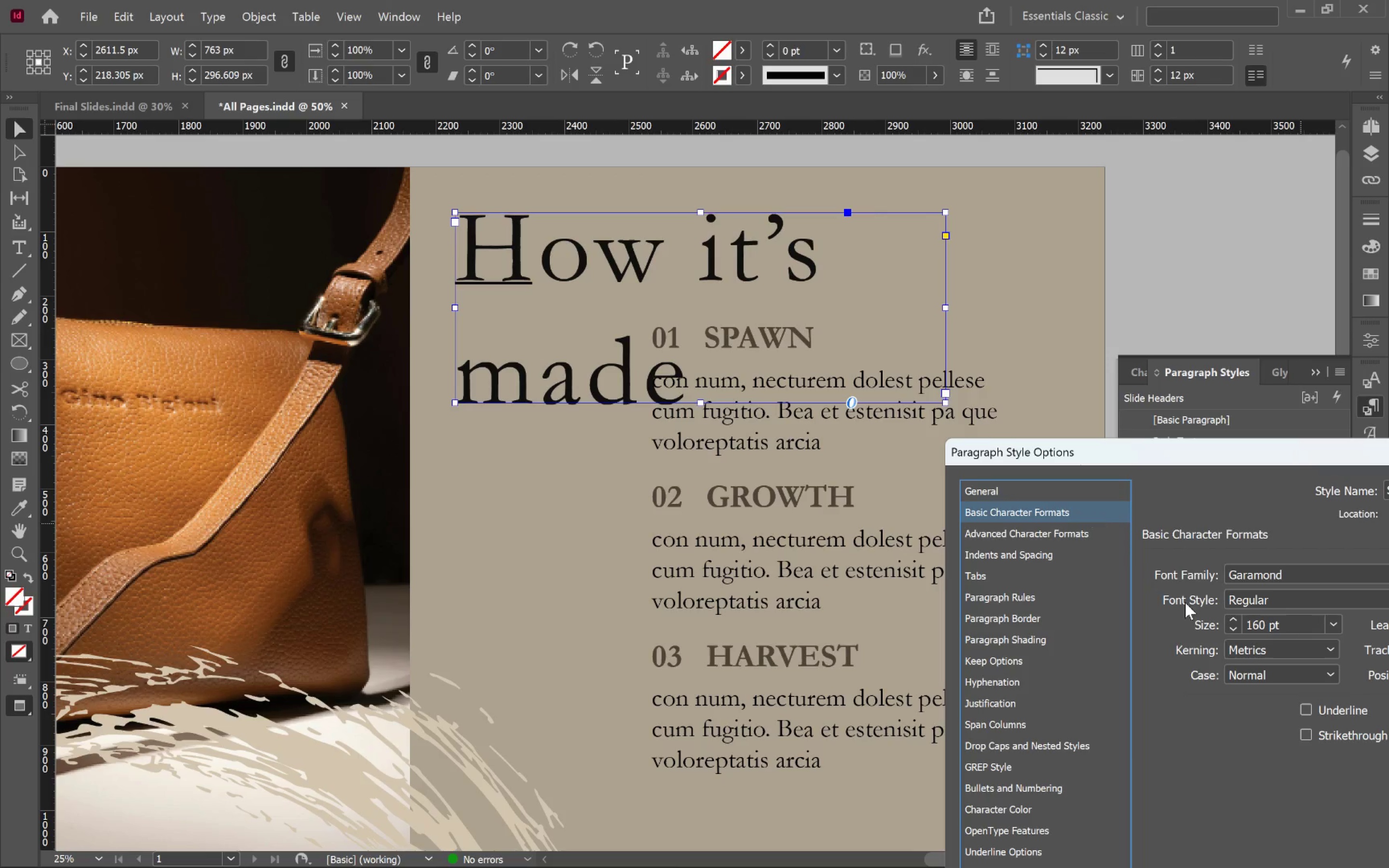 
hold_key(key=ShiftLeft, duration=3.5)
double_click([1232, 628])
 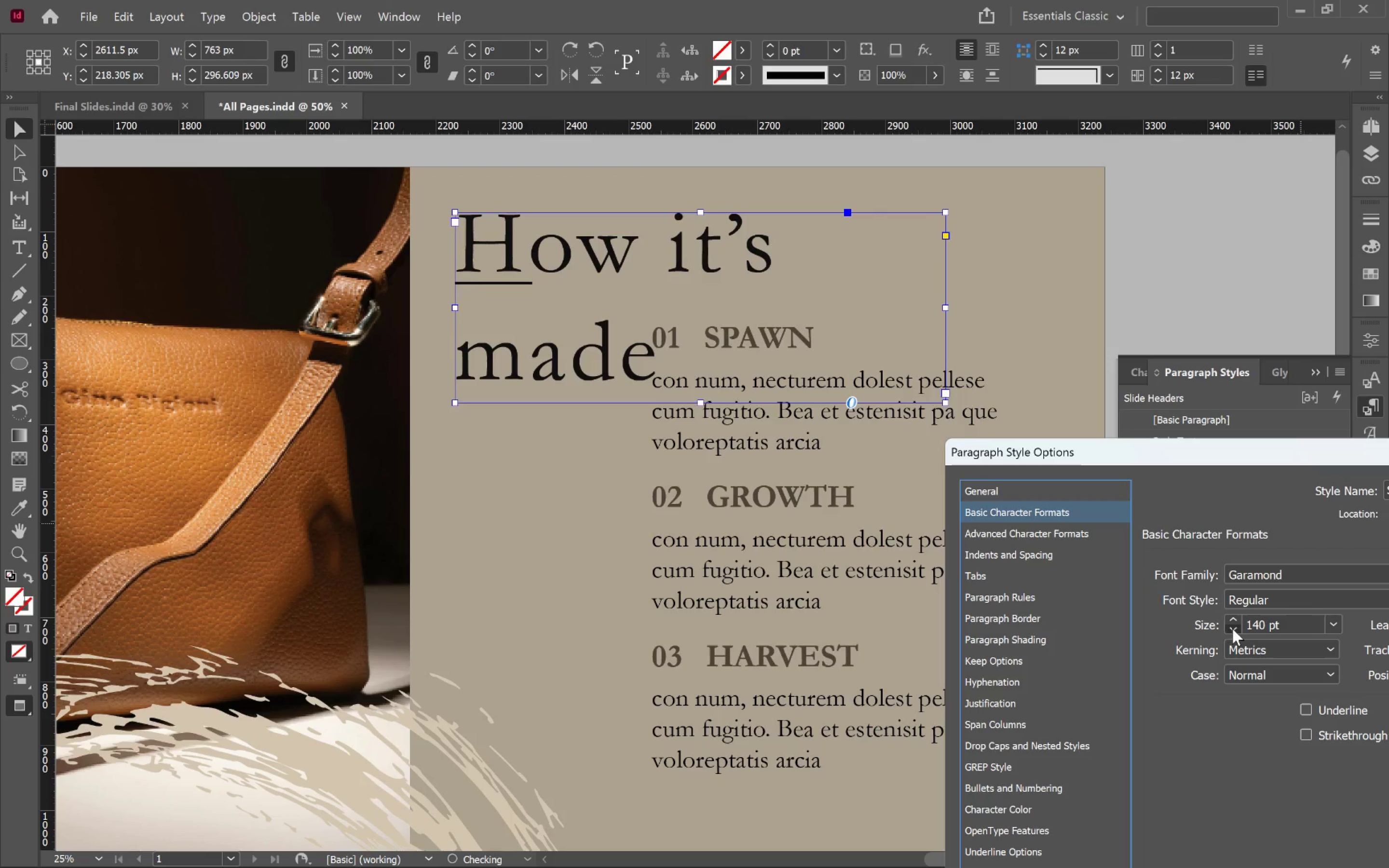 
triple_click([1232, 628])
 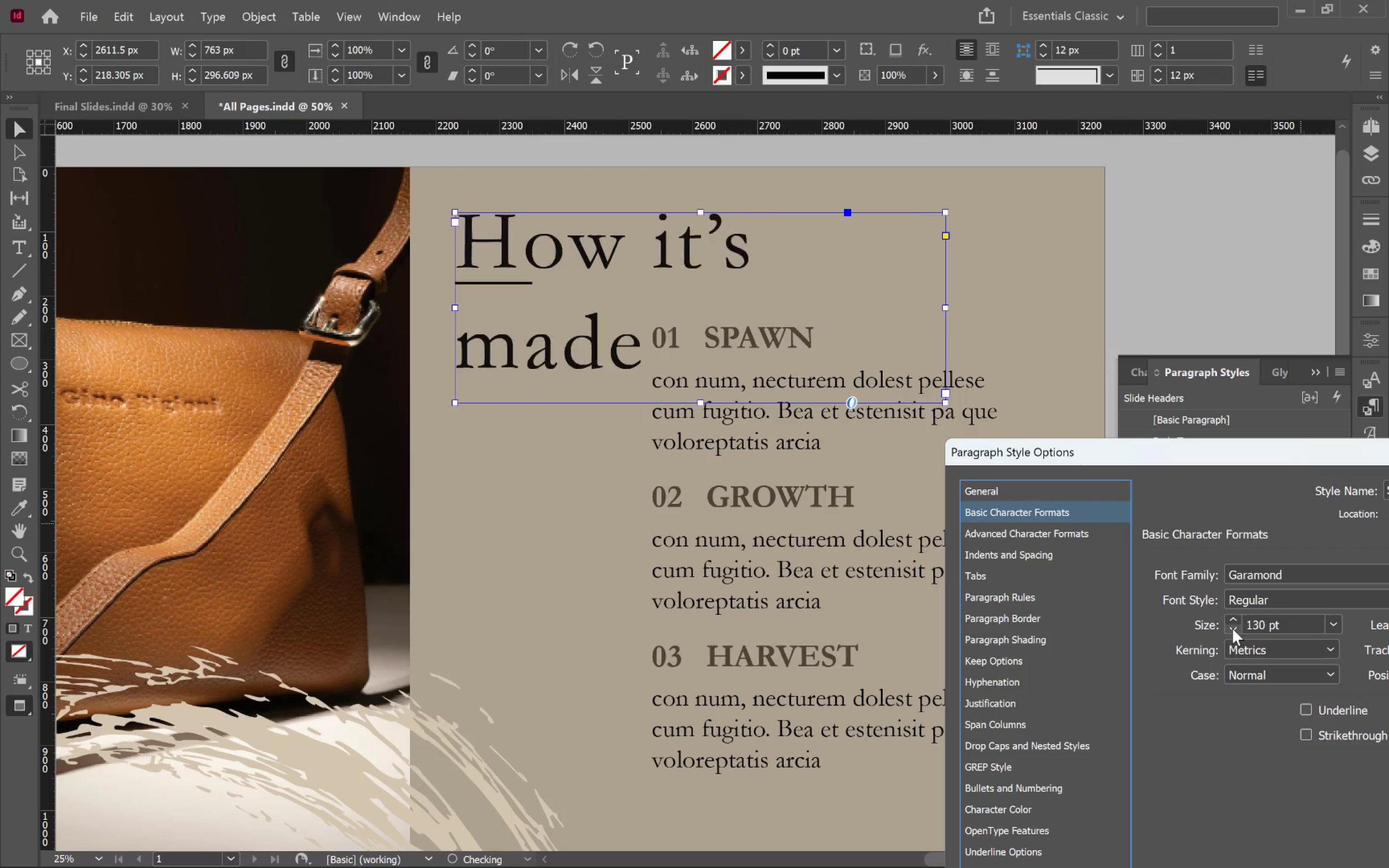 
triple_click([1232, 628])
 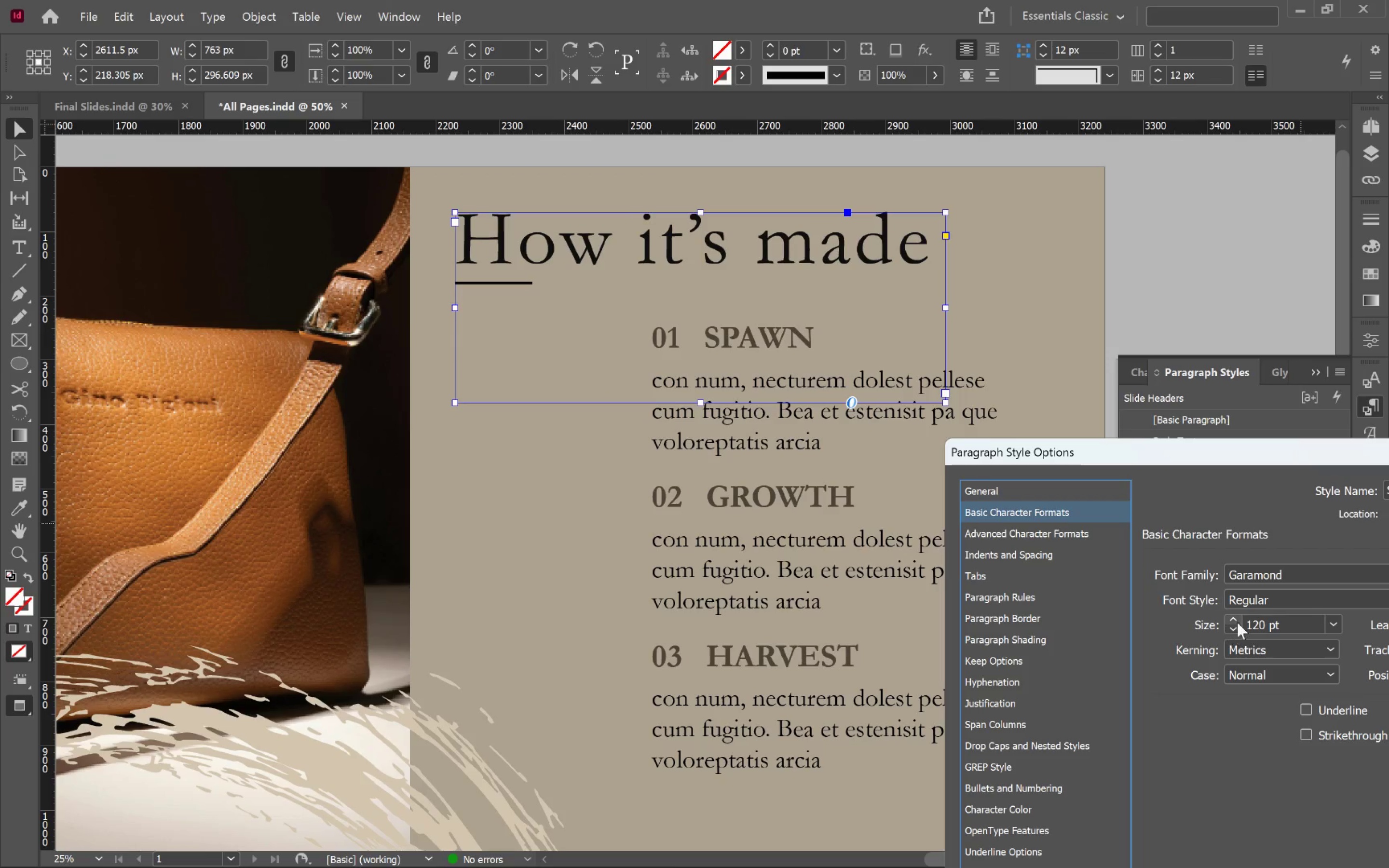 
left_click([1267, 676])
 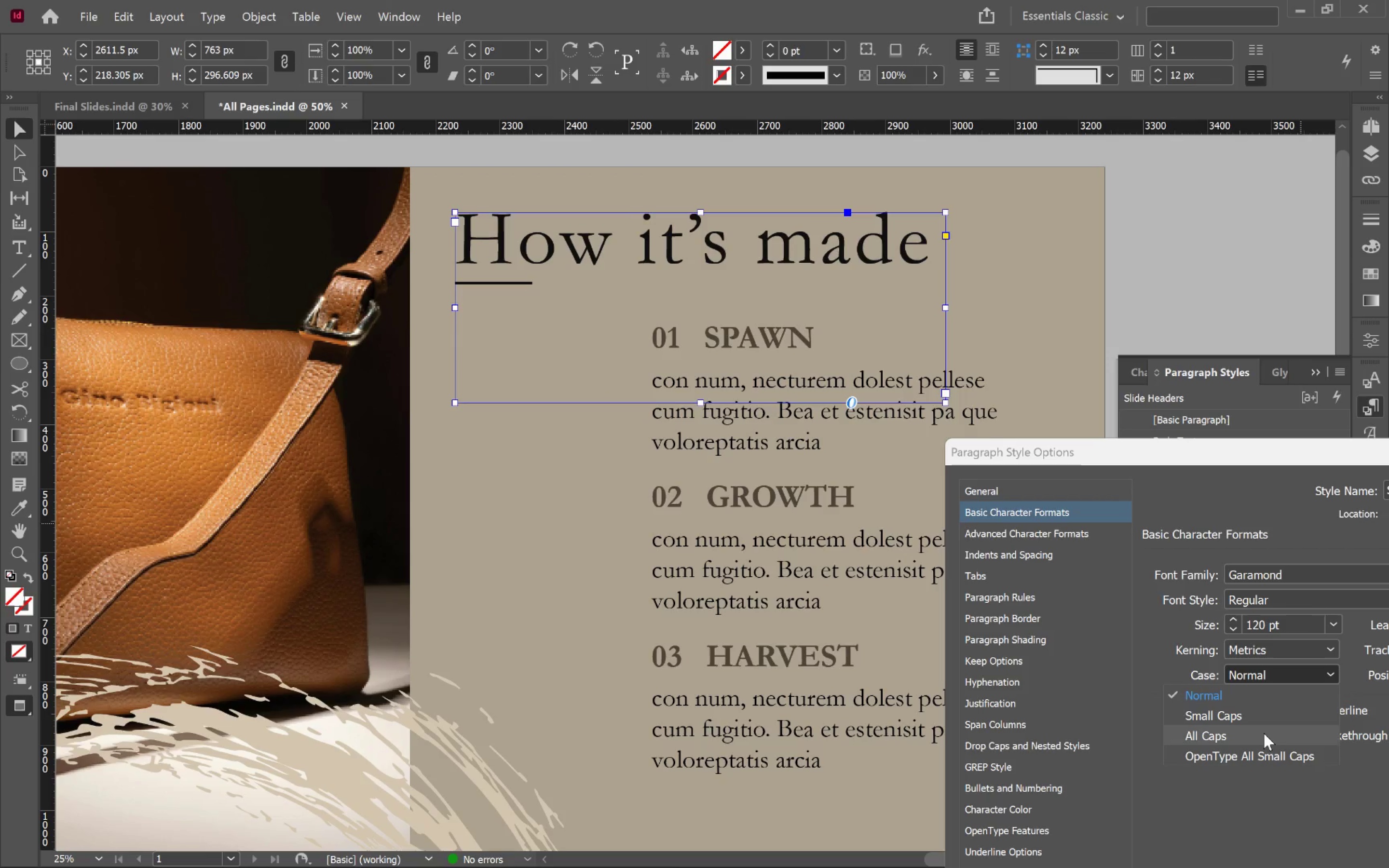 
left_click([1264, 733])
 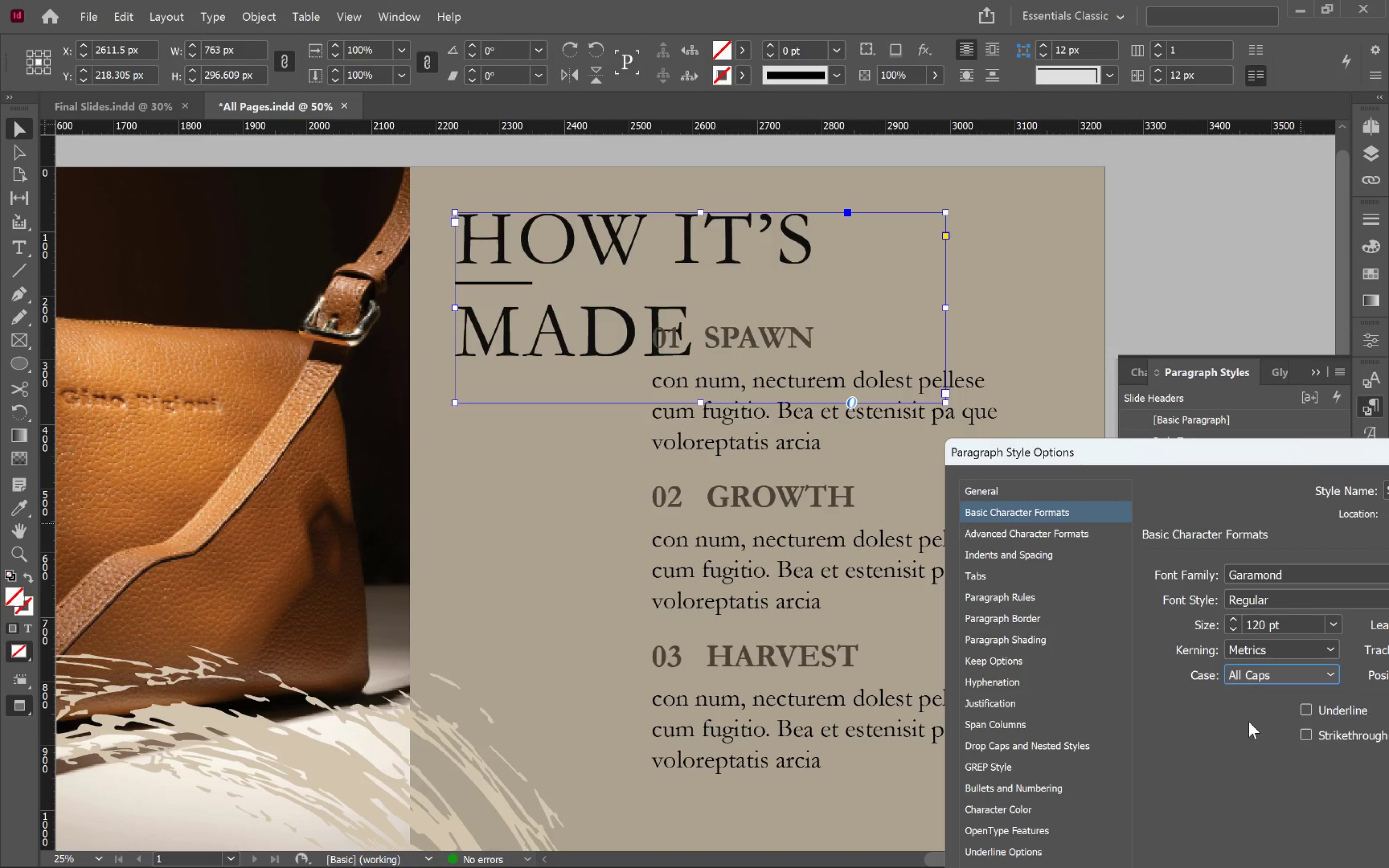 
hold_key(key=ShiftLeft, duration=3.49)
left_click([1232, 627])
 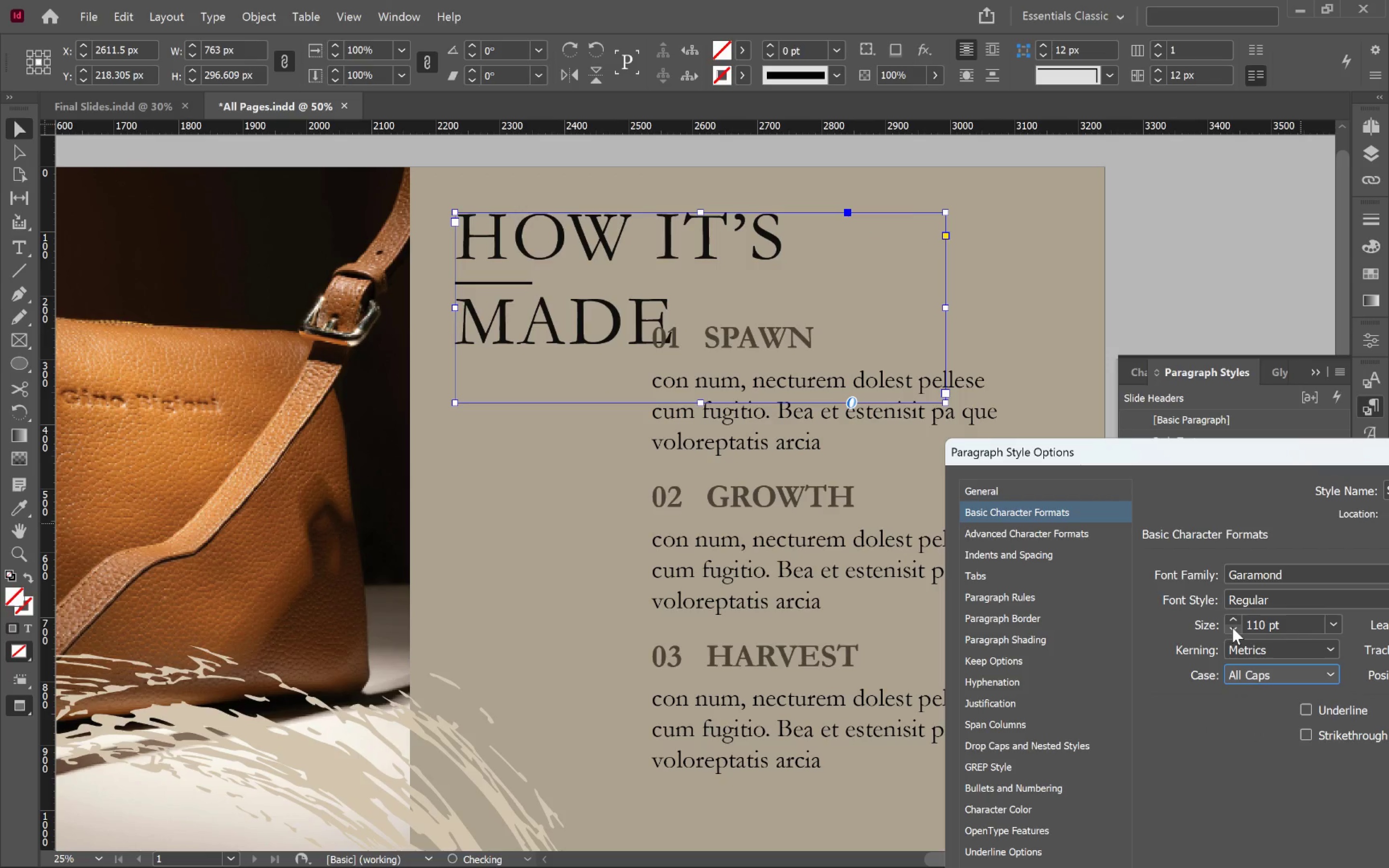 
left_click([1232, 627])
 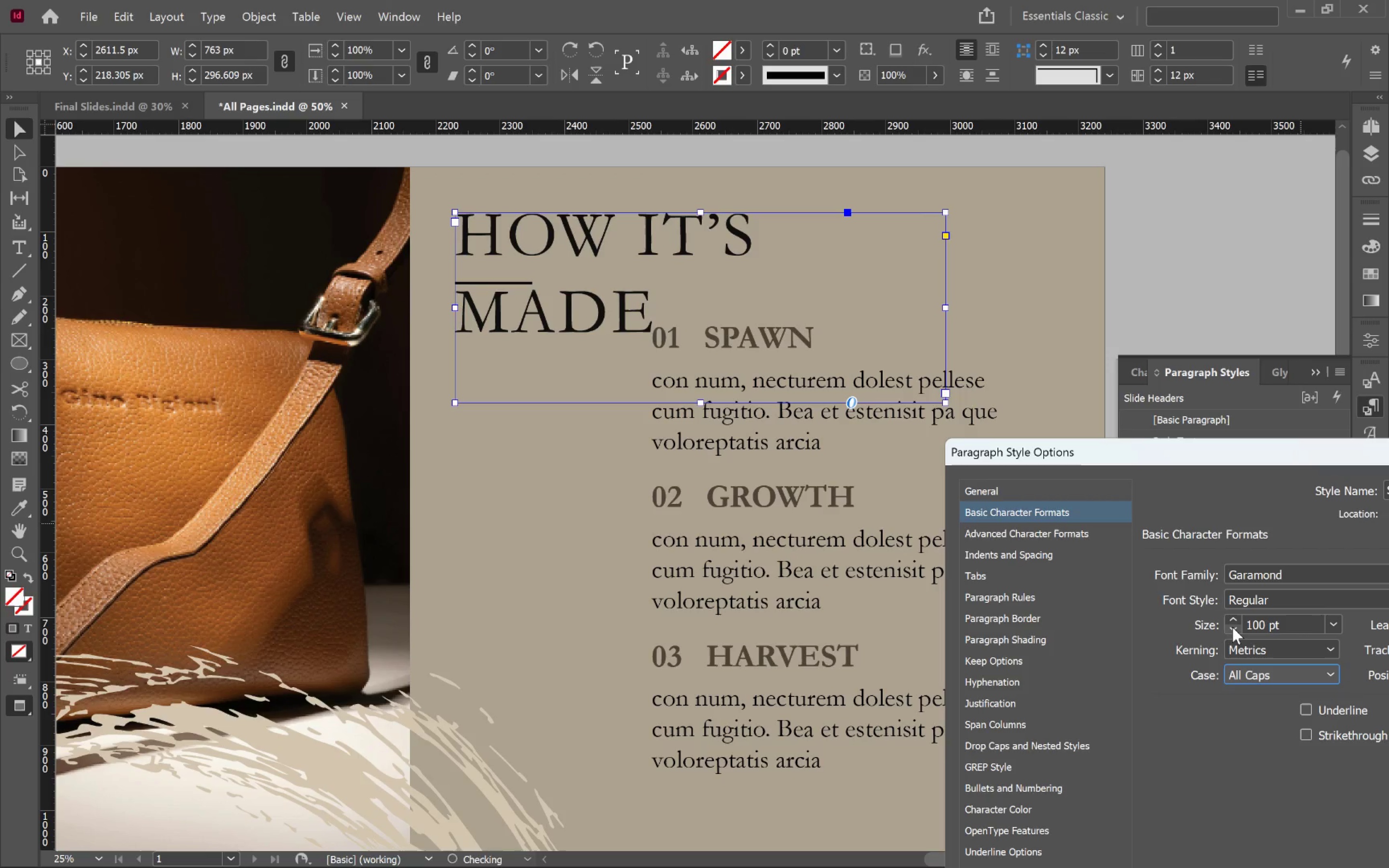 
left_click([1232, 627])
 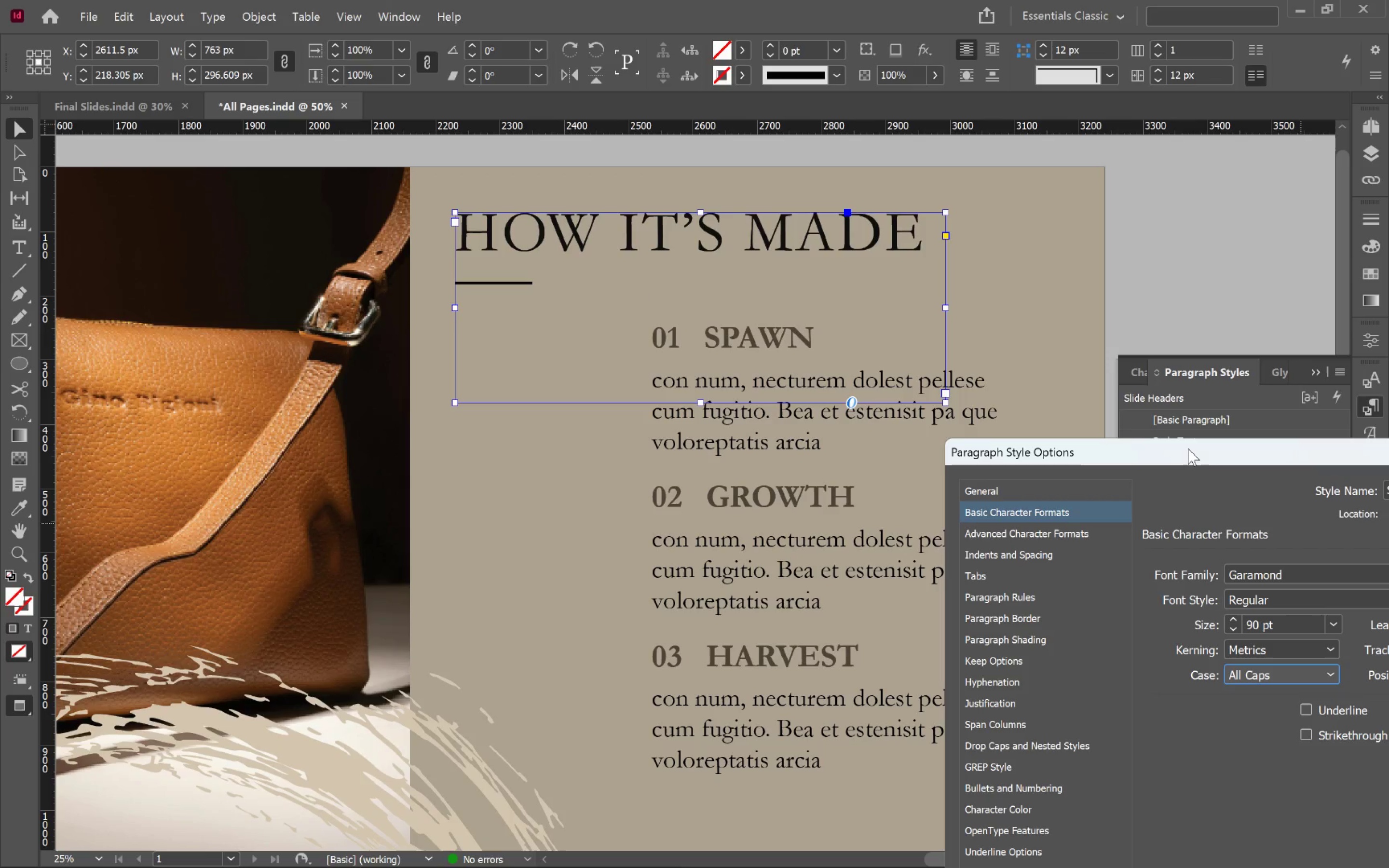 
left_click_drag(start_coordinate=[1190, 454], to_coordinate=[725, 257])
 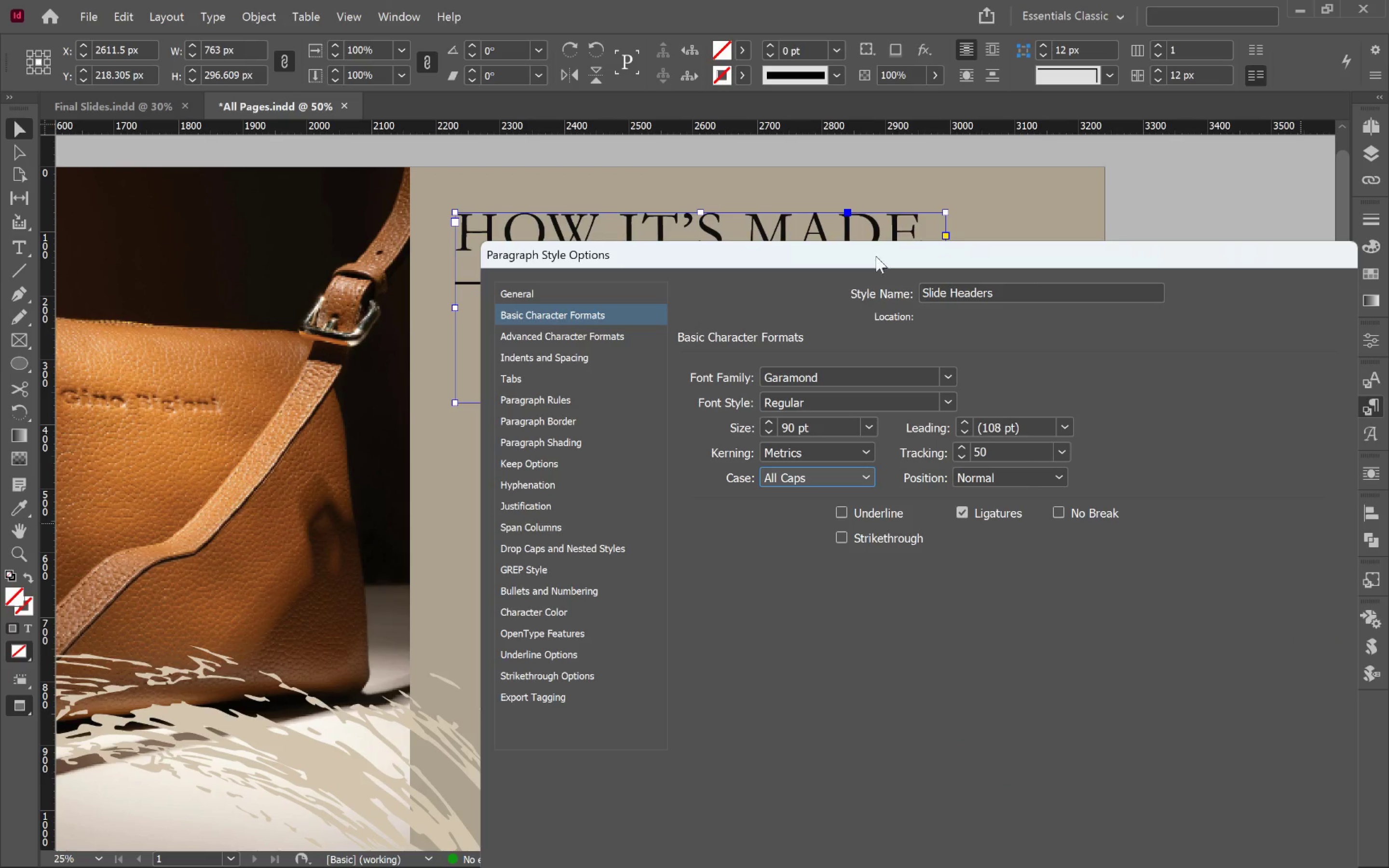 
left_click_drag(start_coordinate=[874, 256], to_coordinate=[806, 110])
 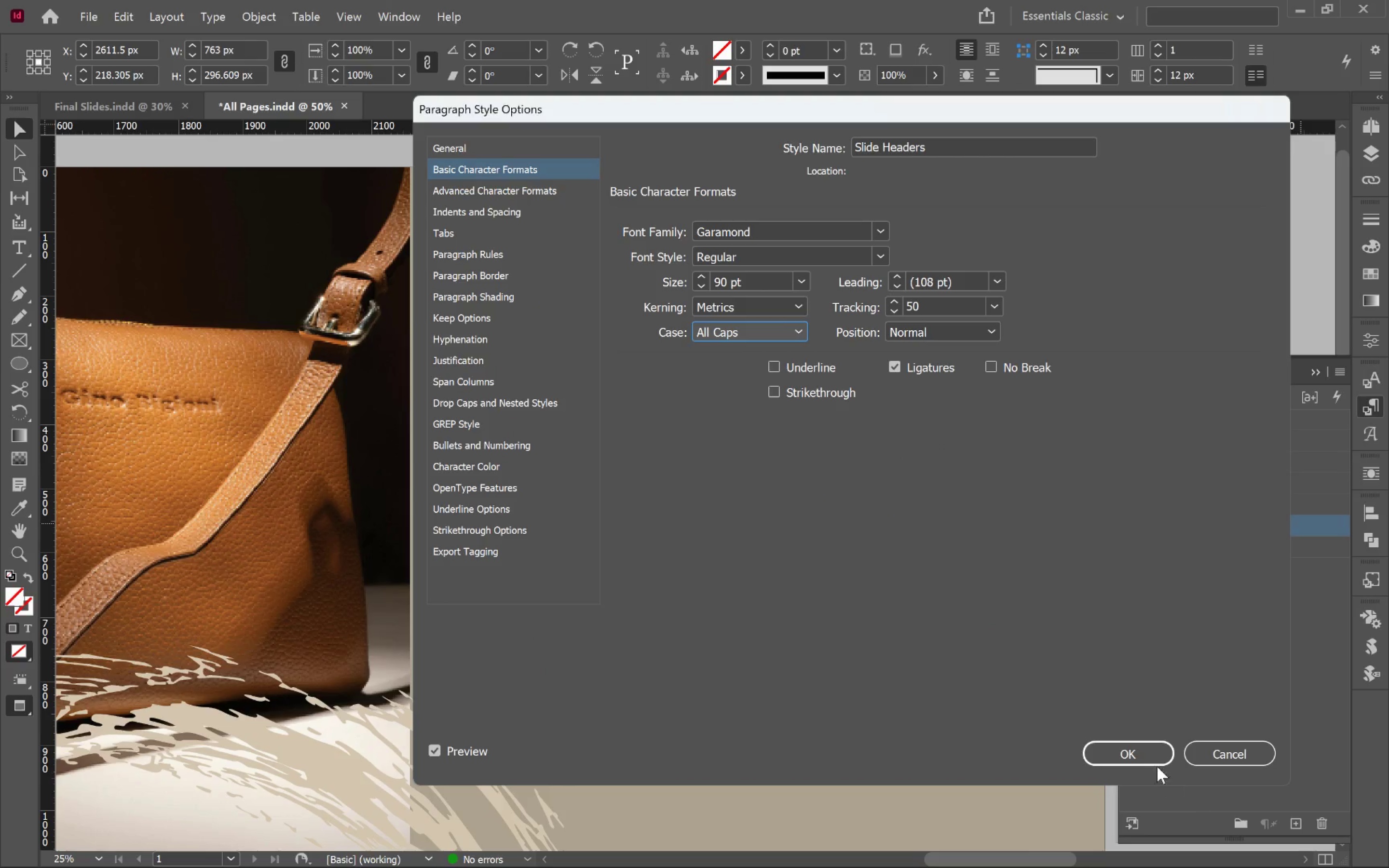 
left_click([1148, 750])
 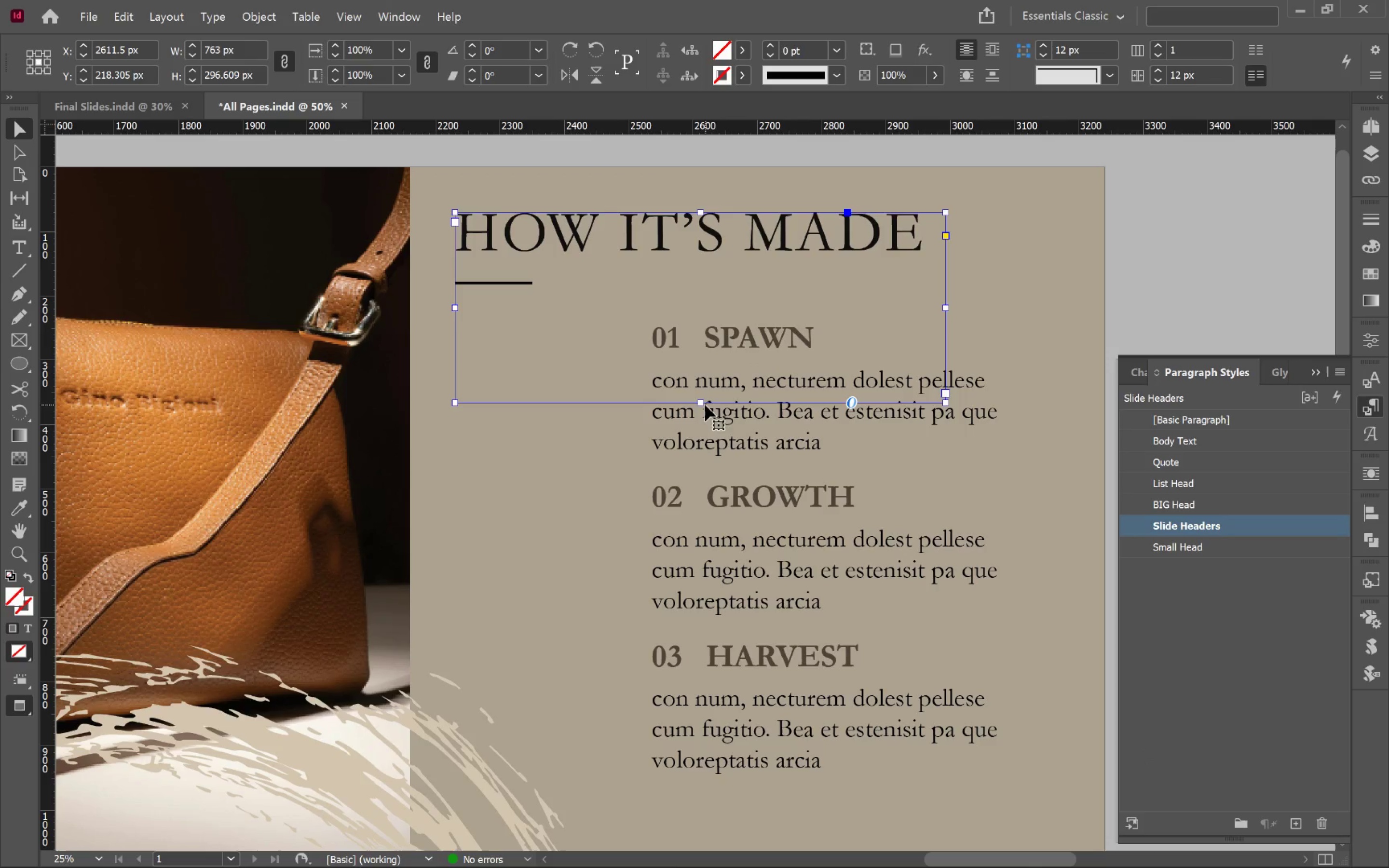 
double_click([702, 404])
 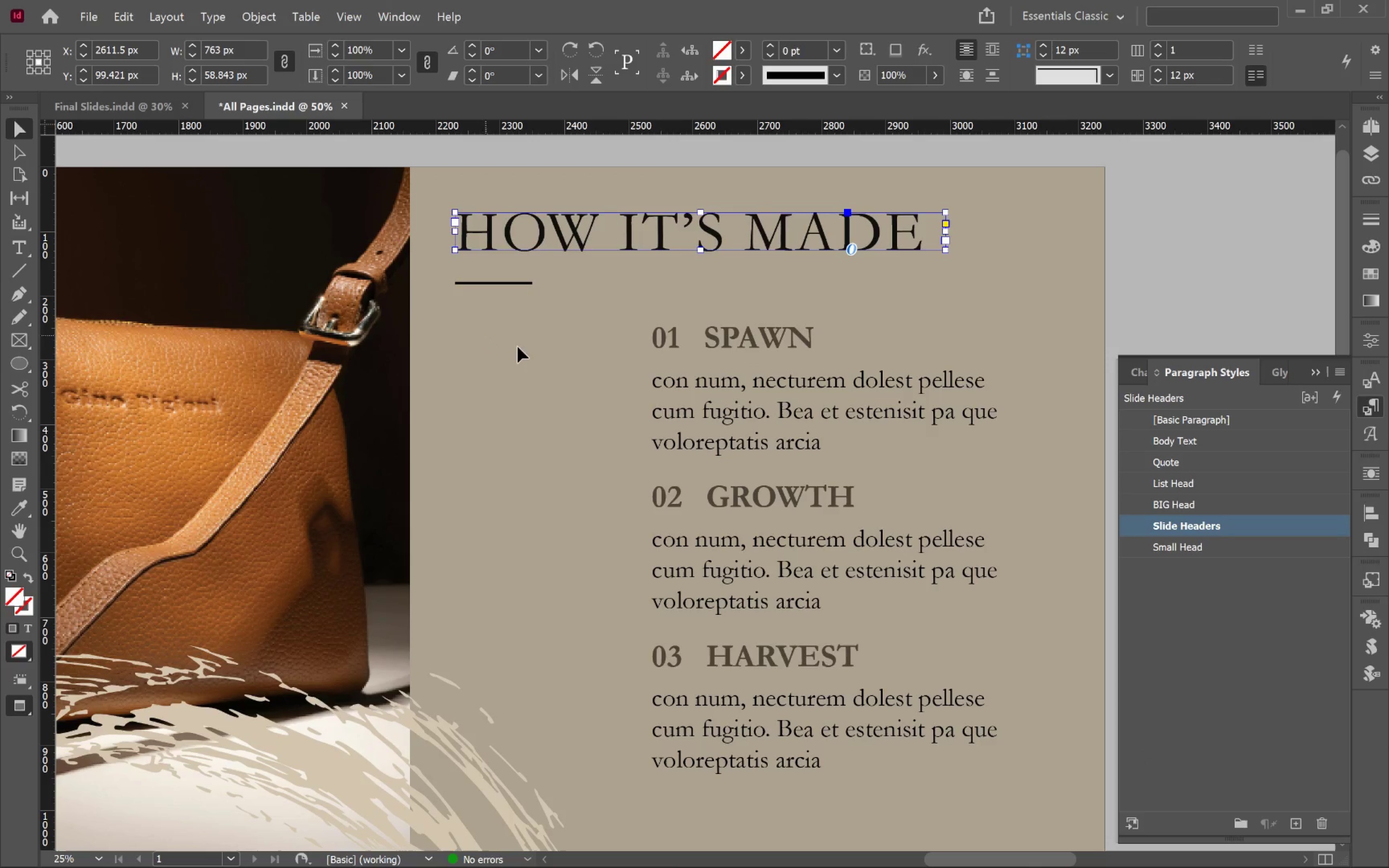 
left_click([529, 348])
 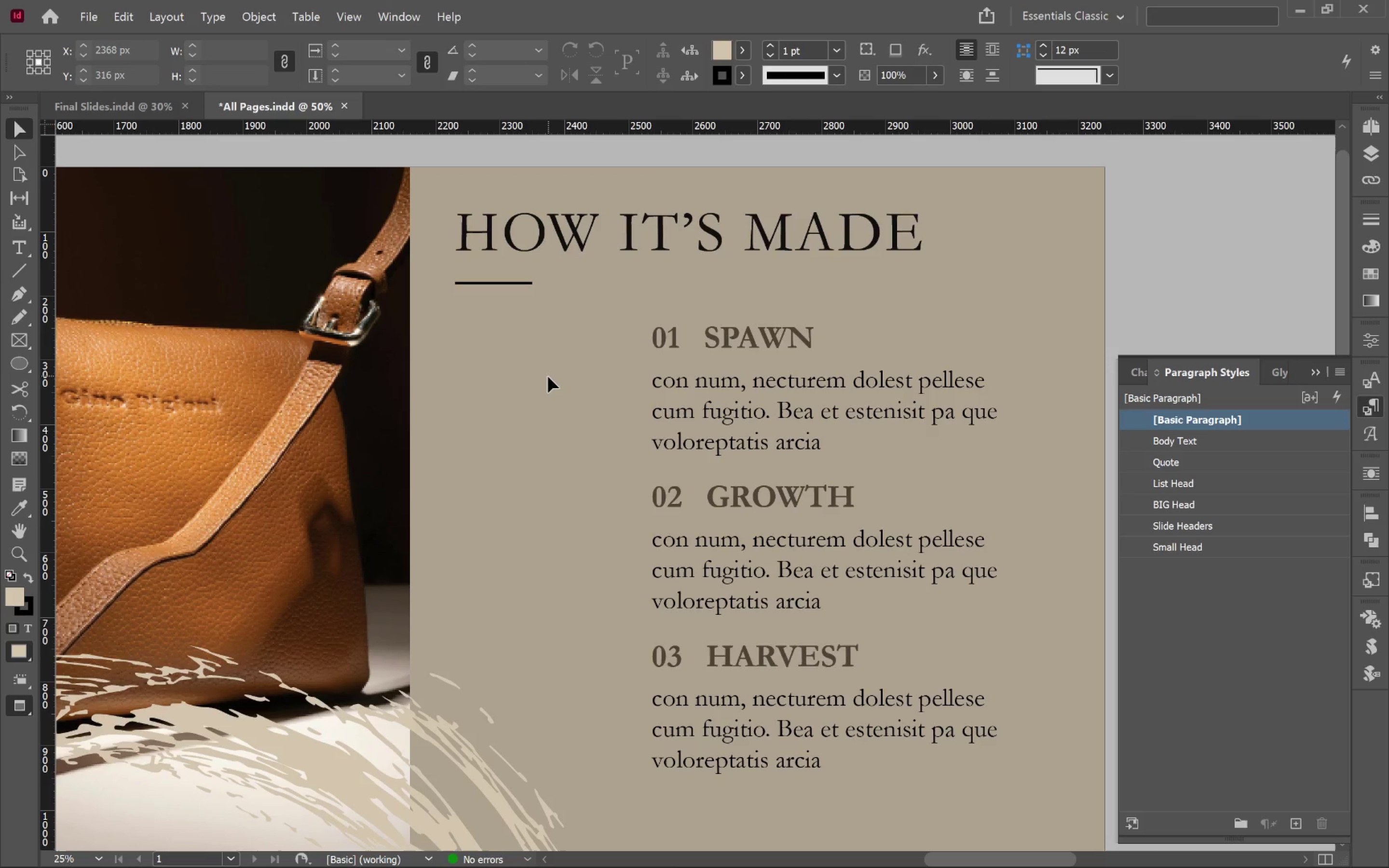 
type(ww)
 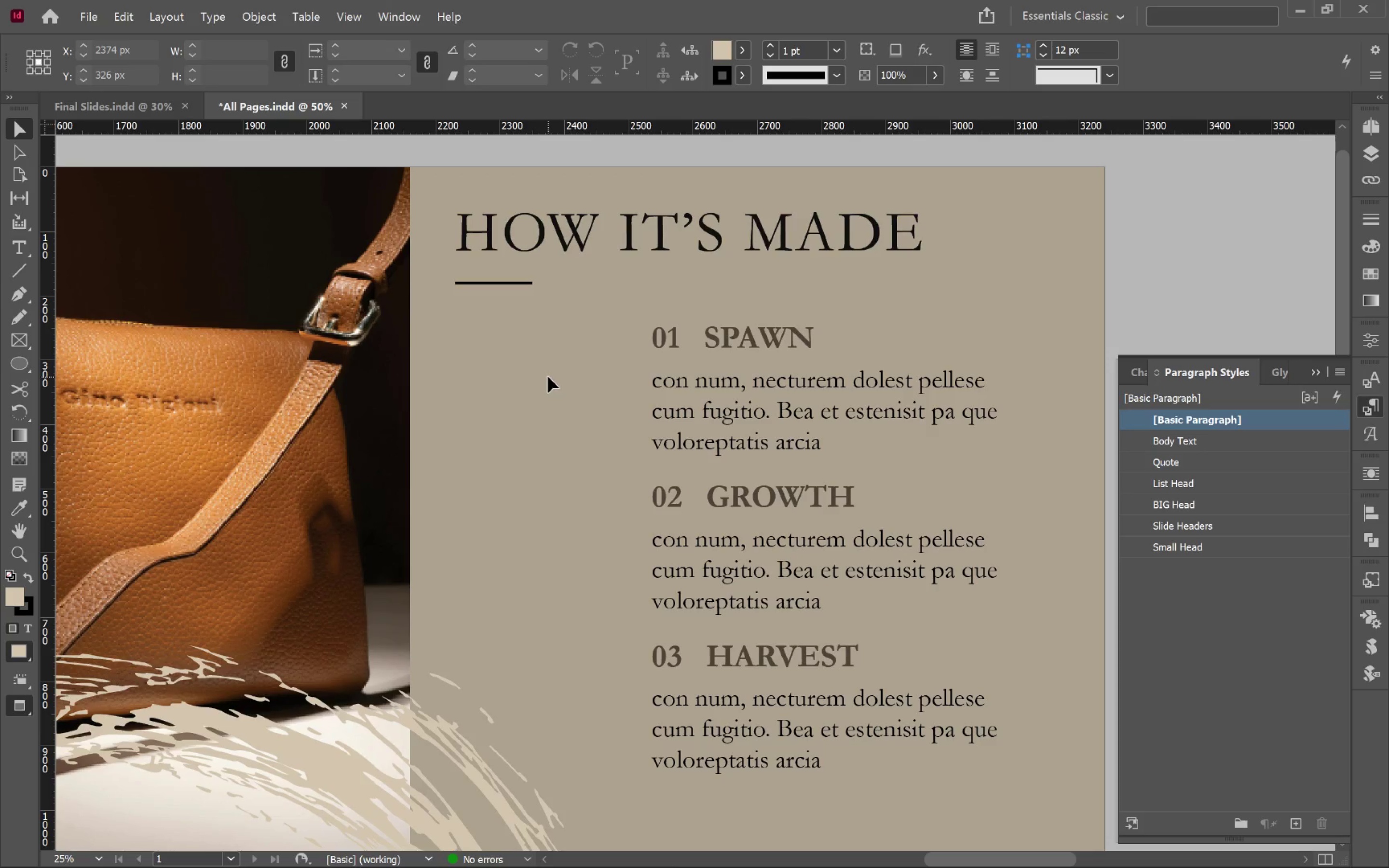 
hold_key(key=AltLeft, duration=0.37)
scroll: coordinate [548, 377], scroll_direction: down, amount: 1.0
 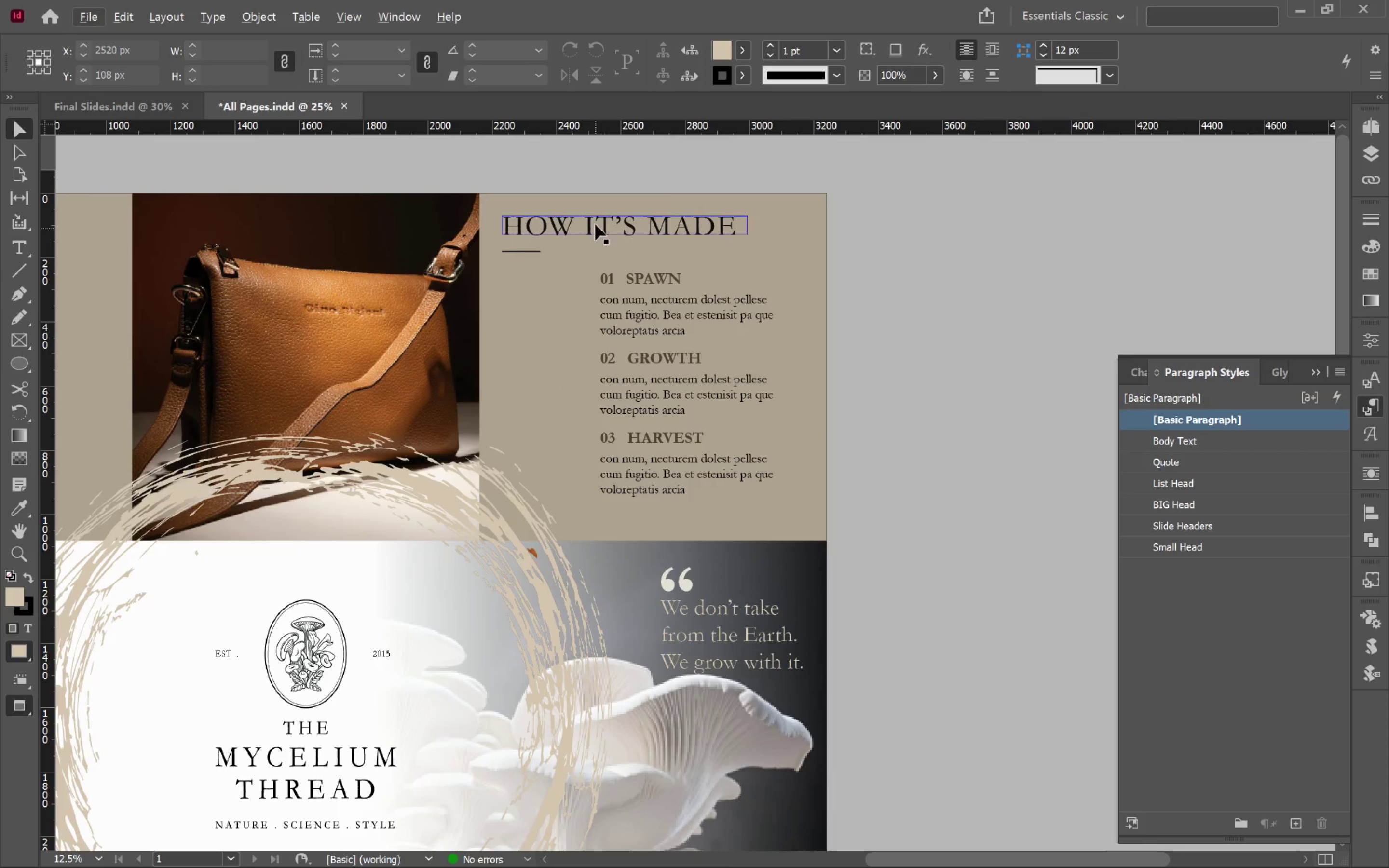 
left_click([595, 215])
 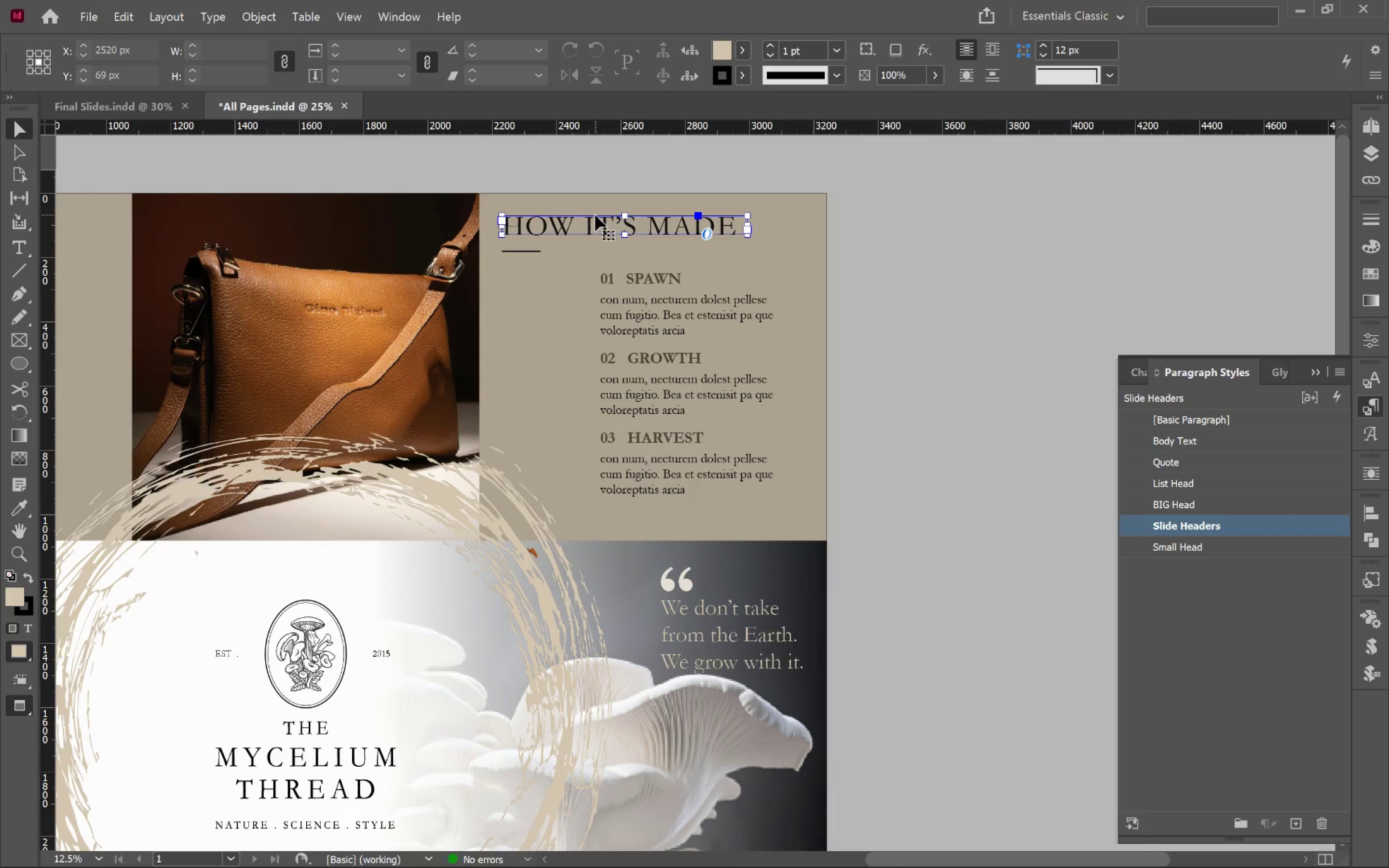 
key(Control+C)
 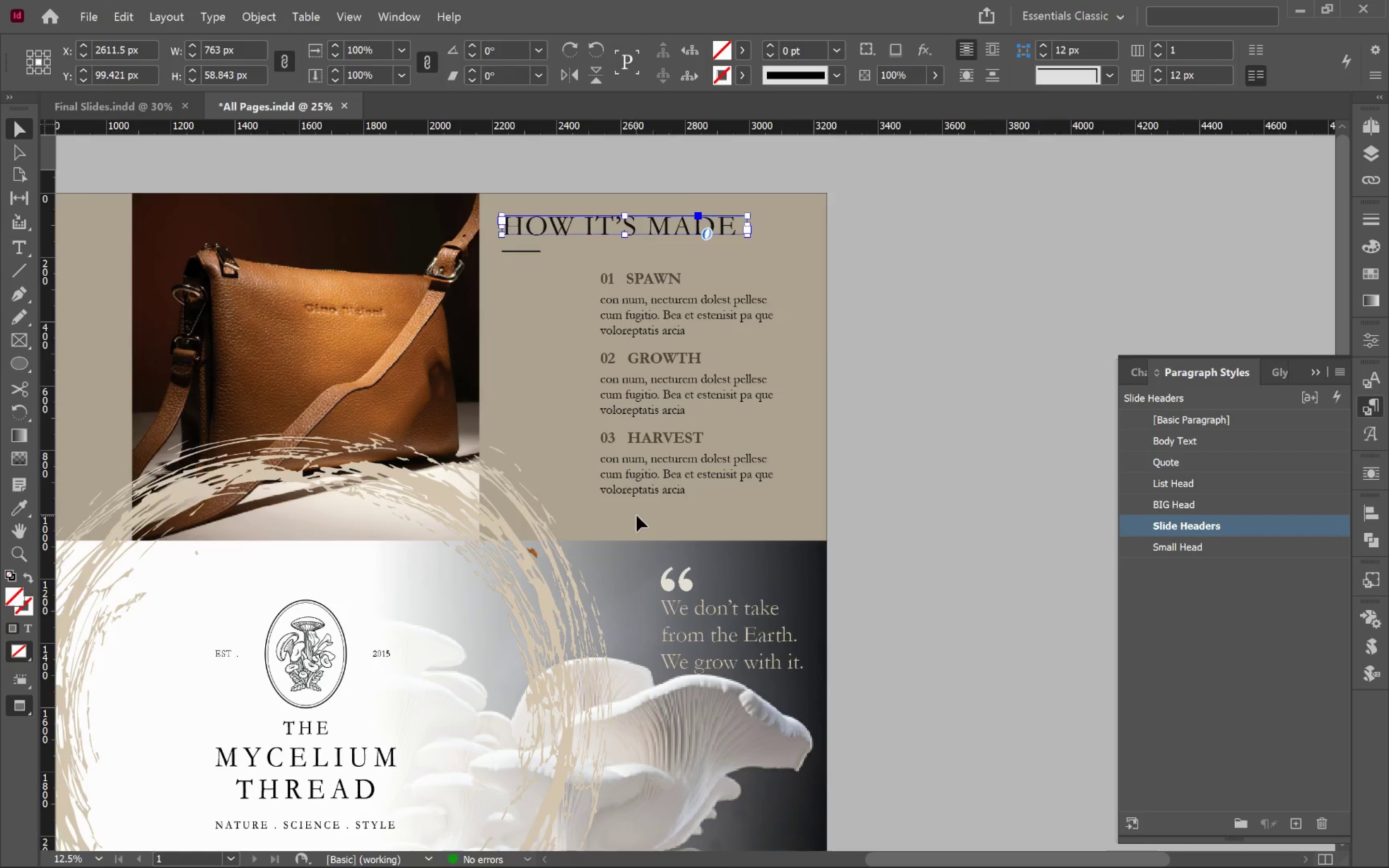 
hold_key(key=ControlLeft, duration=0.78)
 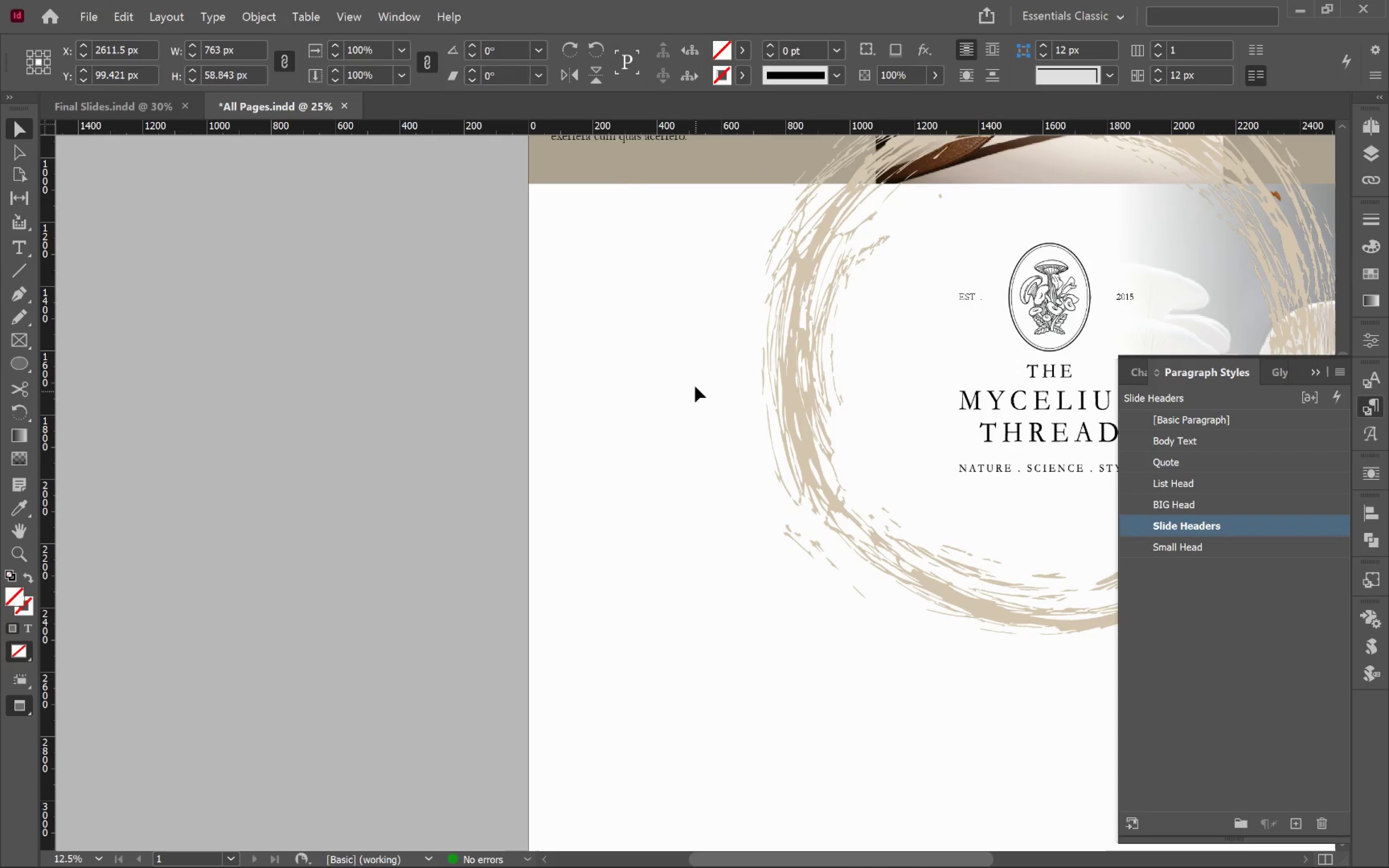 
left_click([695, 386])
 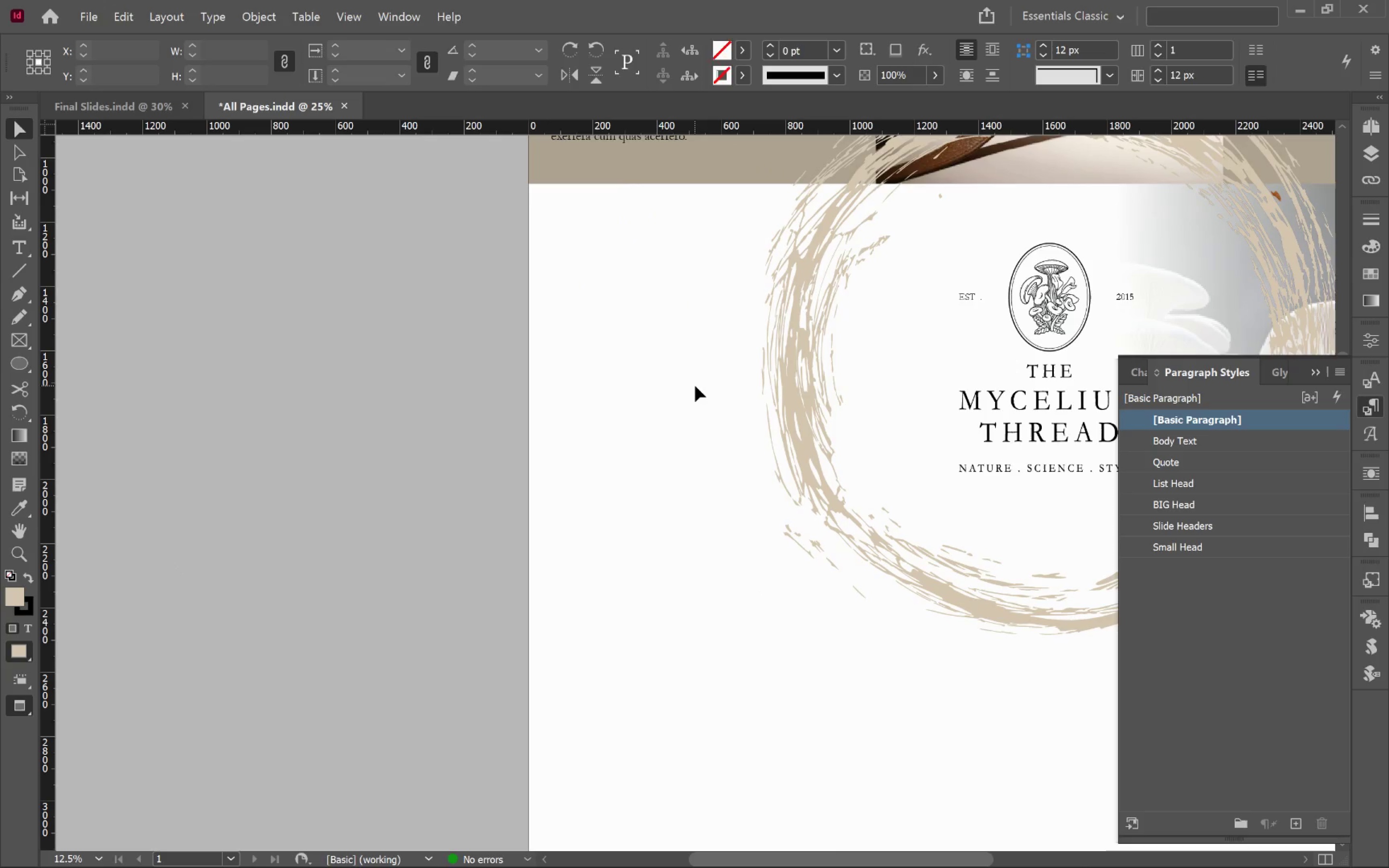 
scroll: coordinate [641, 513], scroll_direction: up, amount: 1.0
 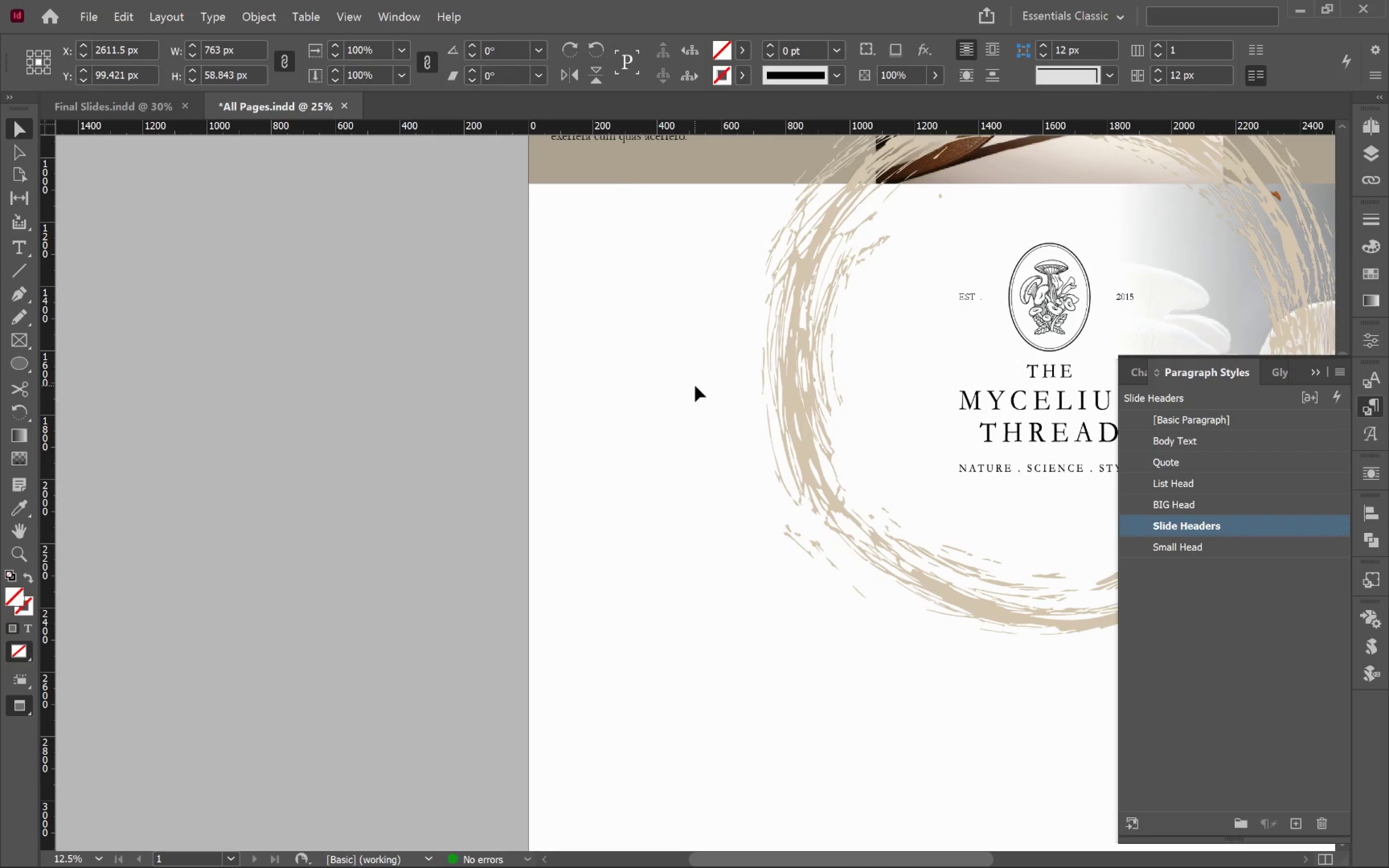 
key(Control+V)
 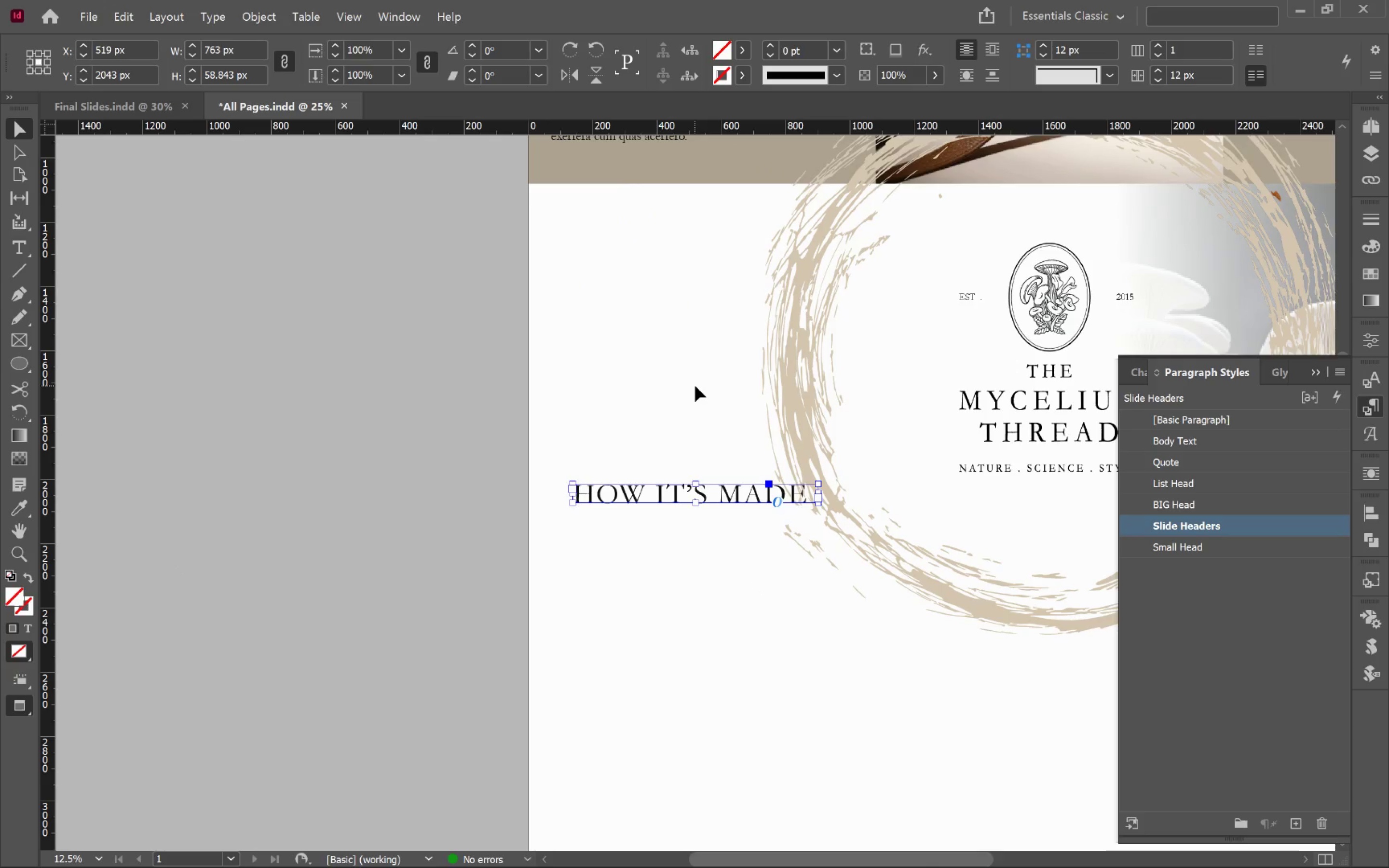 
key(W)
 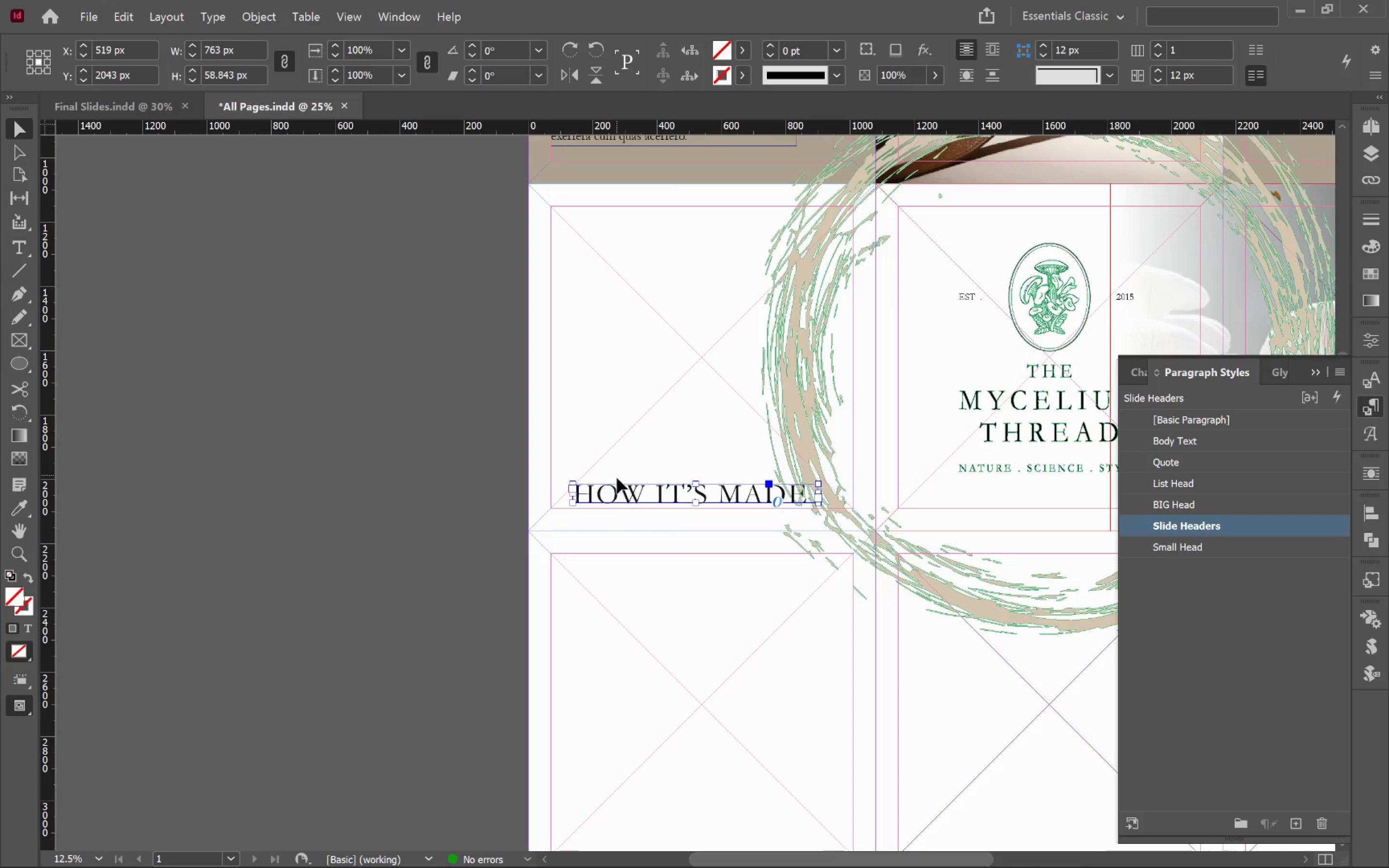 
left_click_drag(start_coordinate=[617, 492], to_coordinate=[598, 218])
 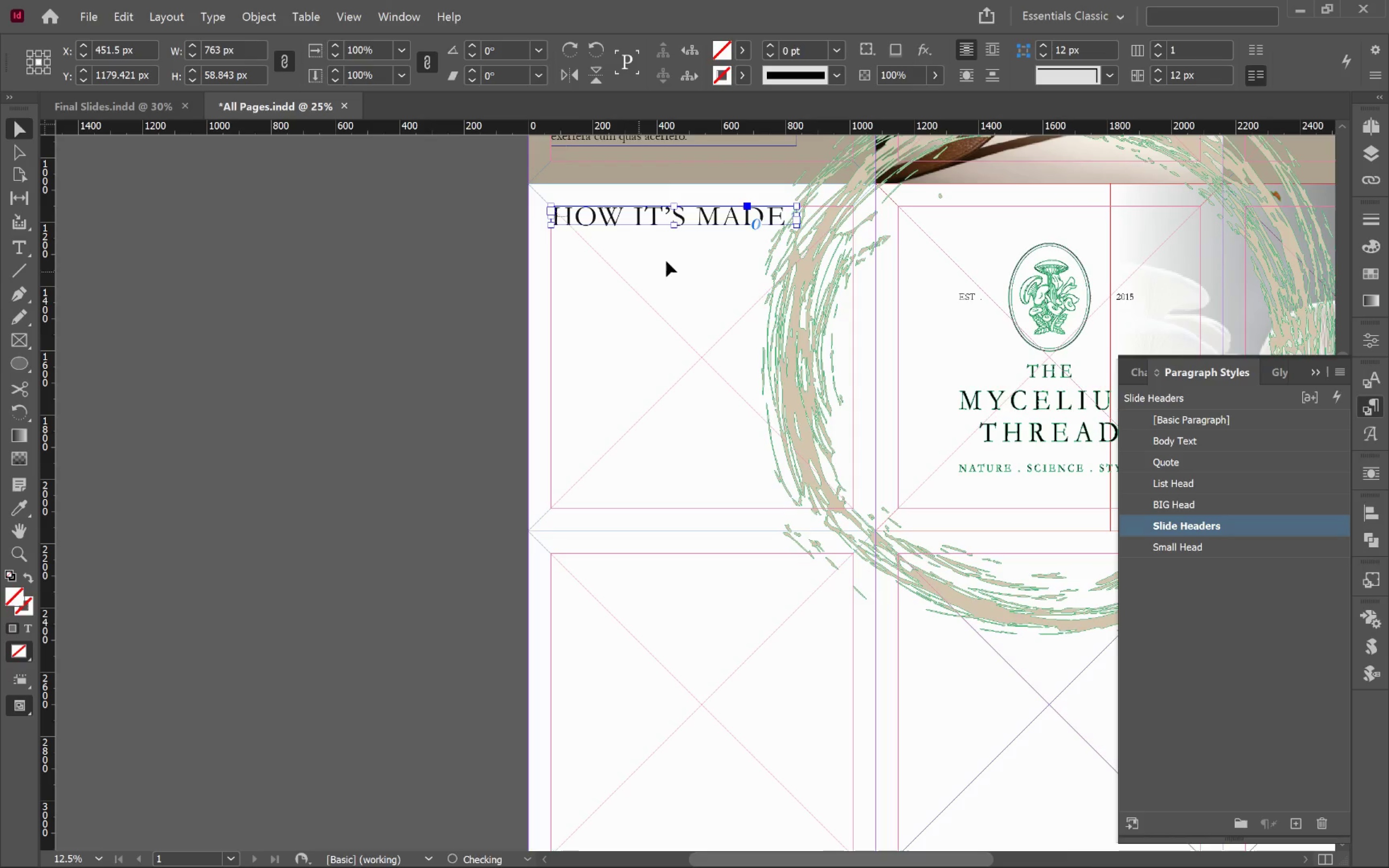 
hold_key(key=AltLeft, duration=0.56)
 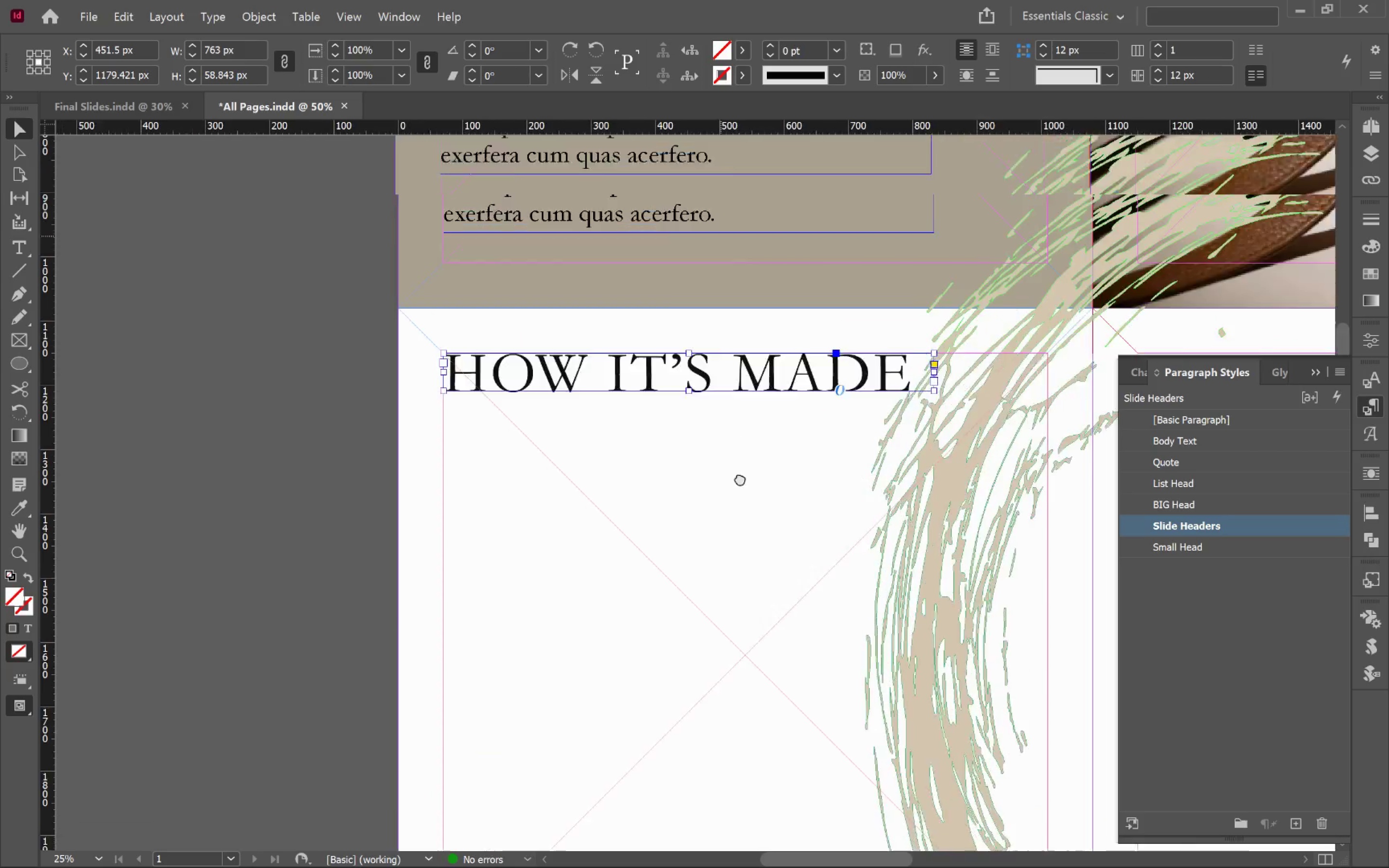 
hold_key(key=Space, duration=0.84)
 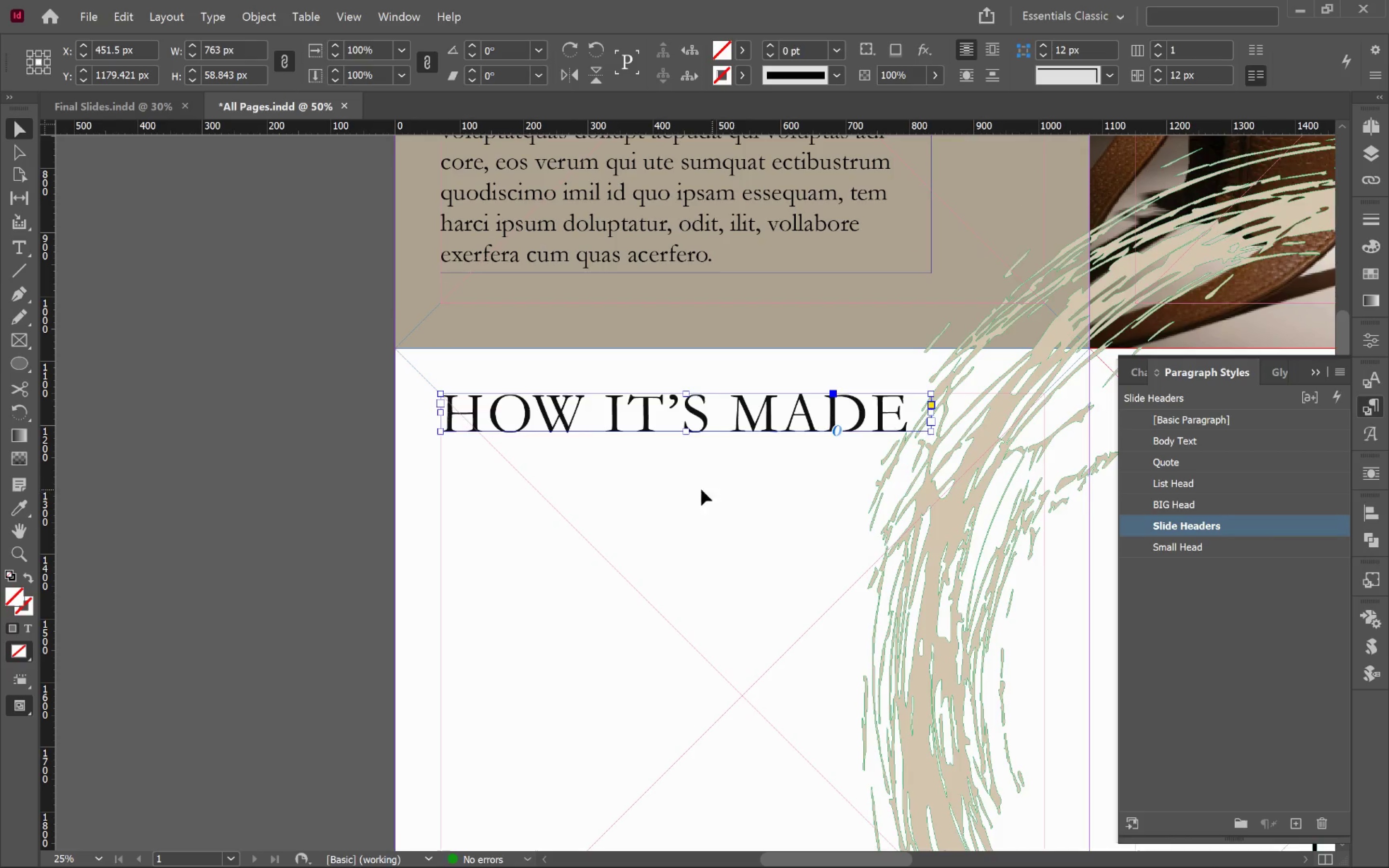 
scroll: coordinate [681, 276], scroll_direction: up, amount: 1.0
 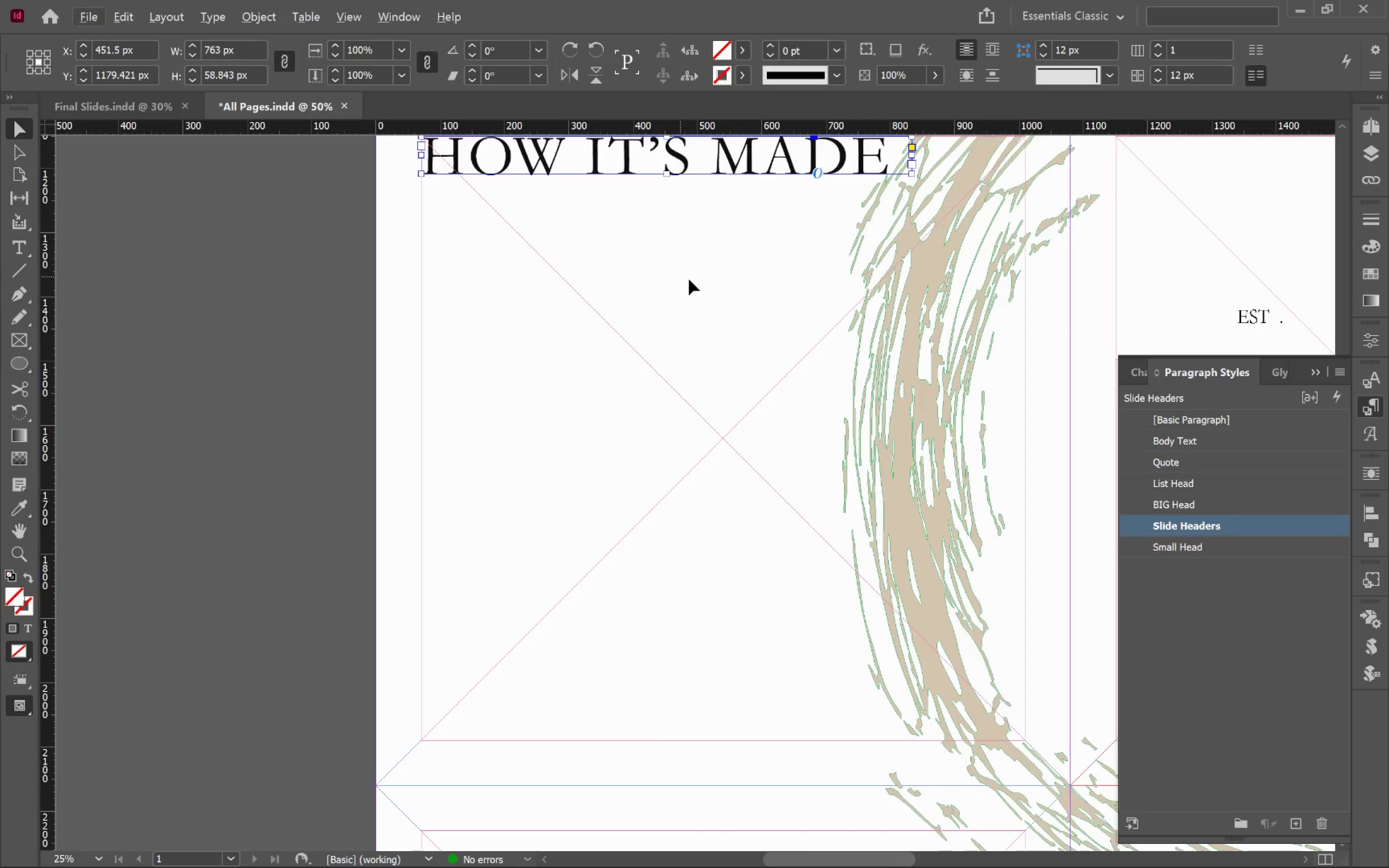 
left_click_drag(start_coordinate=[721, 236], to_coordinate=[740, 493])
 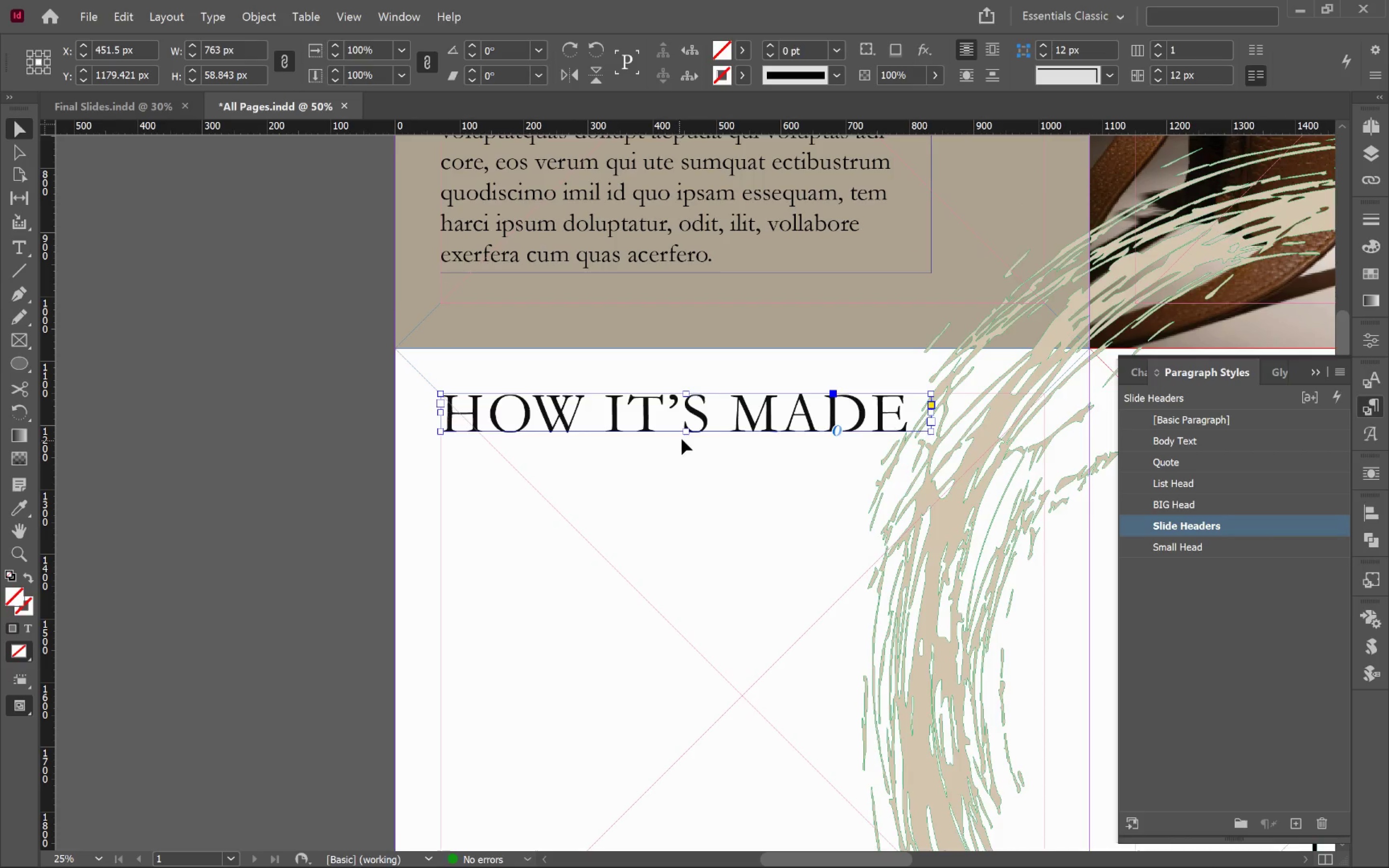 
left_click_drag(start_coordinate=[687, 431], to_coordinate=[699, 616])
 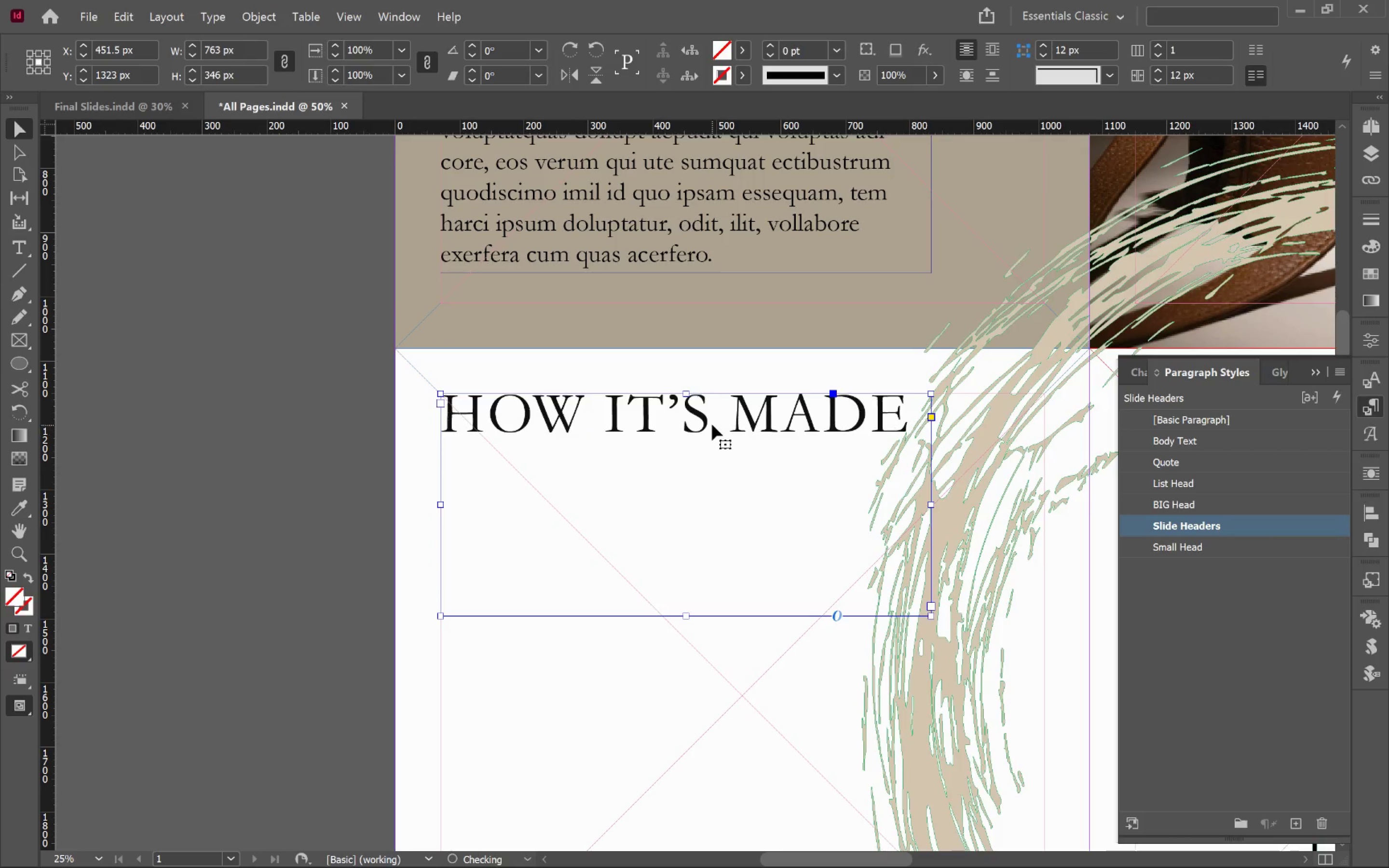 
double_click([712, 424])
 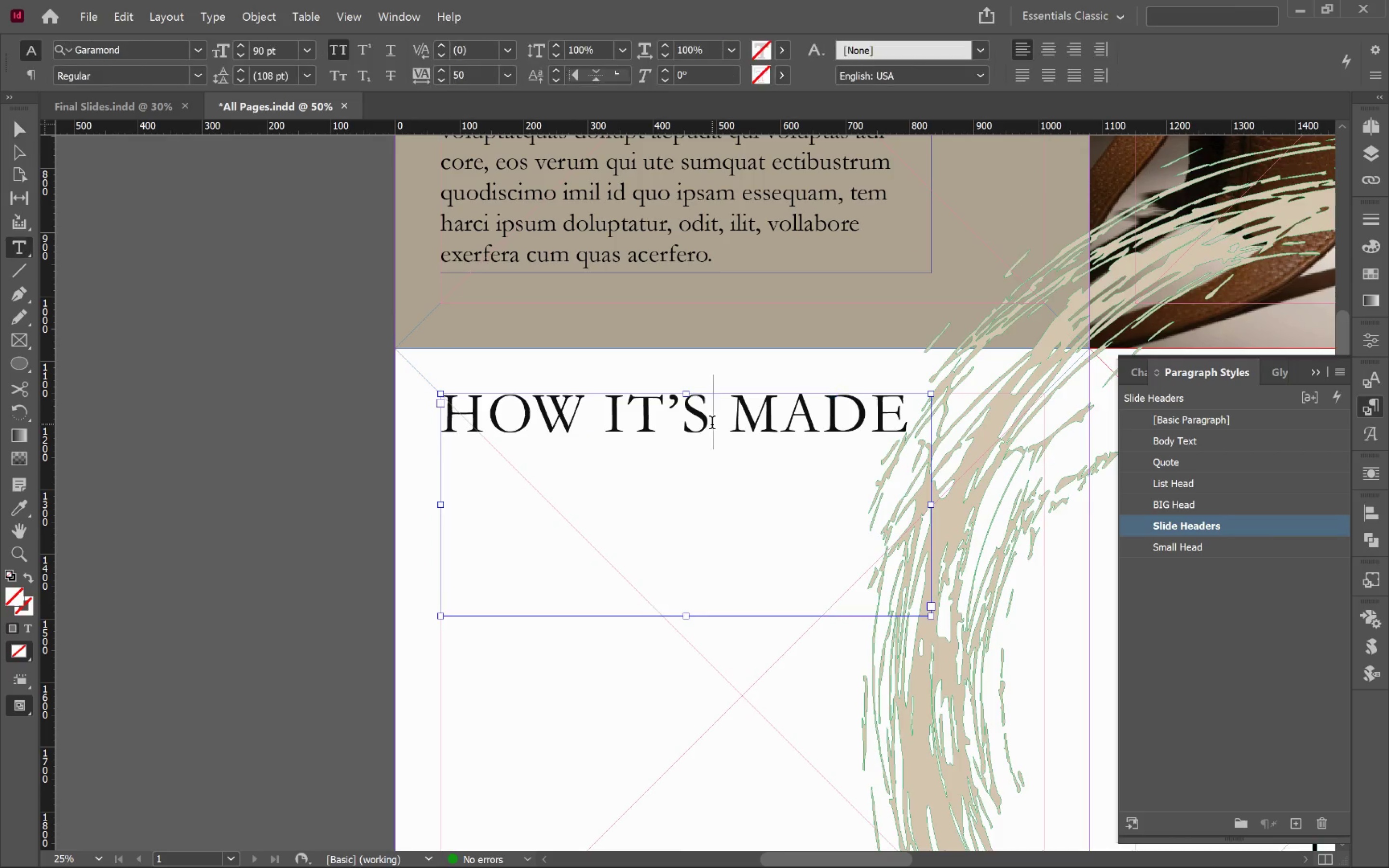 
key(Control+A)
 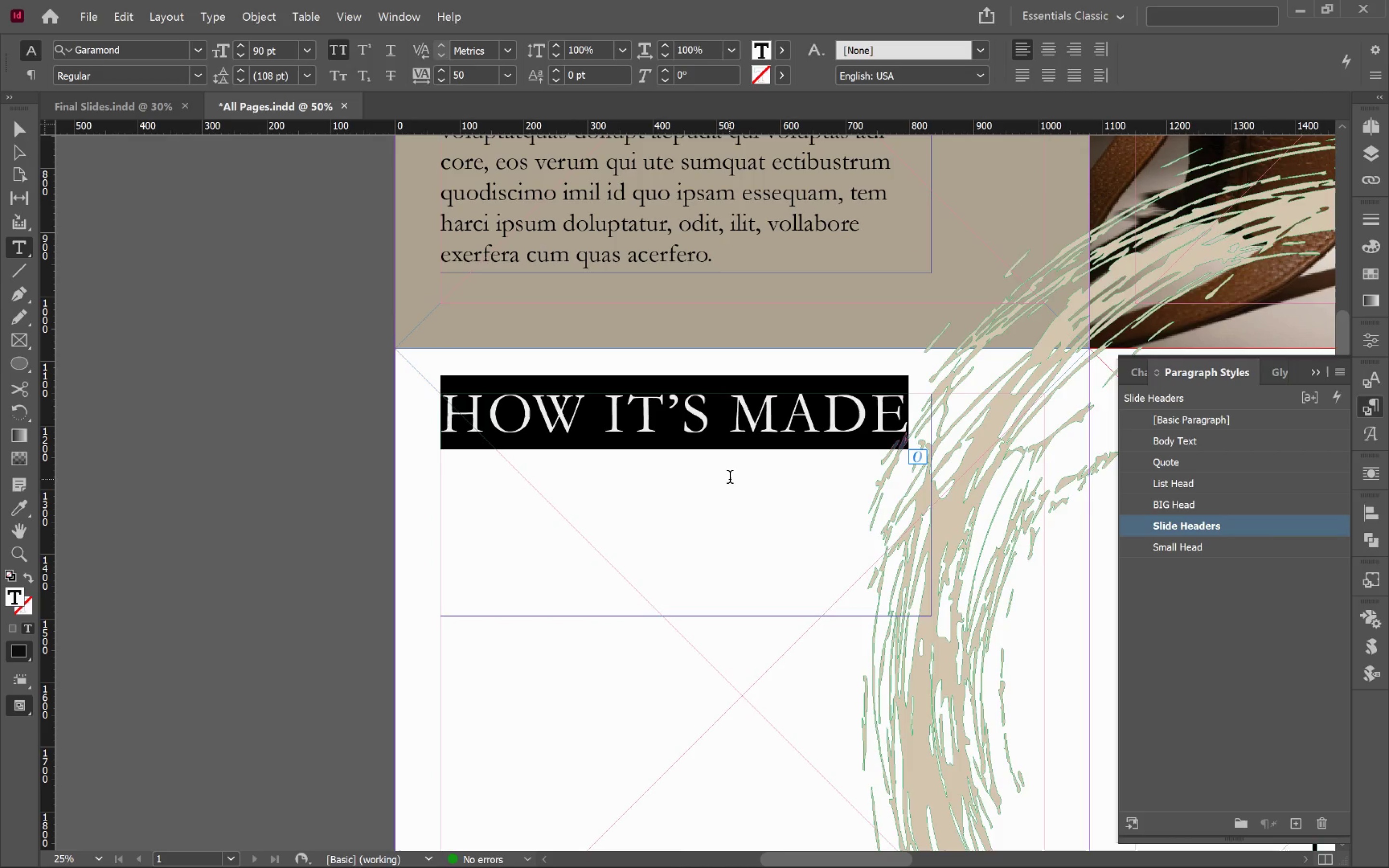 
type(Sustainable by nature)
 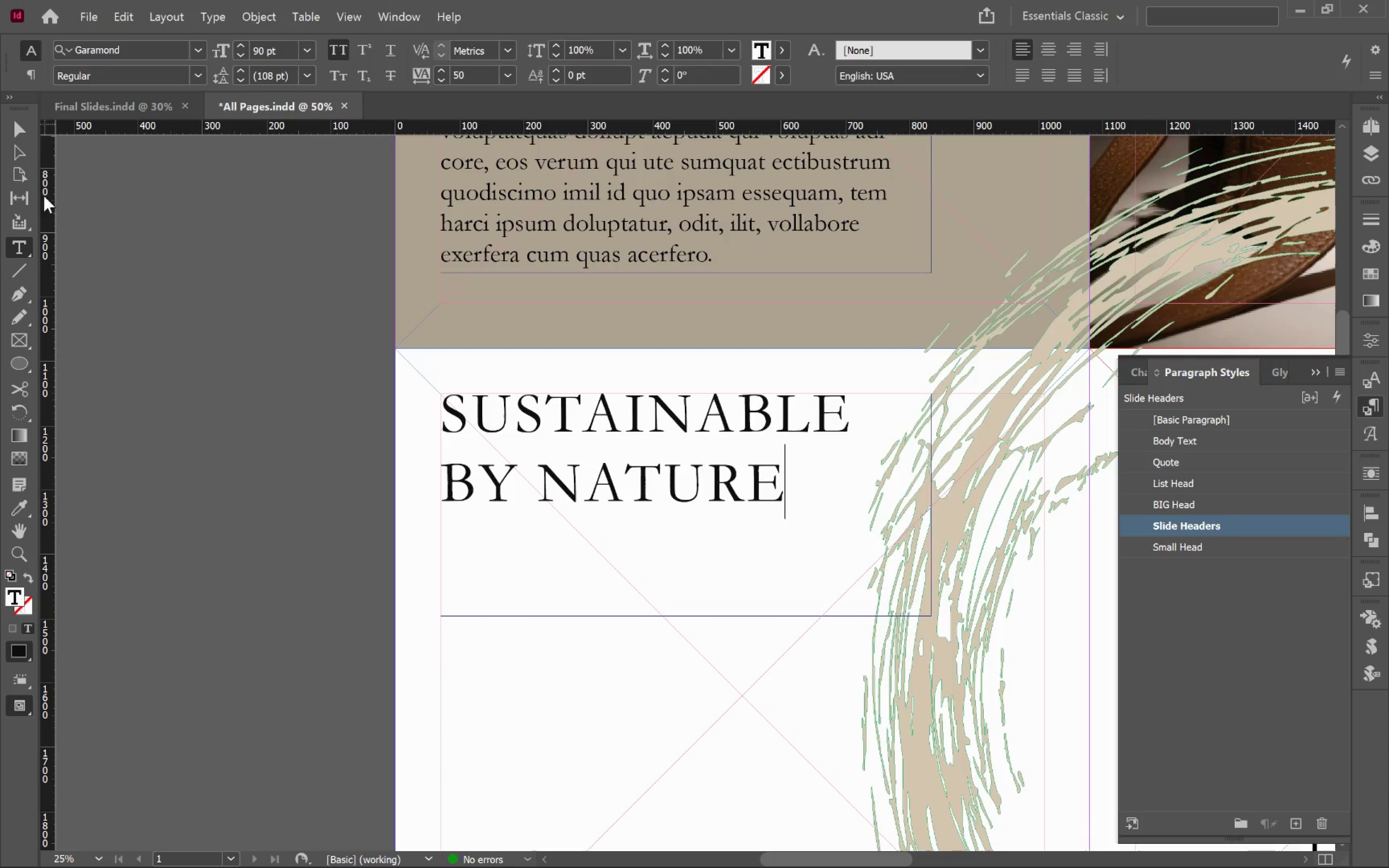 
left_click([11, 121])
 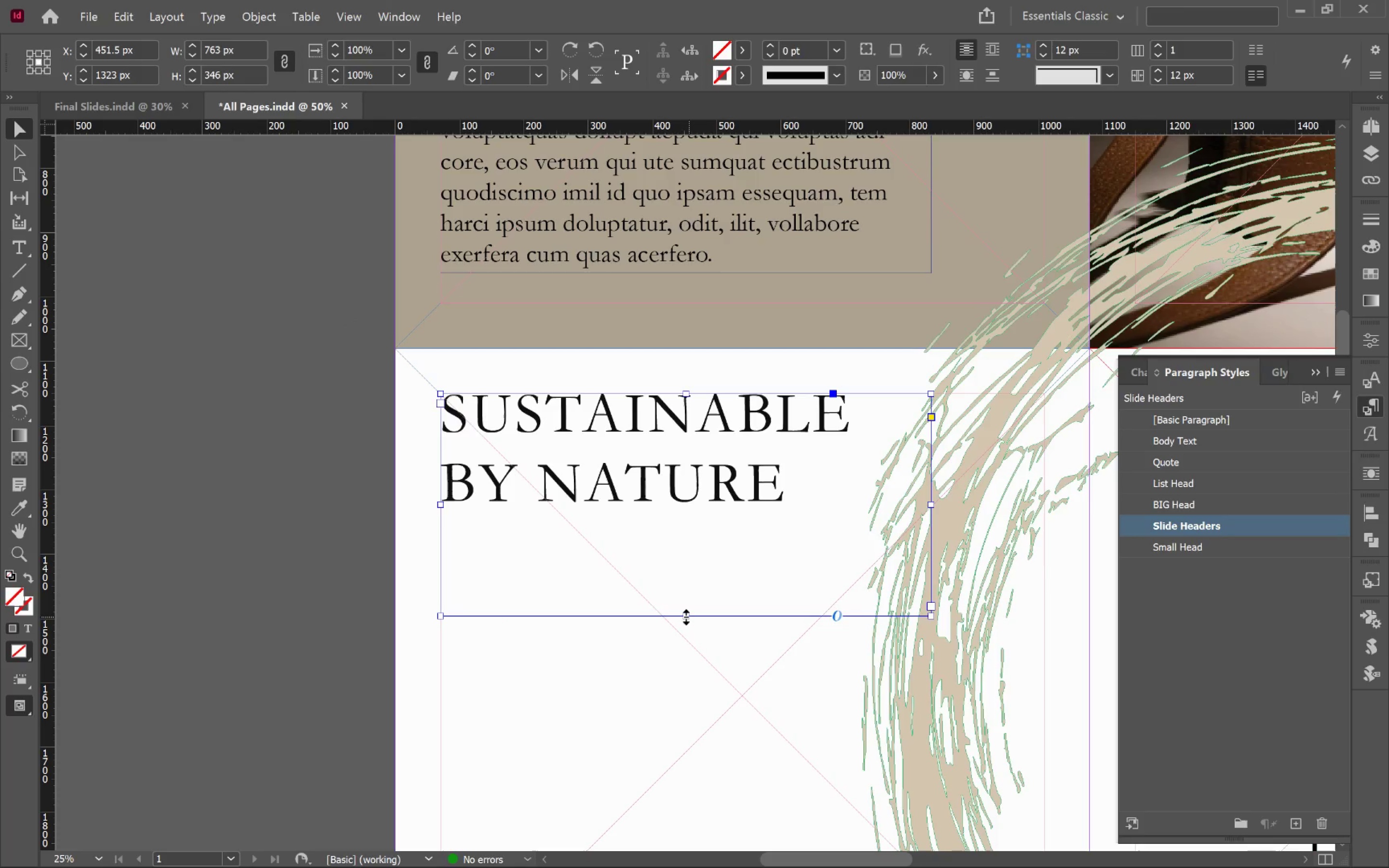 
double_click([685, 617])
 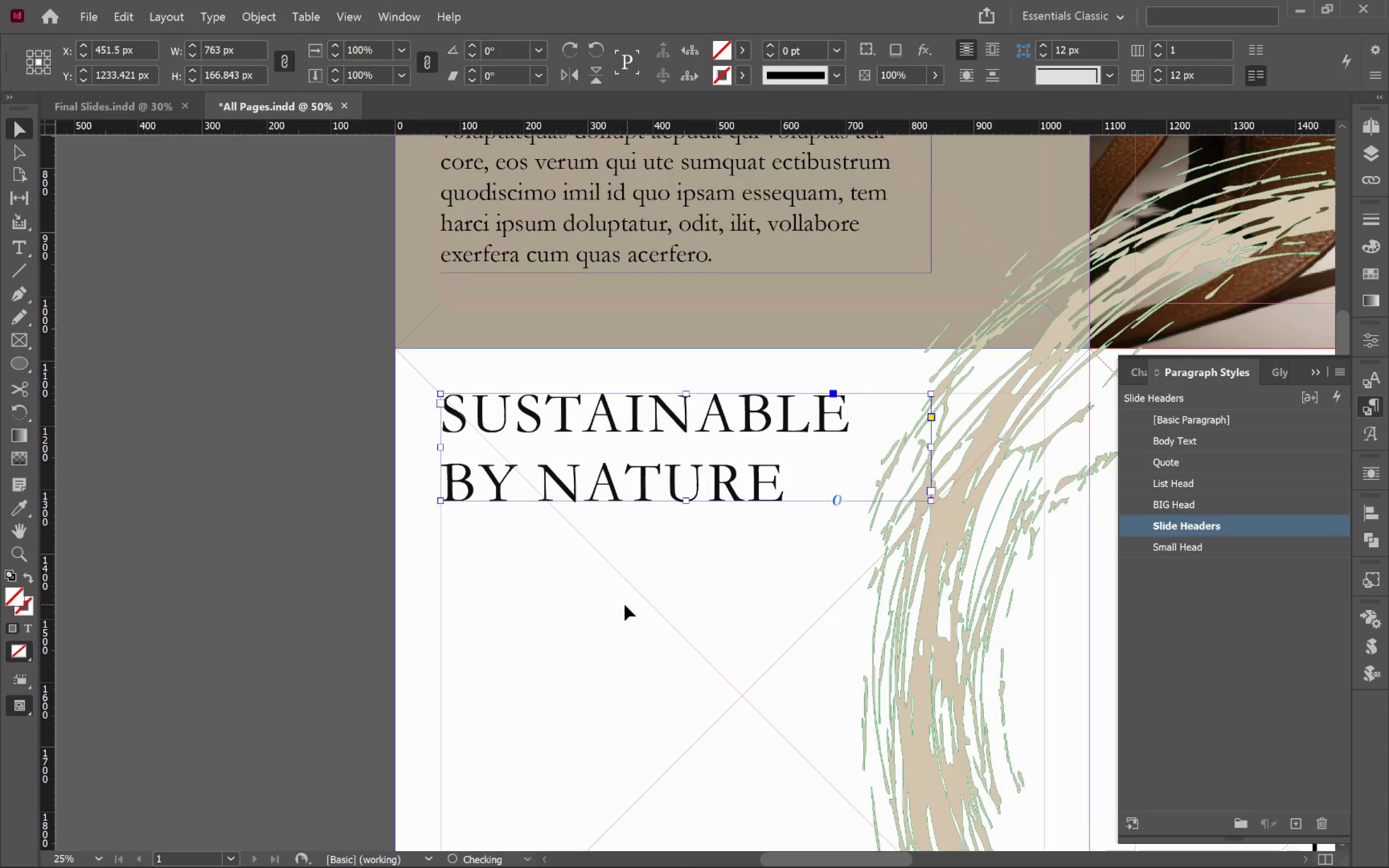 
left_click([623, 605])
 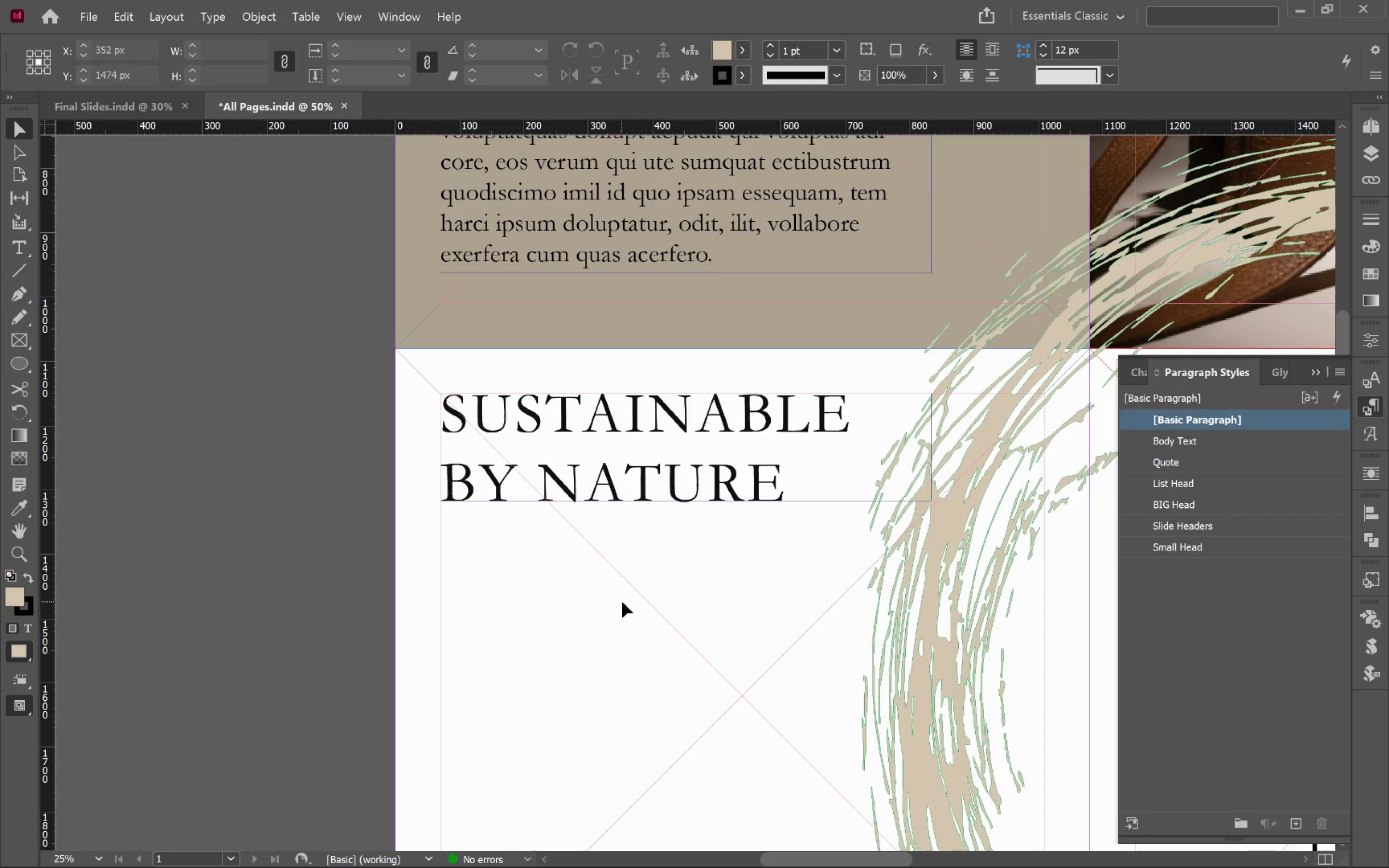 
hold_key(key=AltLeft, duration=0.65)
scroll: coordinate [624, 600], scroll_direction: down, amount: 1.0
 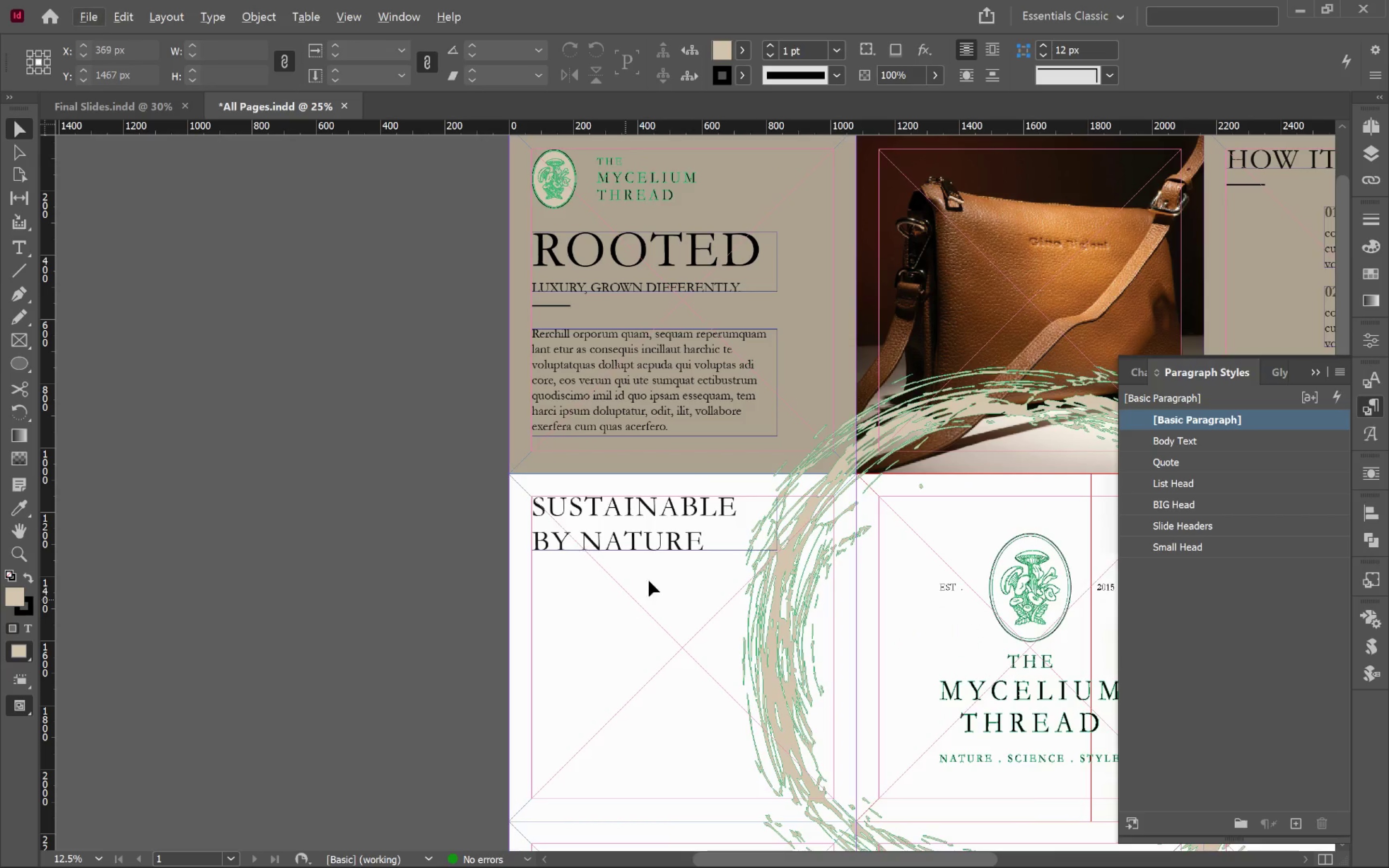 
left_click([671, 541])
 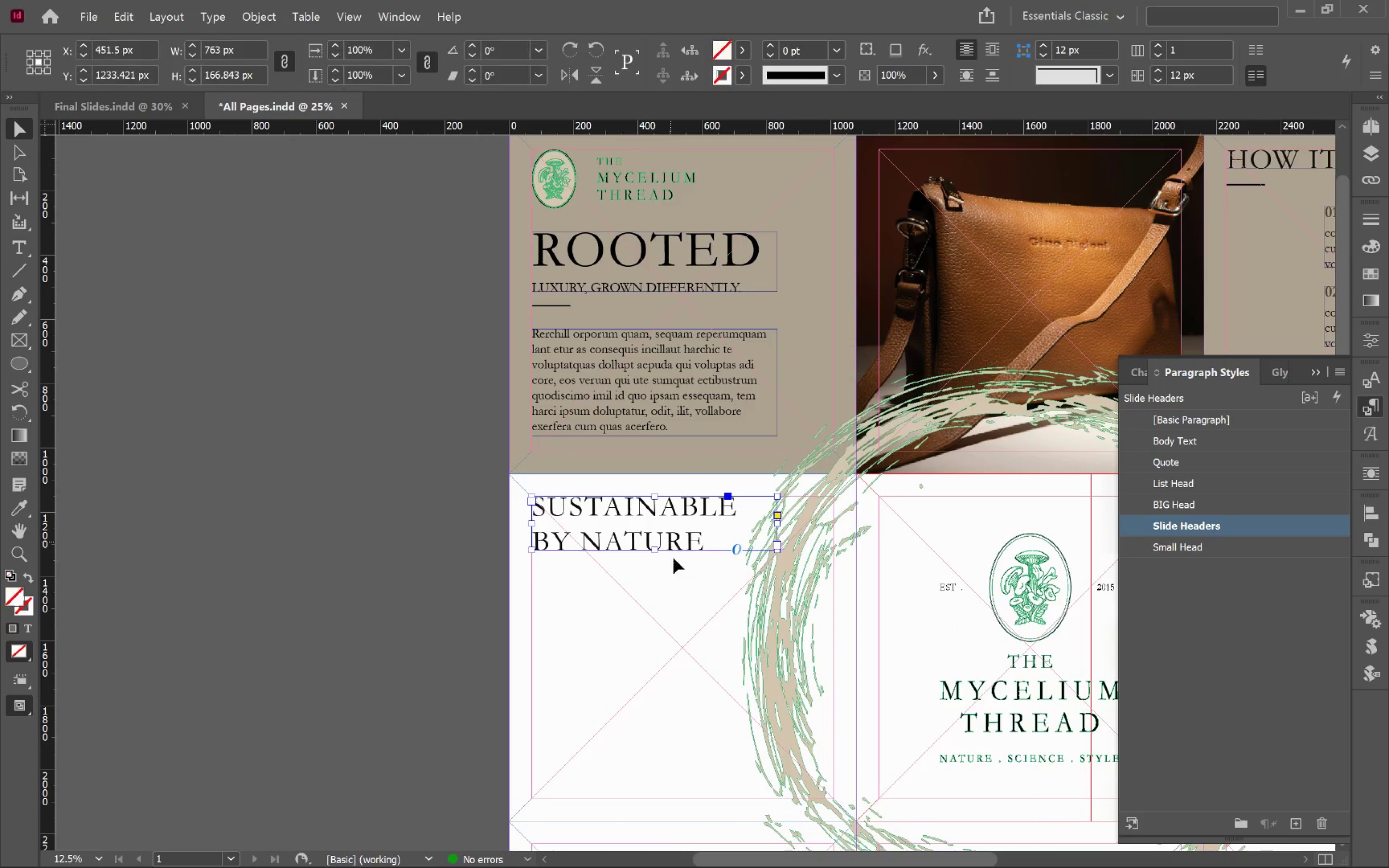 
hold_key(key=AltLeft, duration=0.39)
scroll: coordinate [676, 575], scroll_direction: down, amount: 1.0
 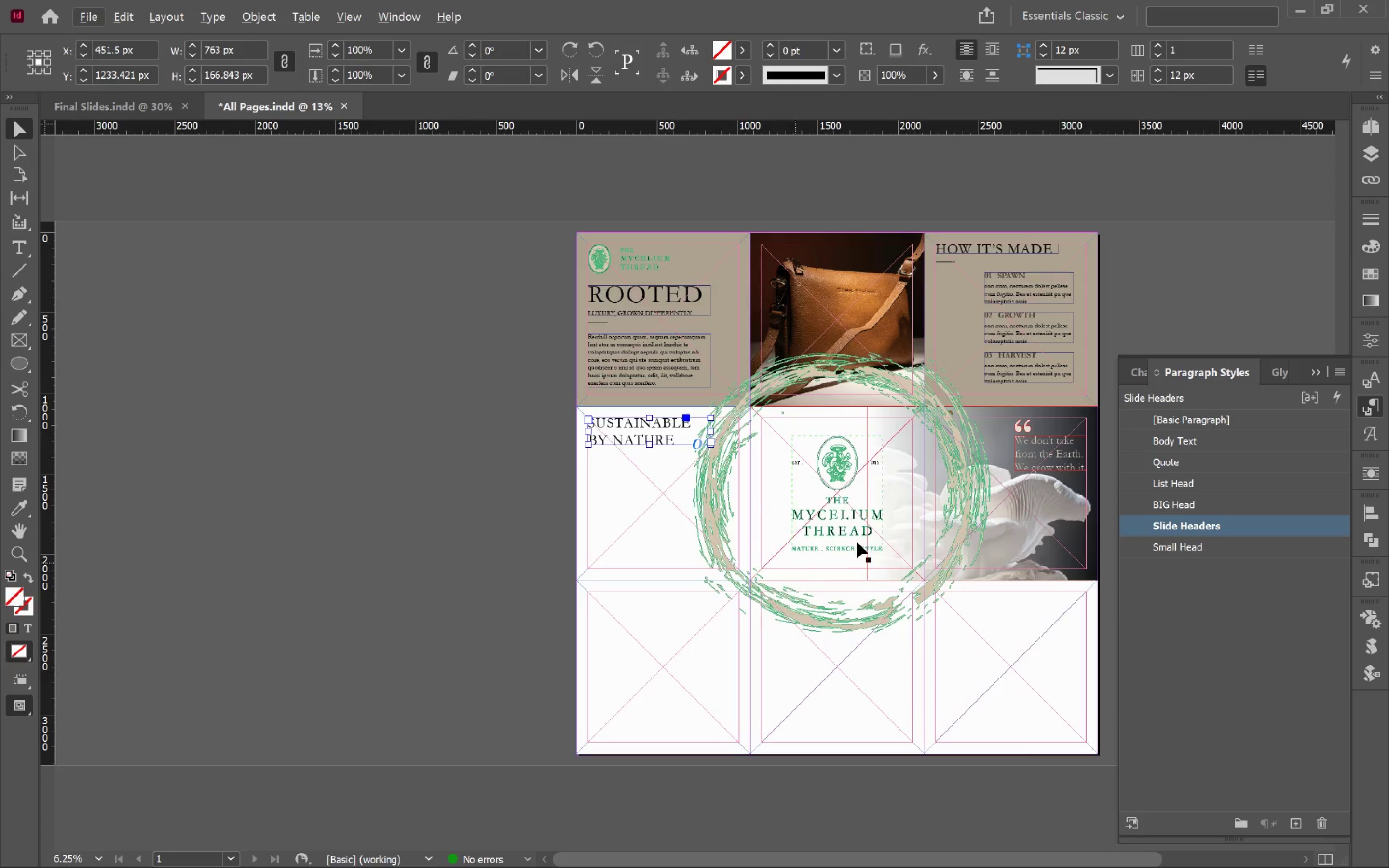 
hold_key(key=Space, duration=0.33)
 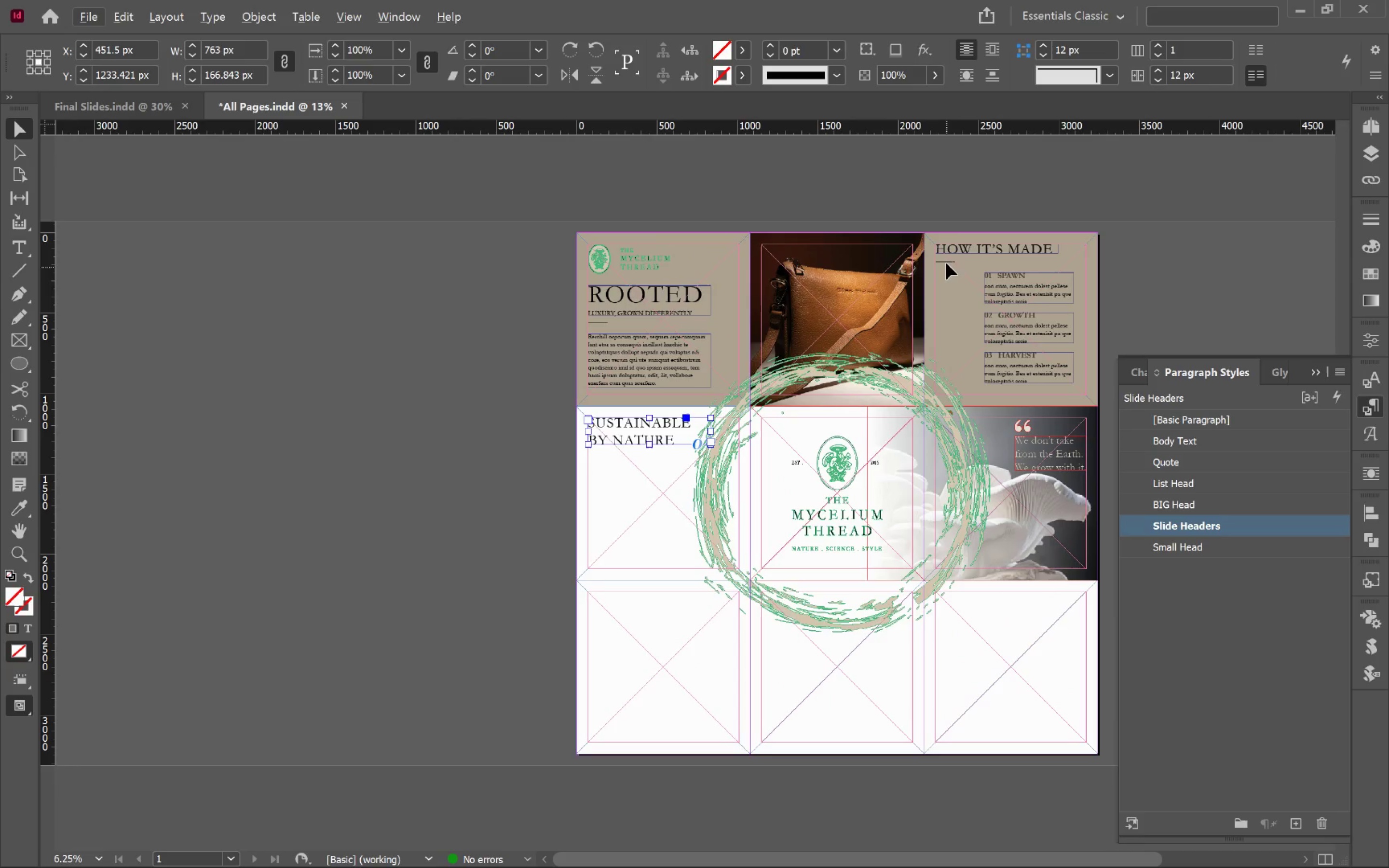 
left_click([946, 258])
 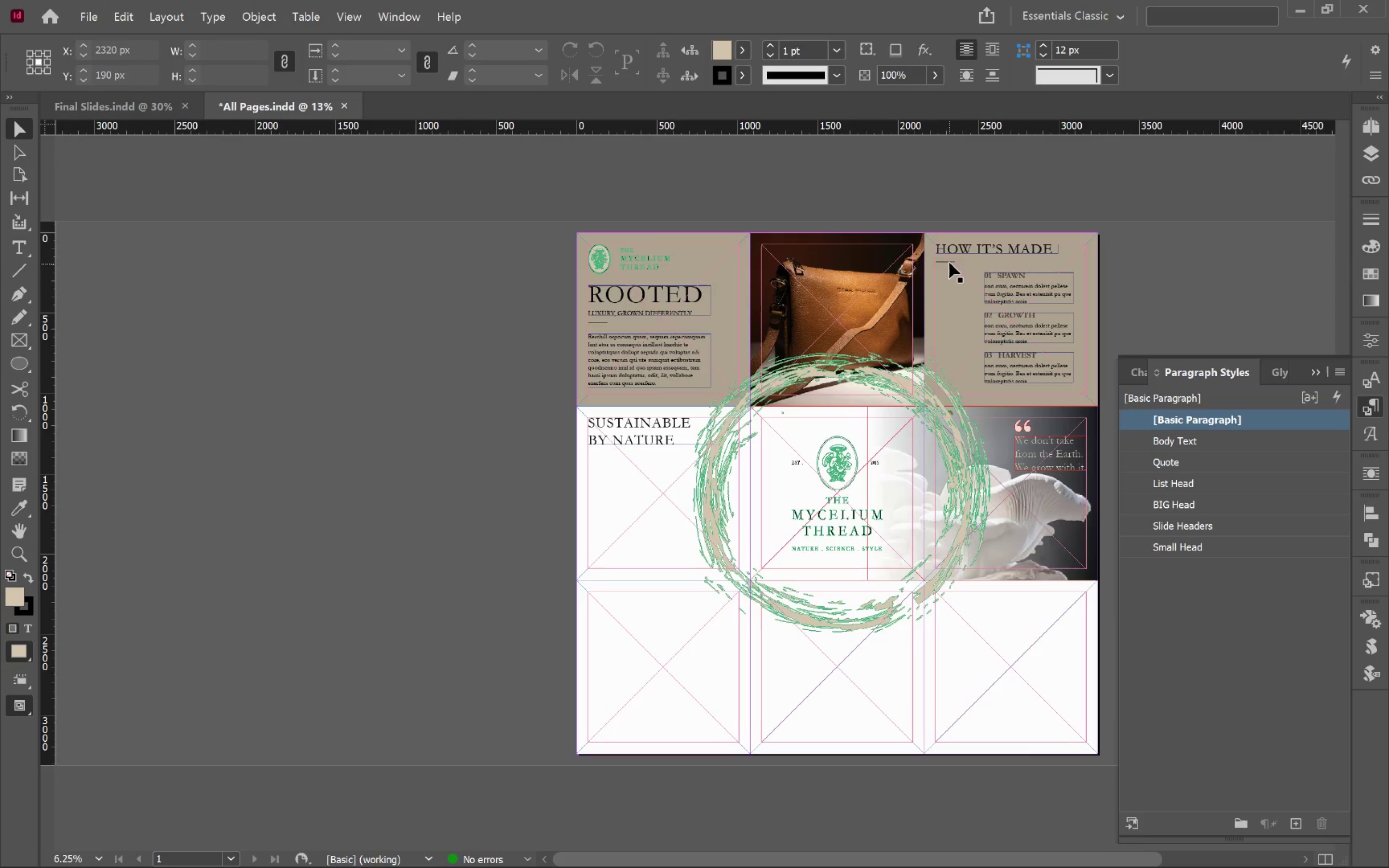 
left_click([949, 261])
 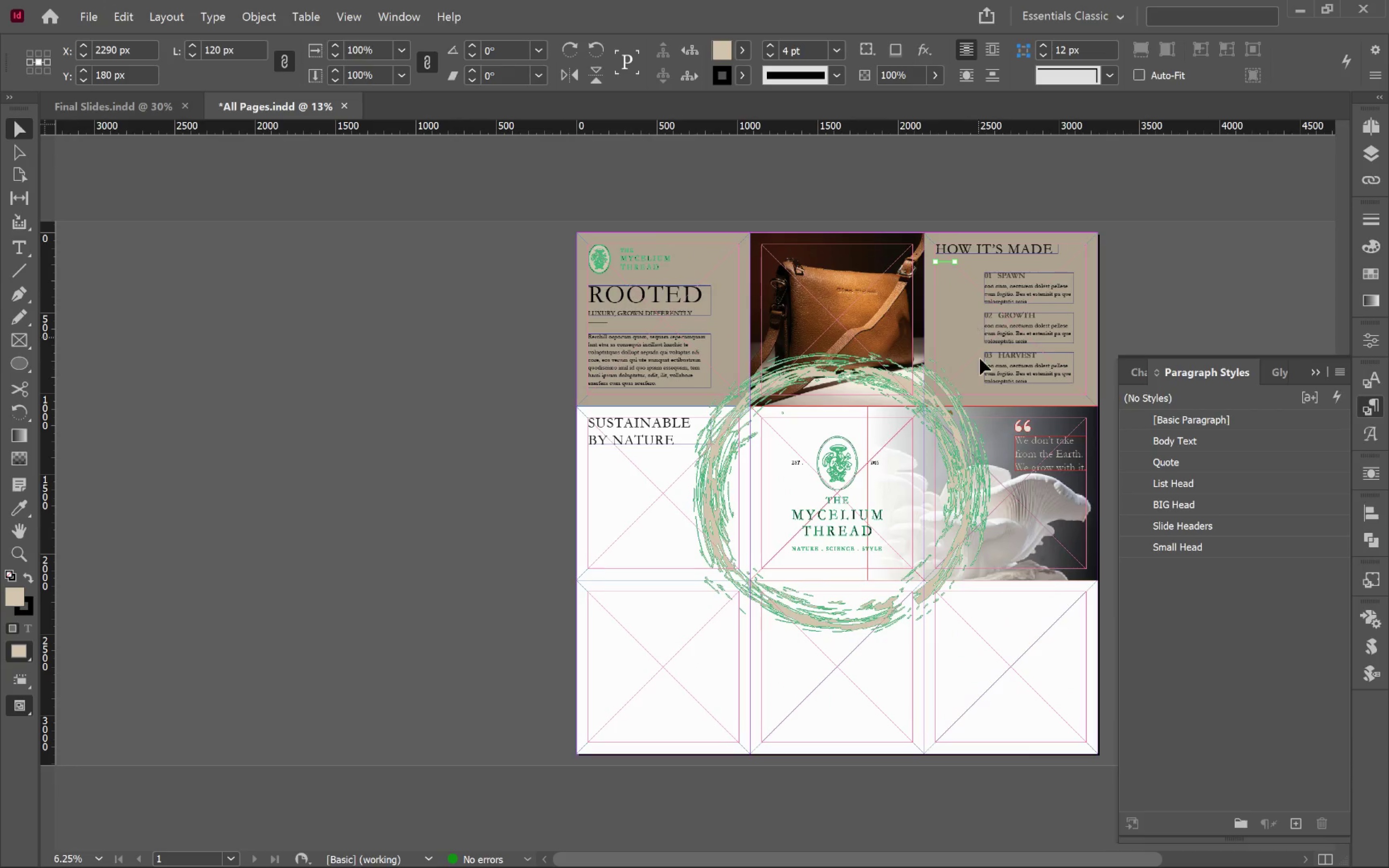 
key(Control+C)
 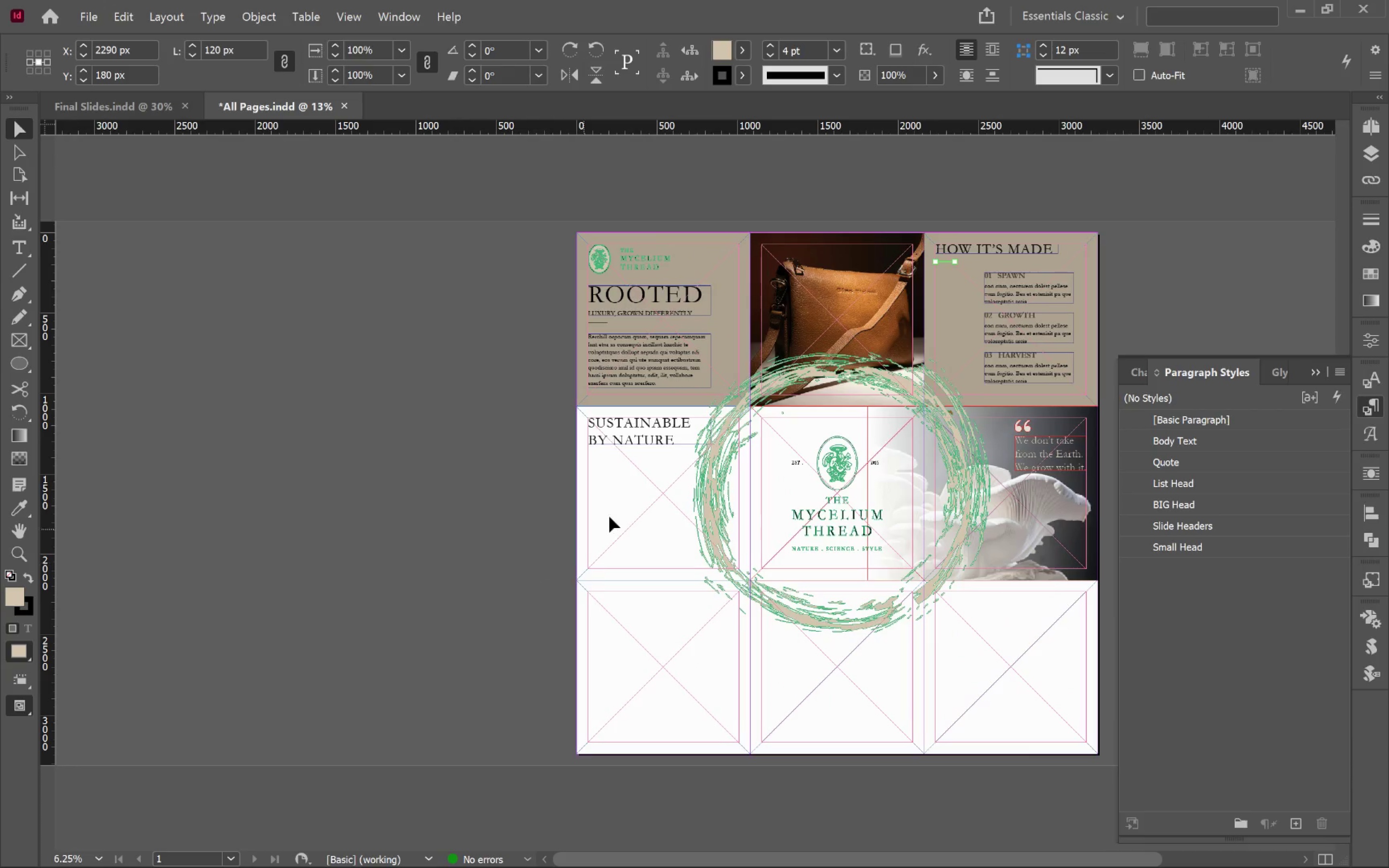 
hold_key(key=AltLeft, duration=0.83)
scroll: coordinate [615, 482], scroll_direction: up, amount: 4.0
 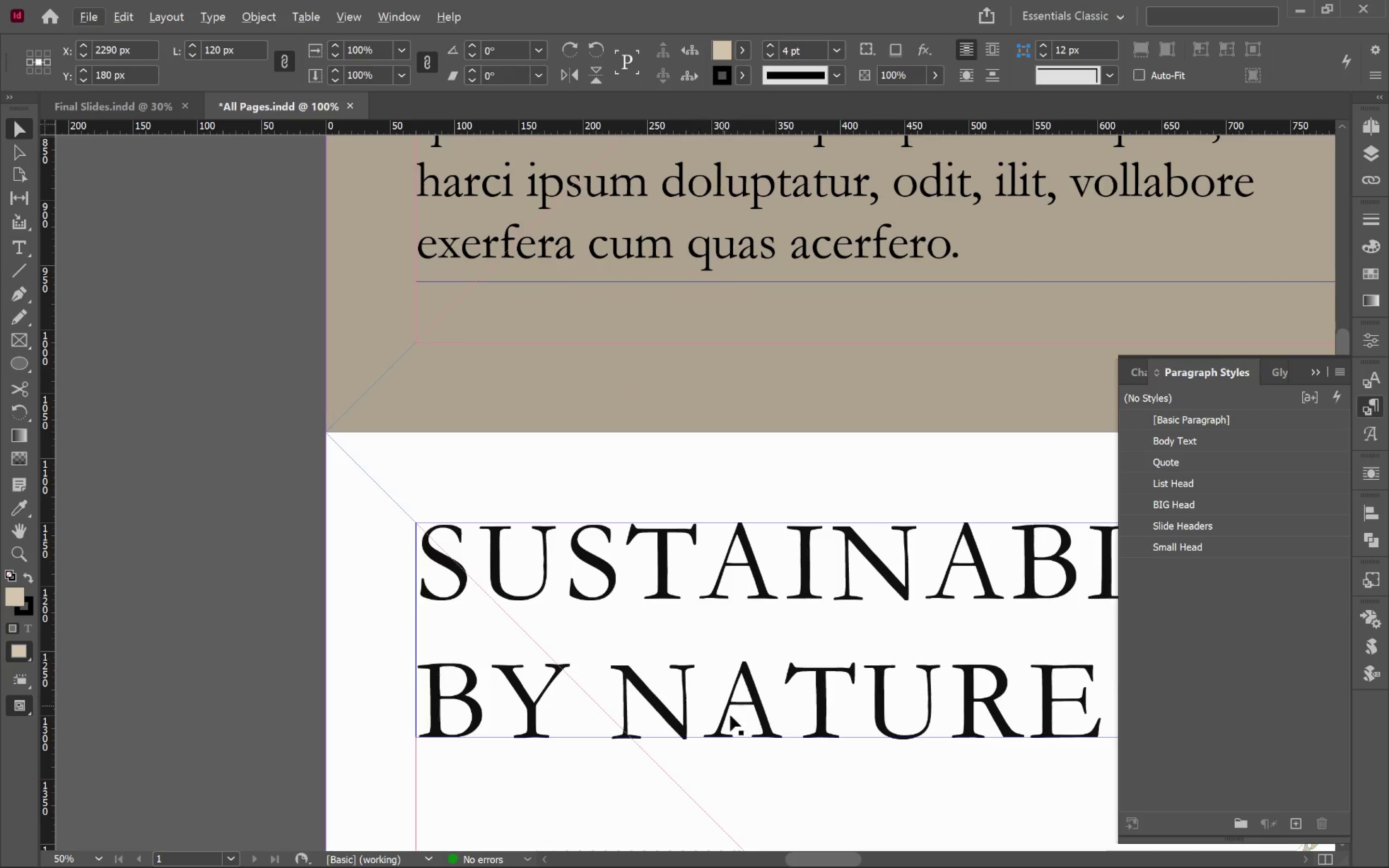 
hold_key(key=Space, duration=0.63)
 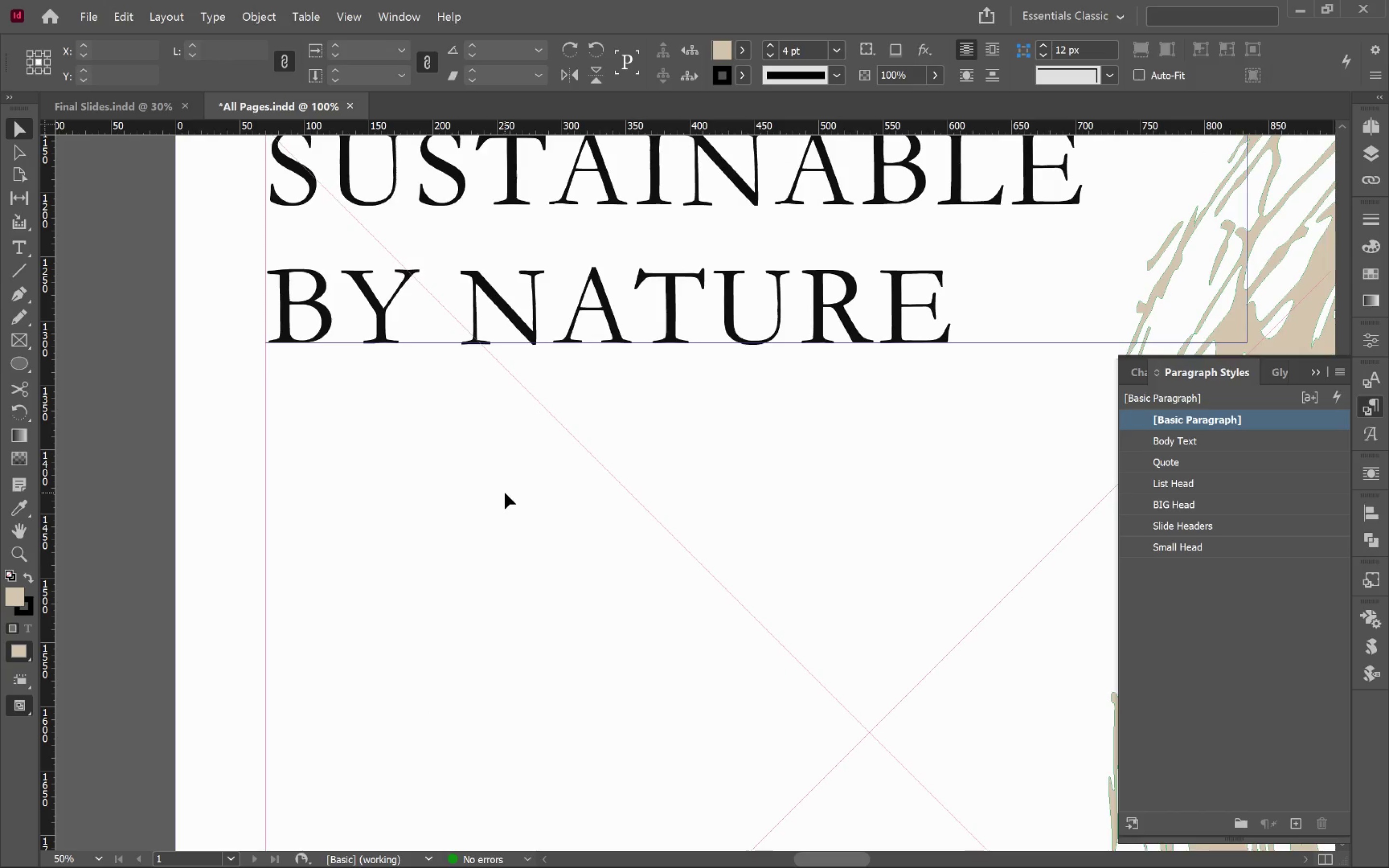 
left_click_drag(start_coordinate=[742, 720], to_coordinate=[592, 326])
 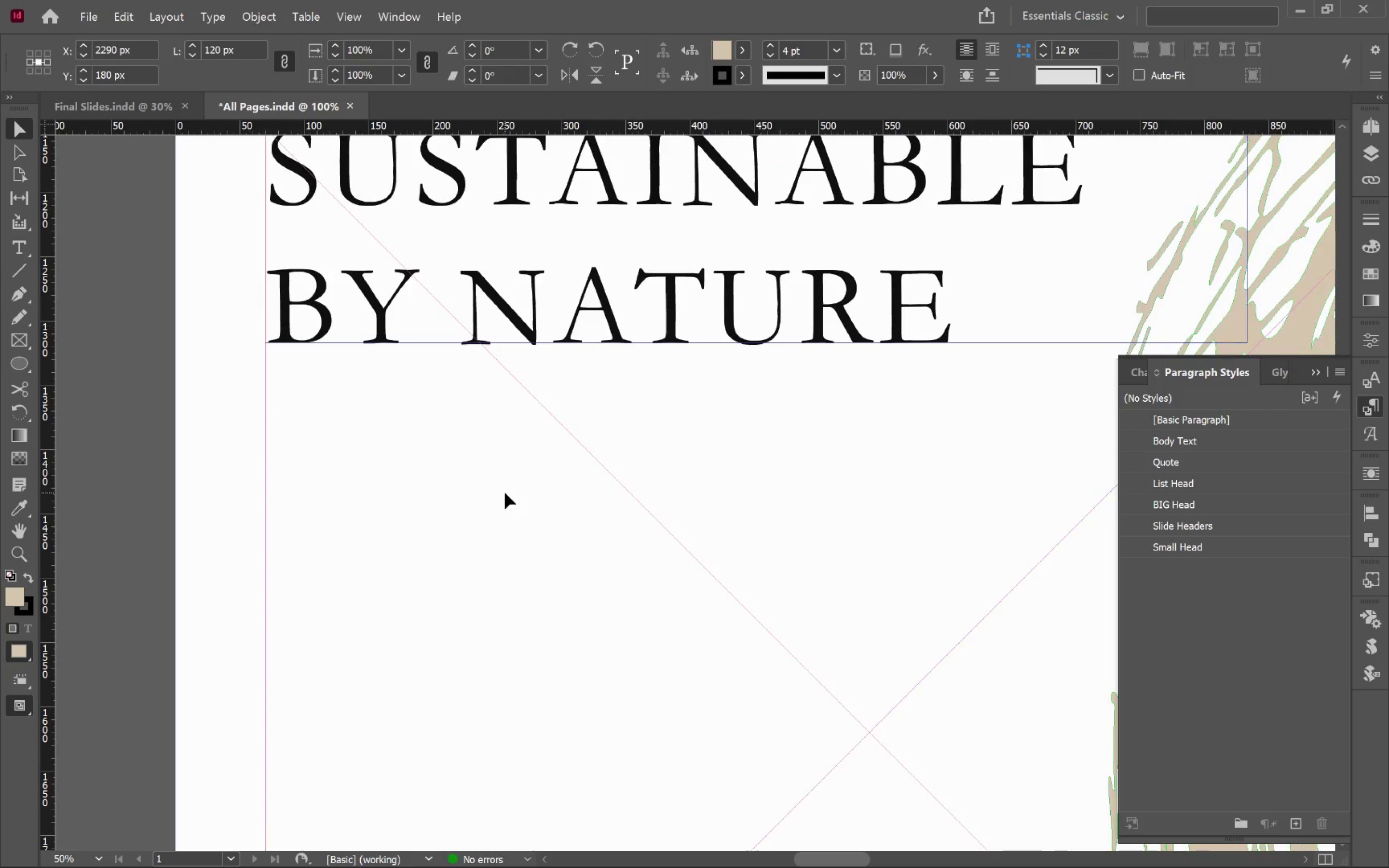 
left_click([505, 493])
 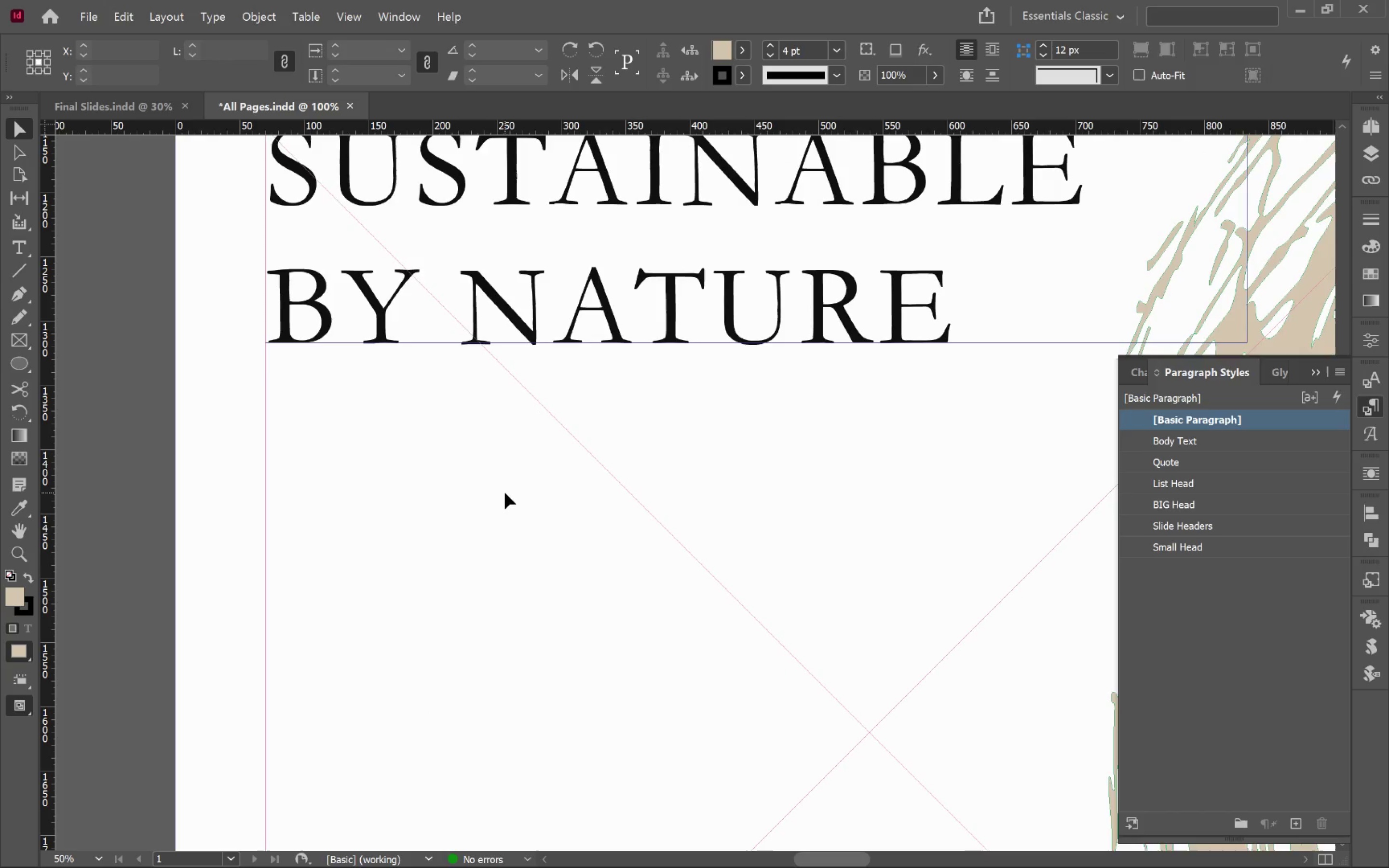 
key(Control+V)
 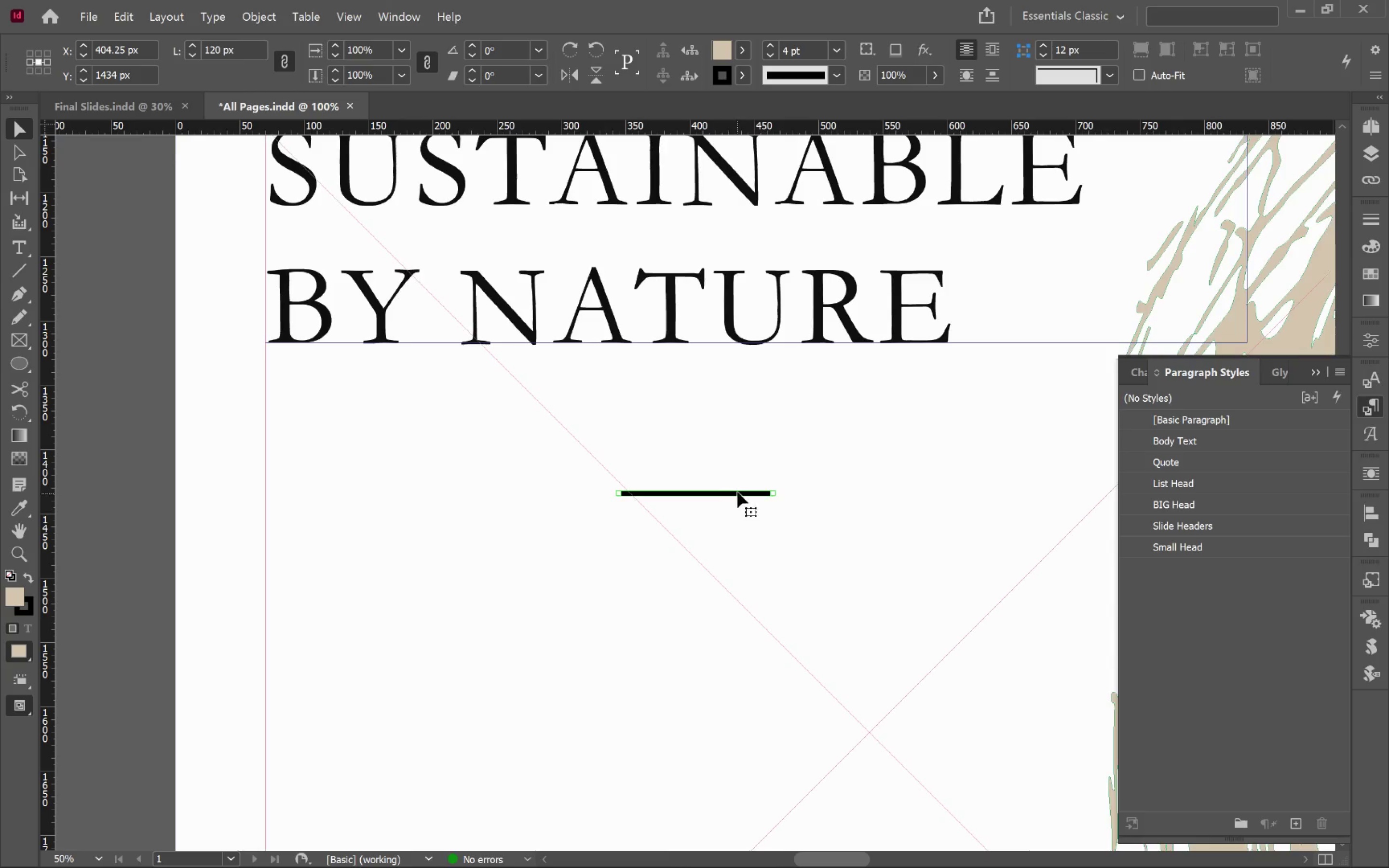 
left_click_drag(start_coordinate=[732, 495], to_coordinate=[378, 445])
 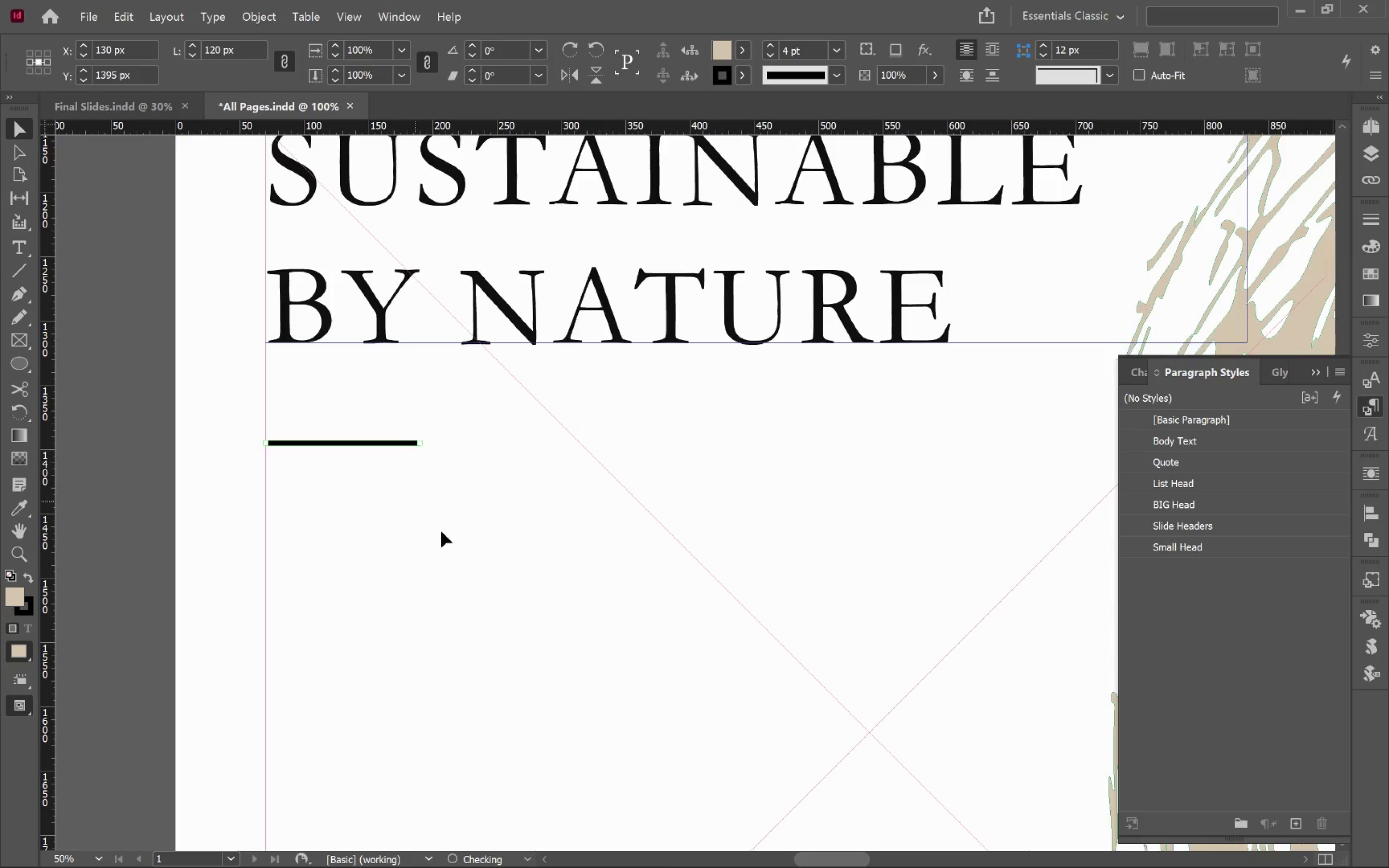 
left_click([483, 542])
 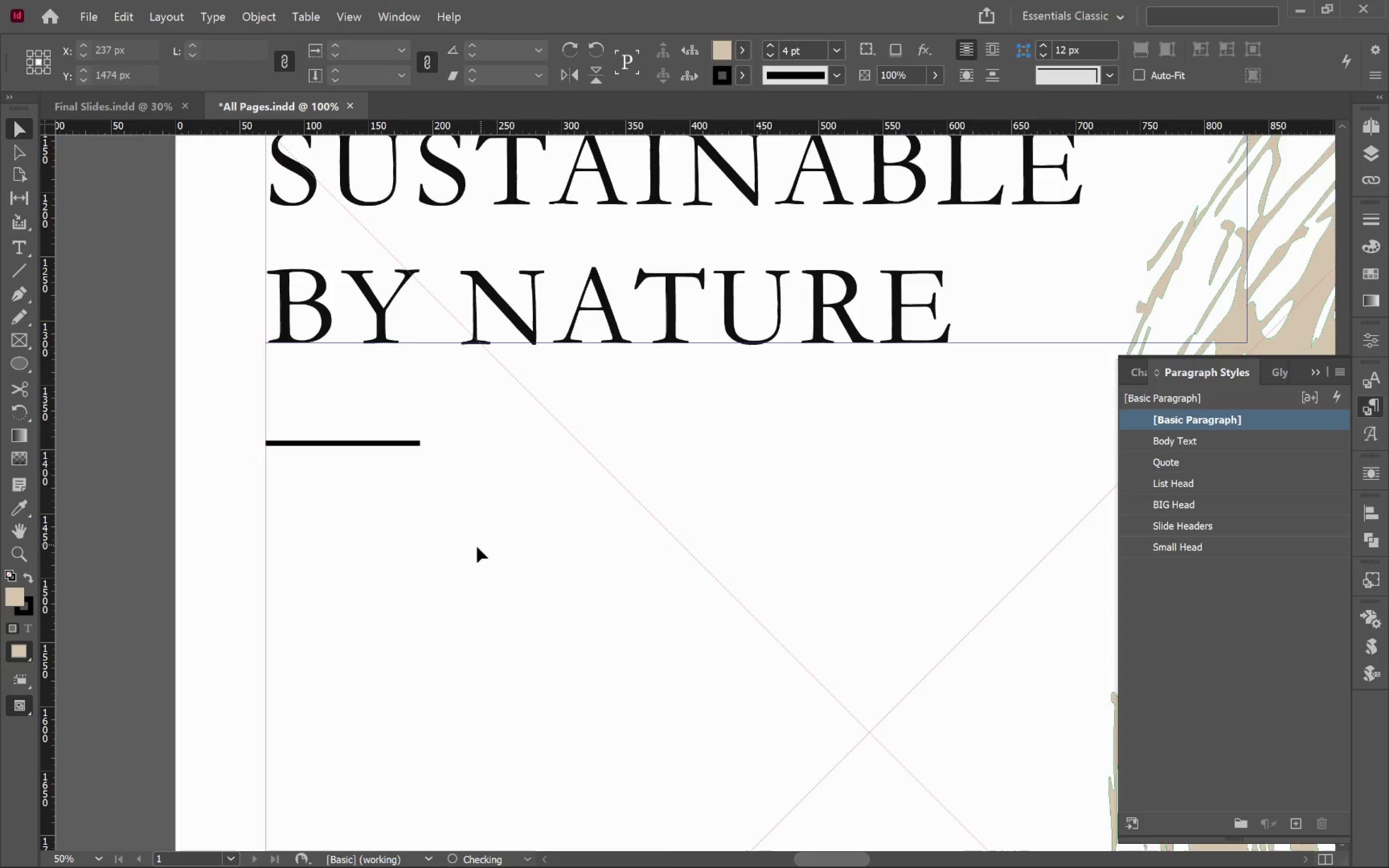 
hold_key(key=AltLeft, duration=0.81)
scroll: coordinate [465, 549], scroll_direction: down, amount: 2.0
 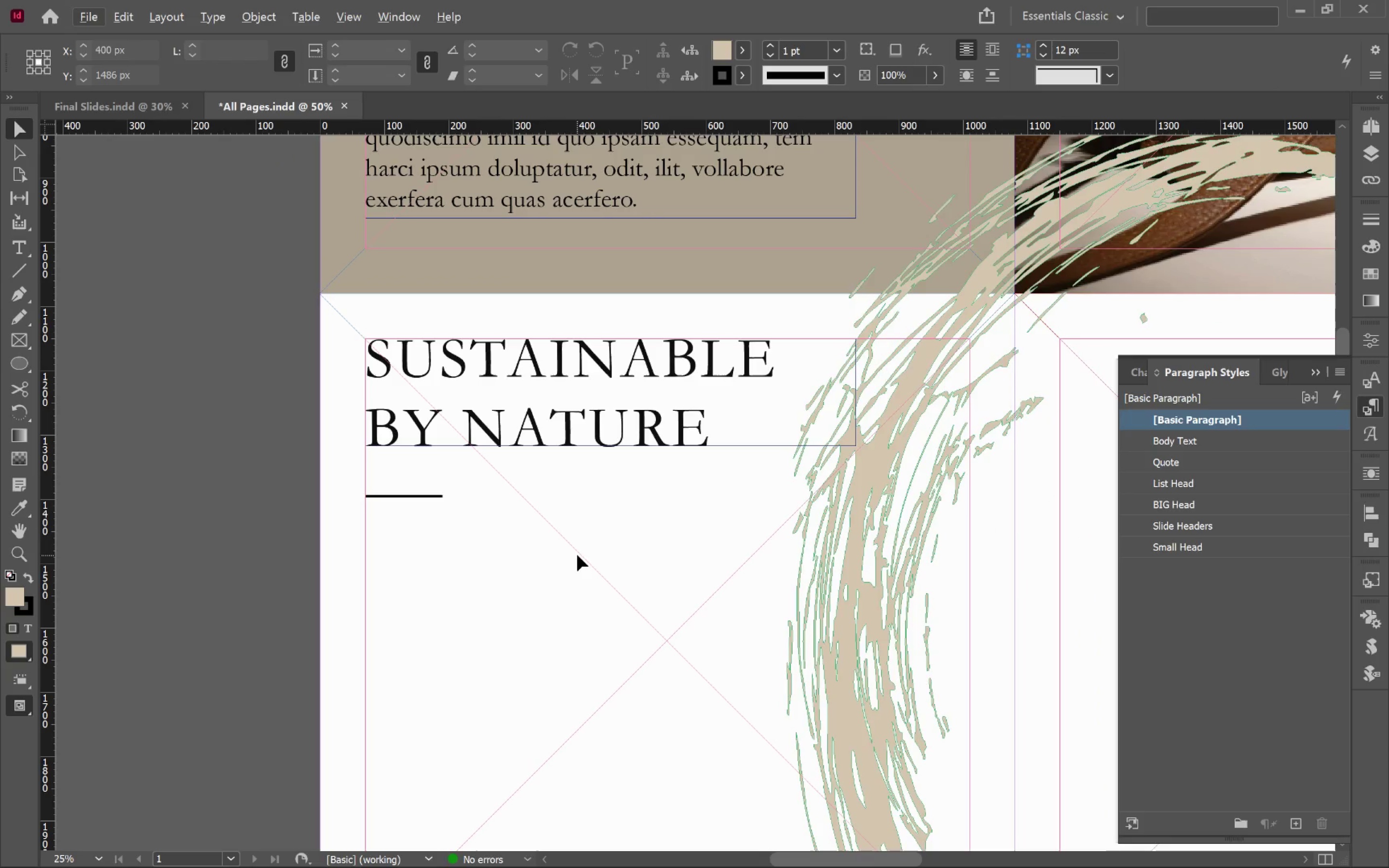 
left_click([577, 555])
 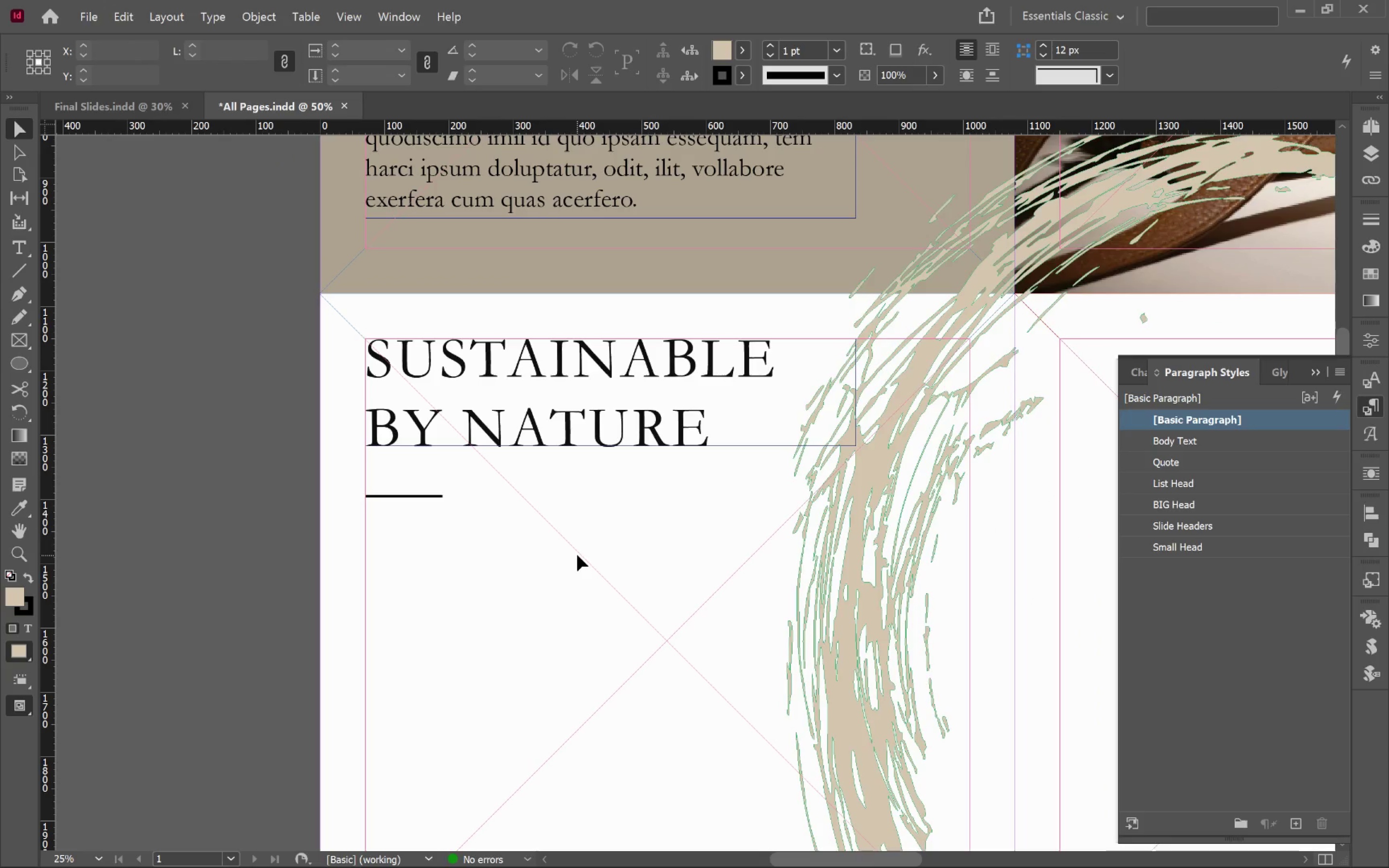 
key(W)
 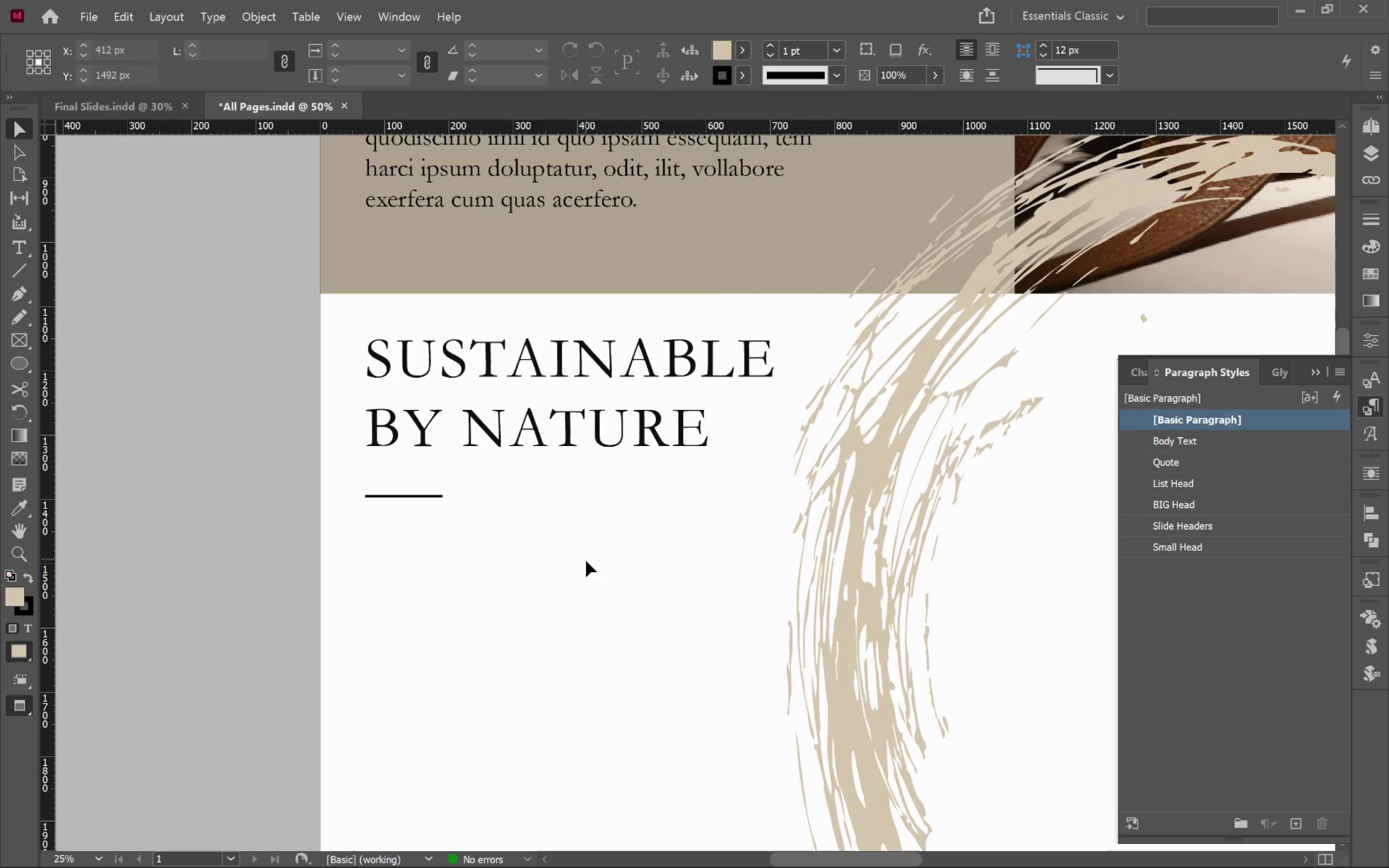 
hold_key(key=Space, duration=1.51)
 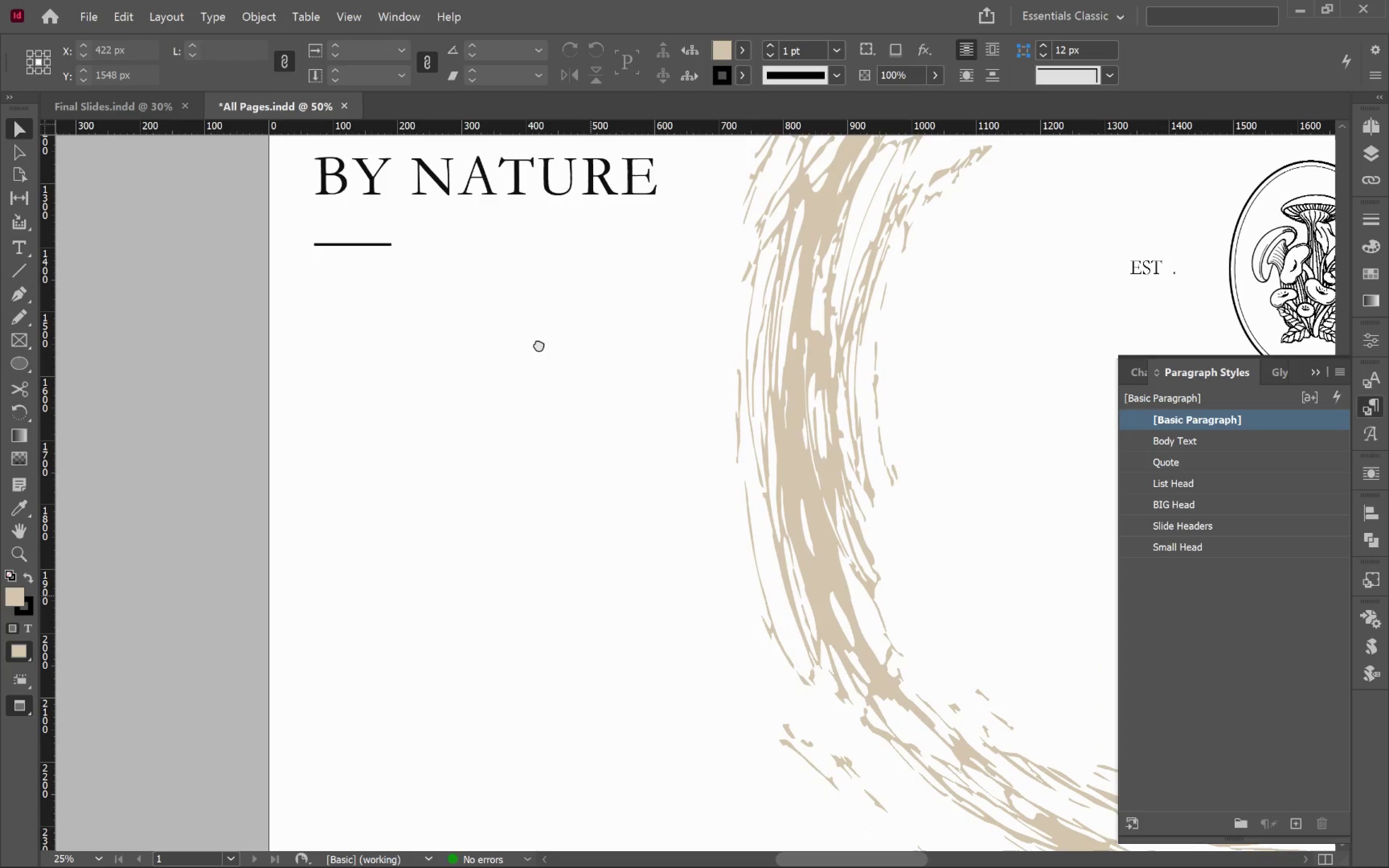 
left_click_drag(start_coordinate=[590, 596], to_coordinate=[539, 344])
 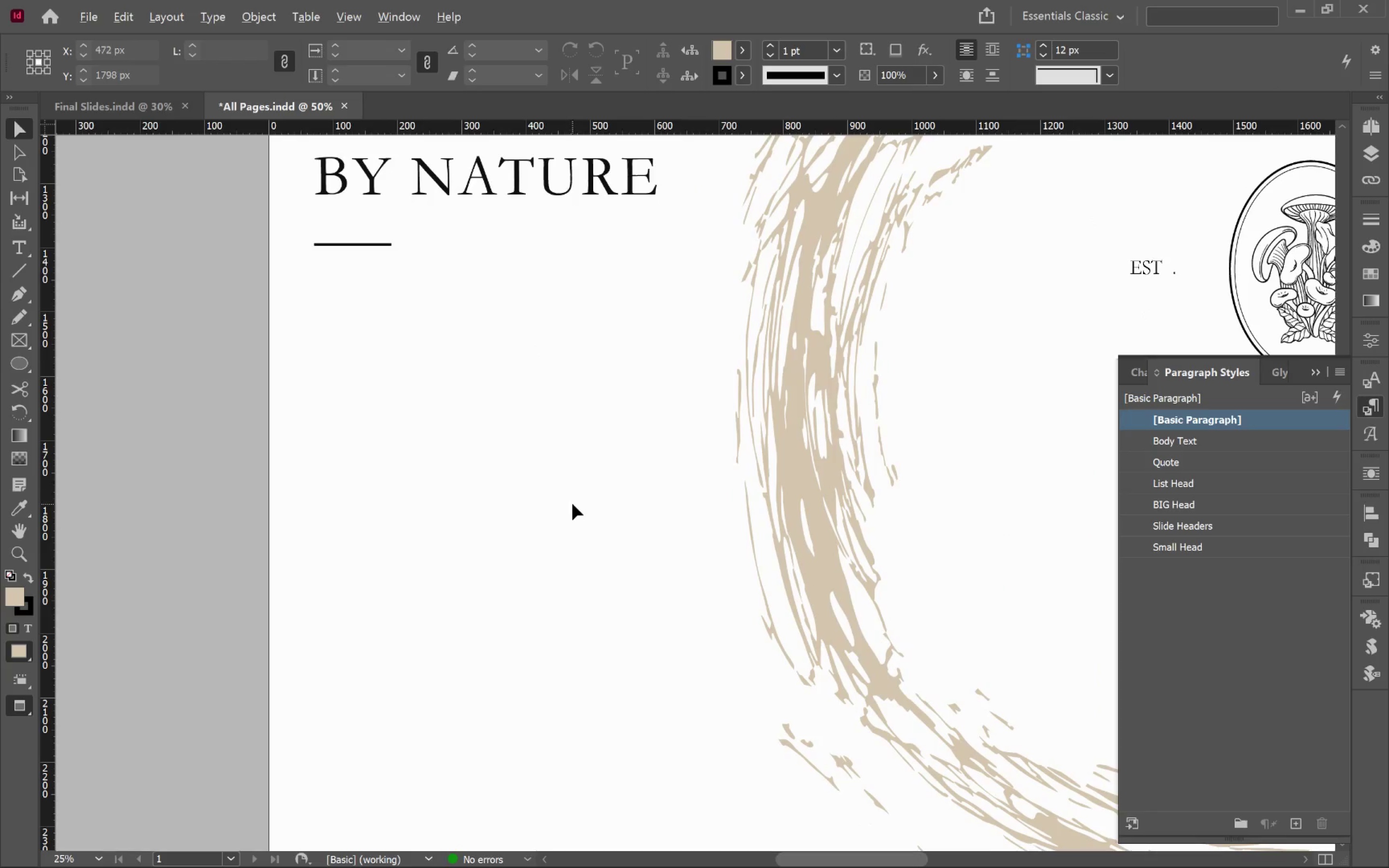 
hold_key(key=Space, duration=1.01)
 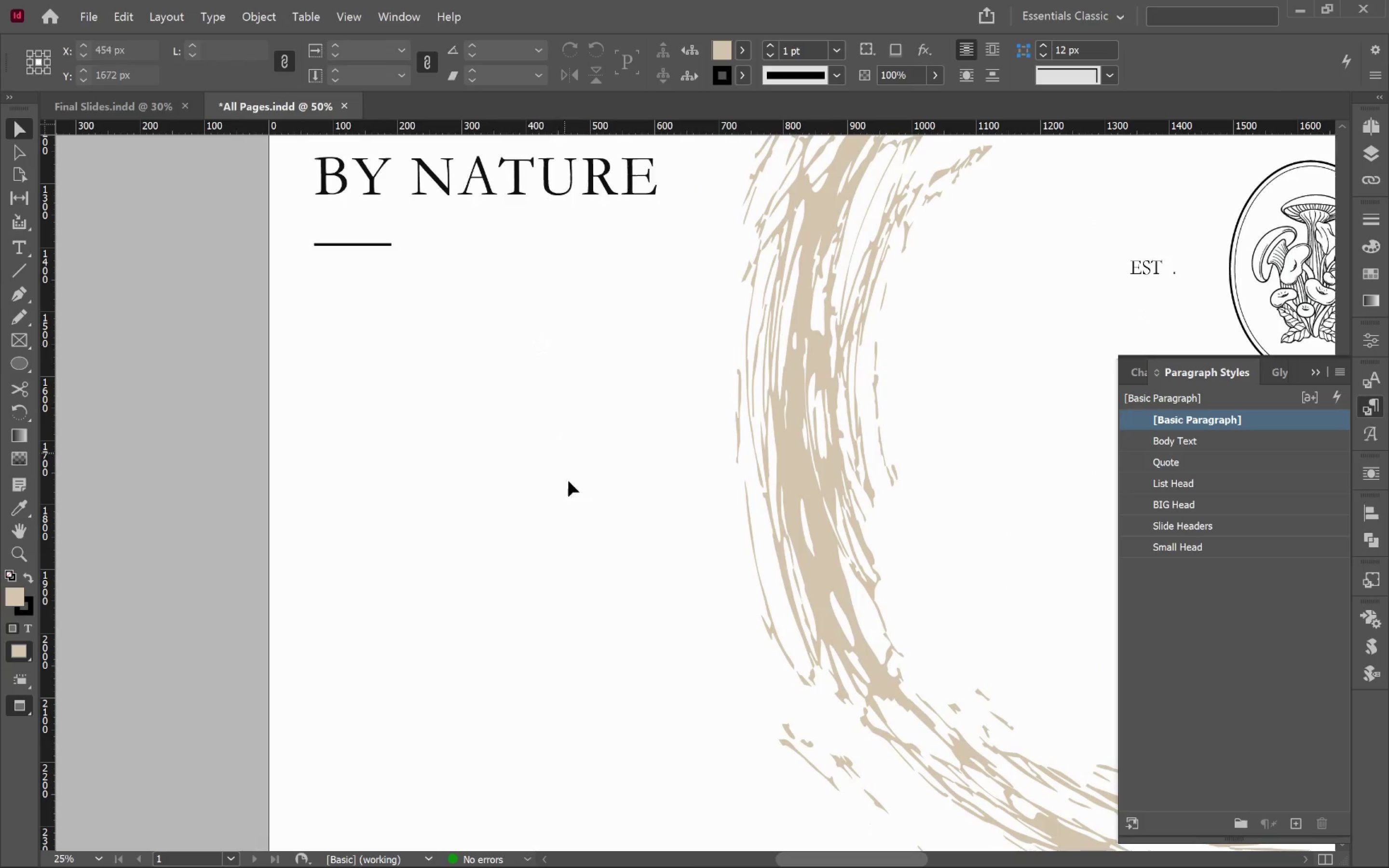 
hold_key(key=AltLeft, duration=0.46)
scroll: coordinate [572, 504], scroll_direction: down, amount: 1.0
 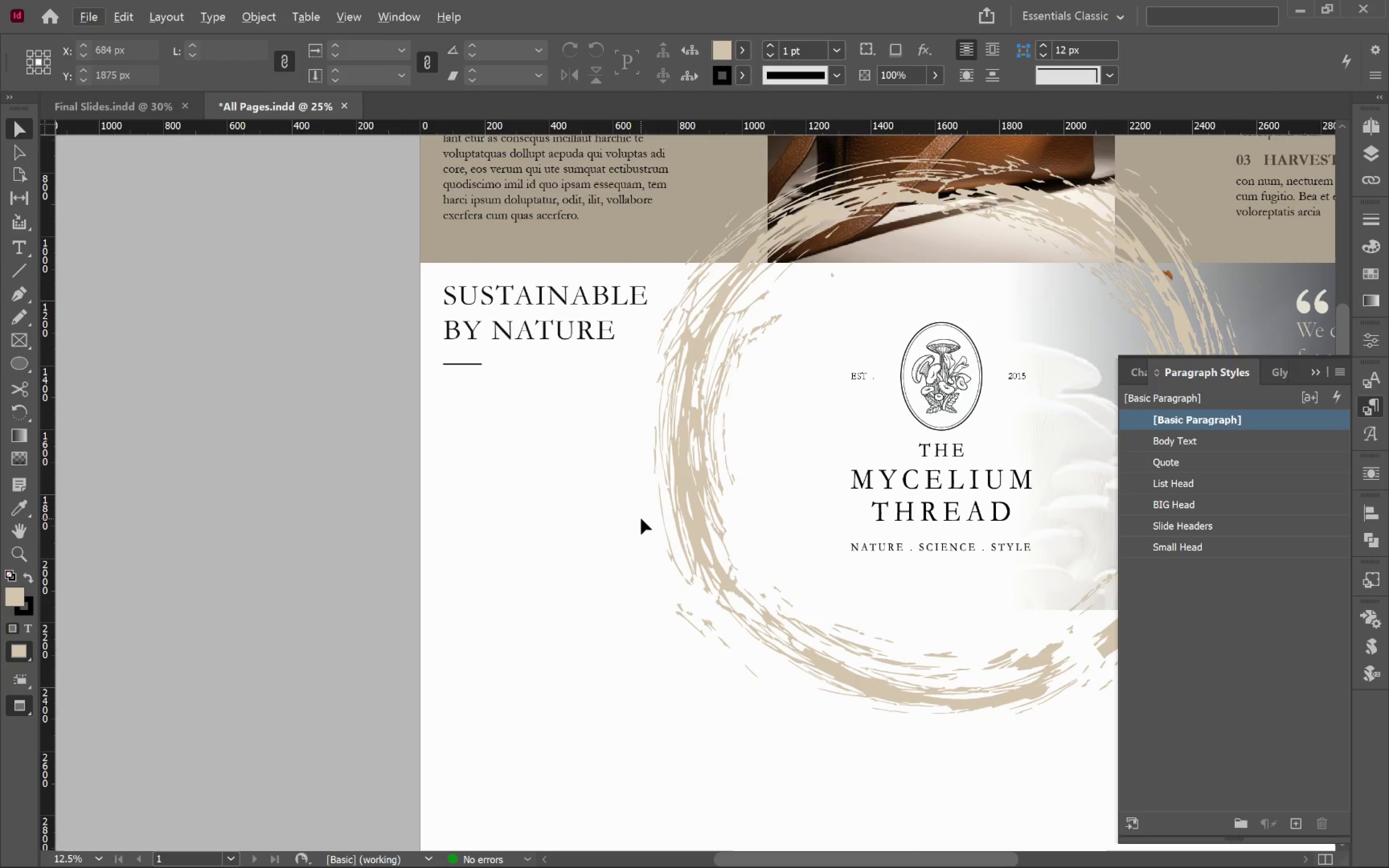 
hold_key(key=Space, duration=0.74)
 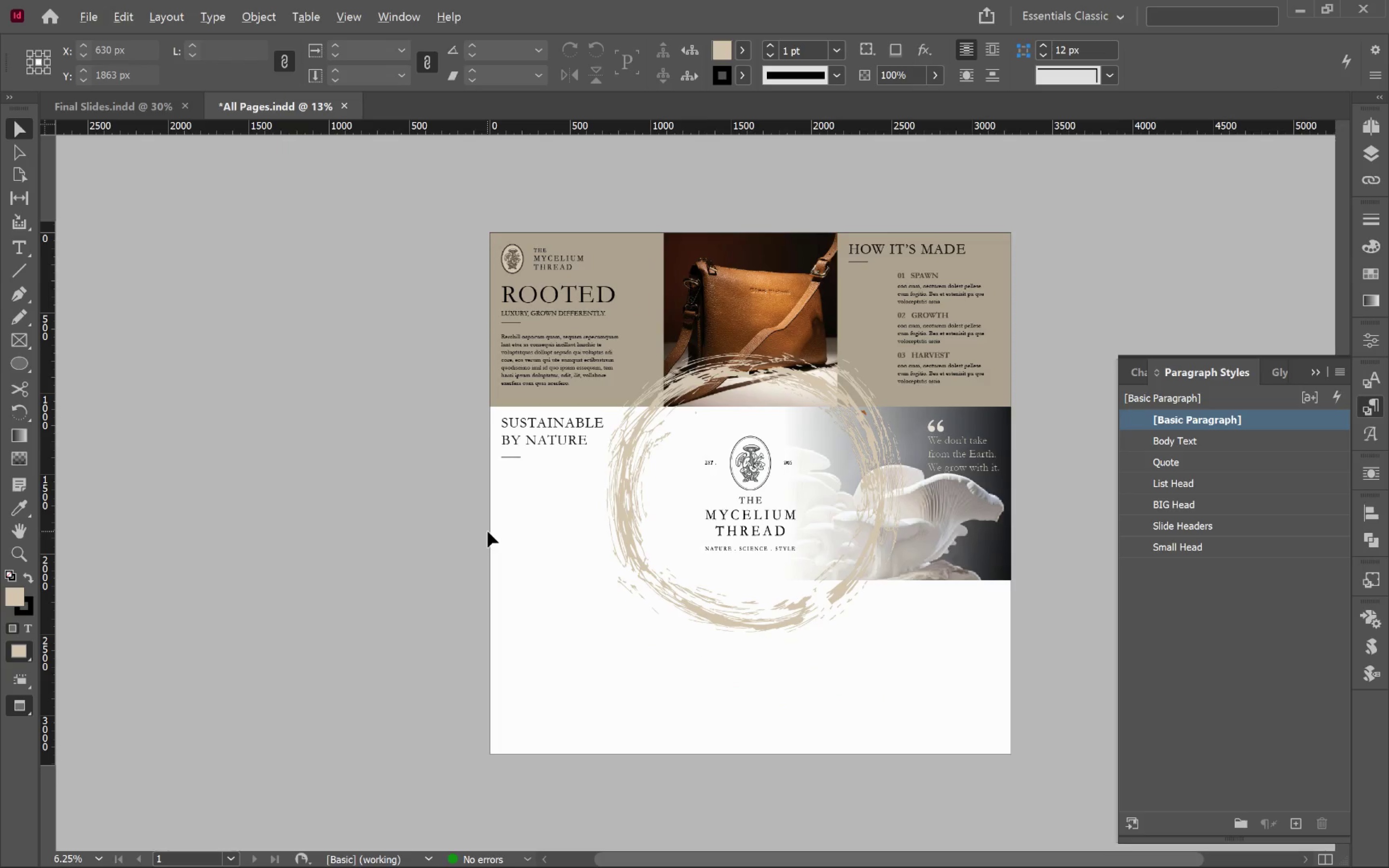 
left_click_drag(start_coordinate=[624, 514], to_coordinate=[488, 531])
 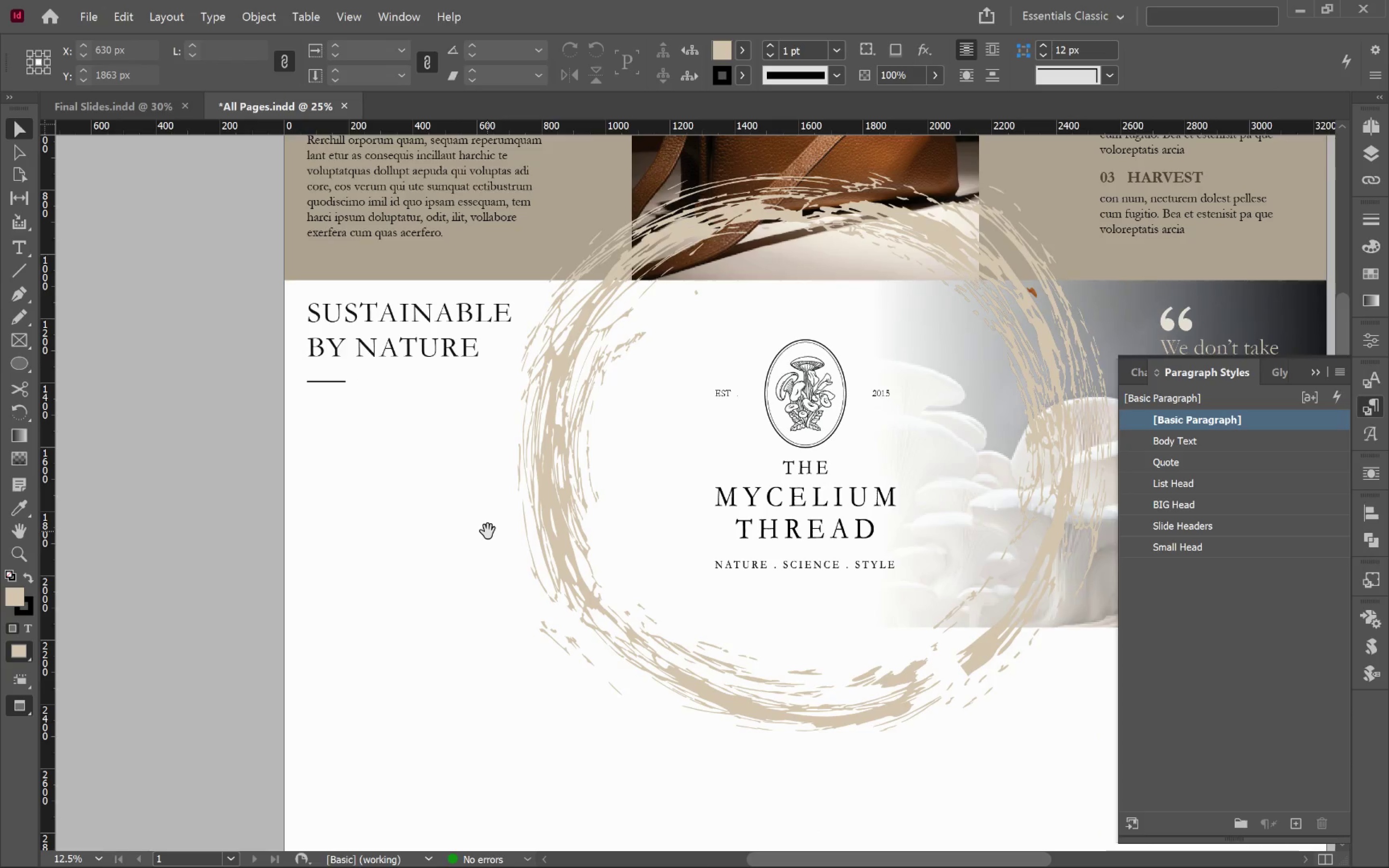 
hold_key(key=AltLeft, duration=0.35)
scroll: coordinate [488, 531], scroll_direction: down, amount: 1.0
 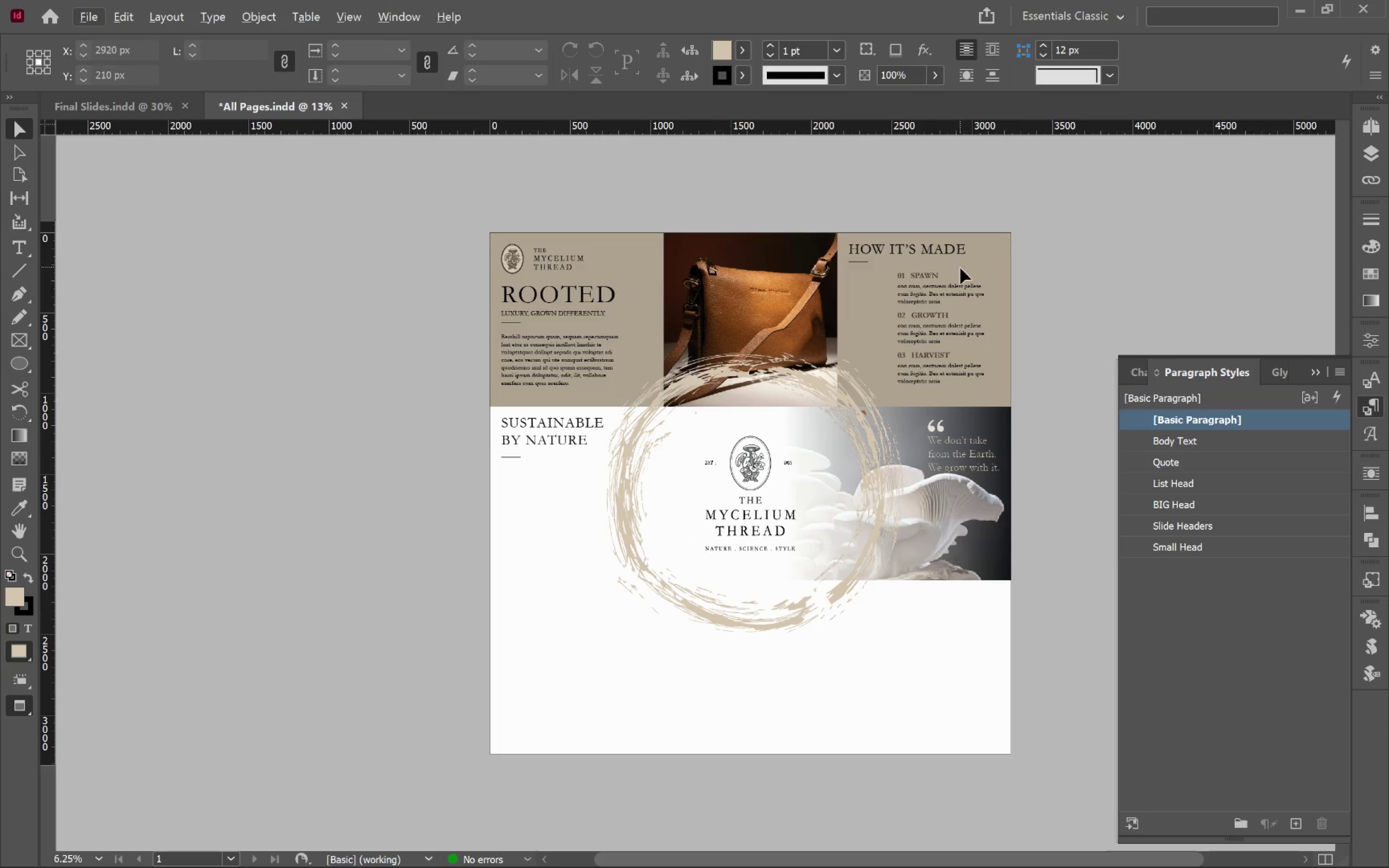 
left_click([935, 298])
 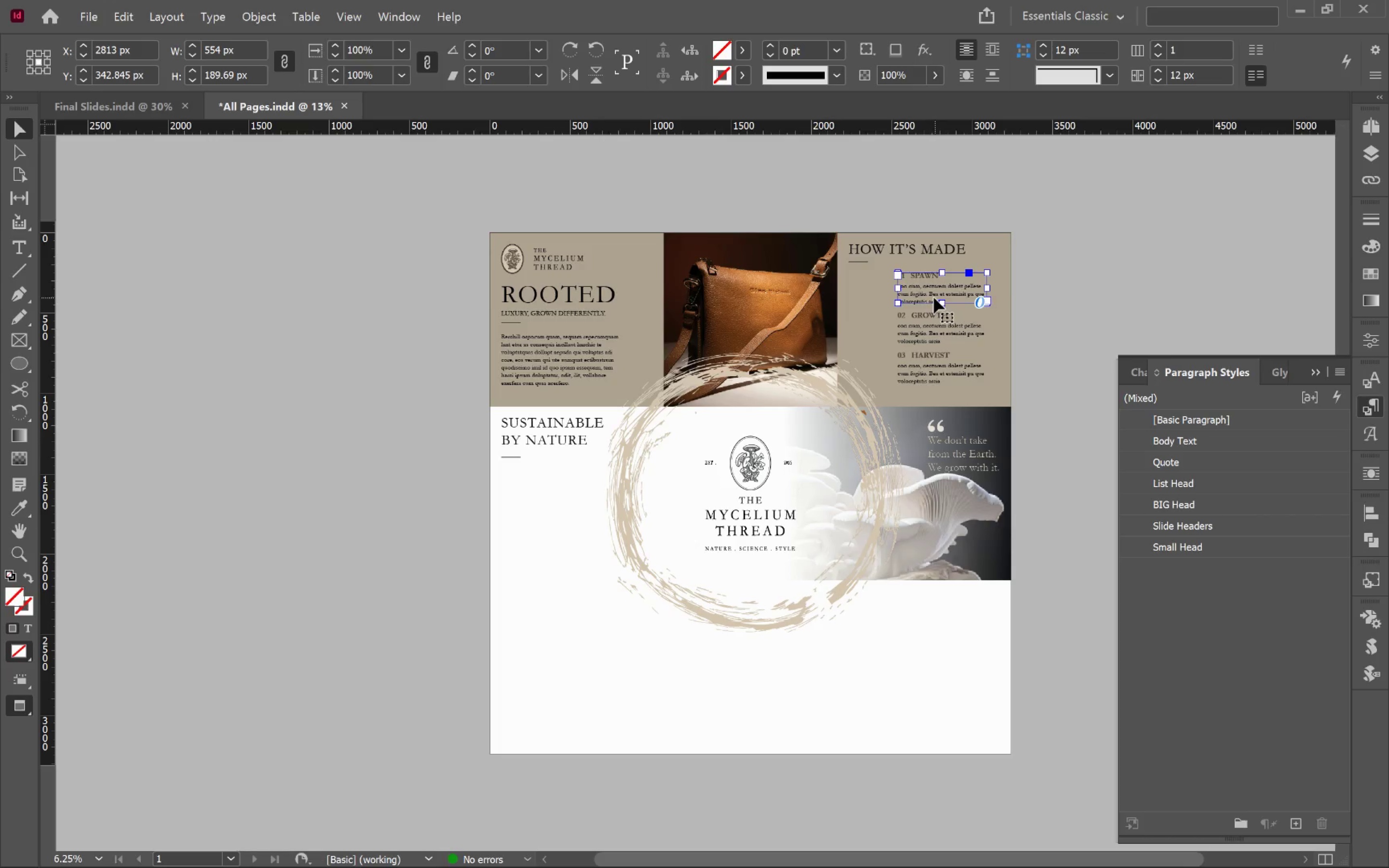 
hold_key(key=ShiftLeft, duration=0.88)
left_click([925, 329])
 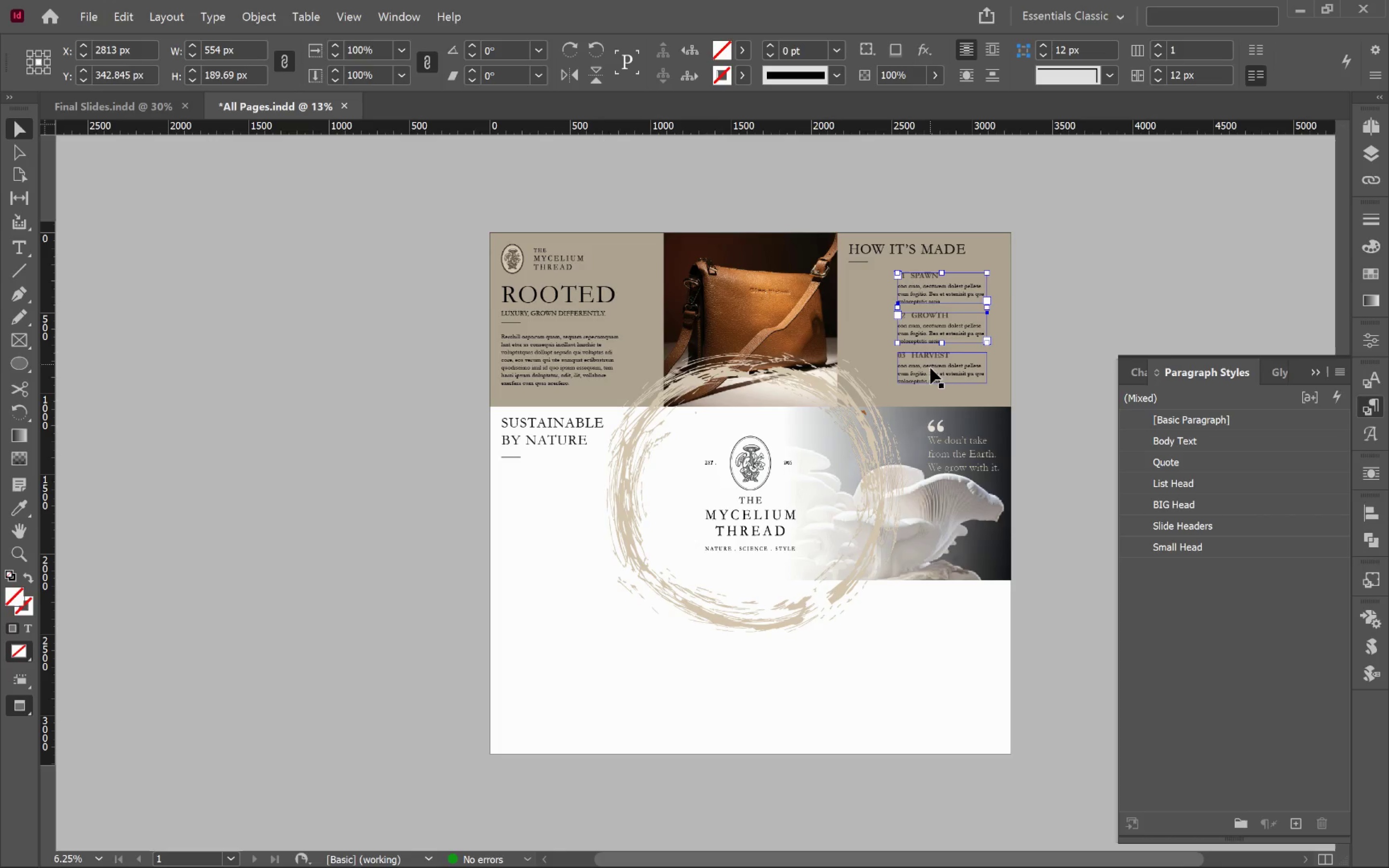 
double_click([931, 371])
 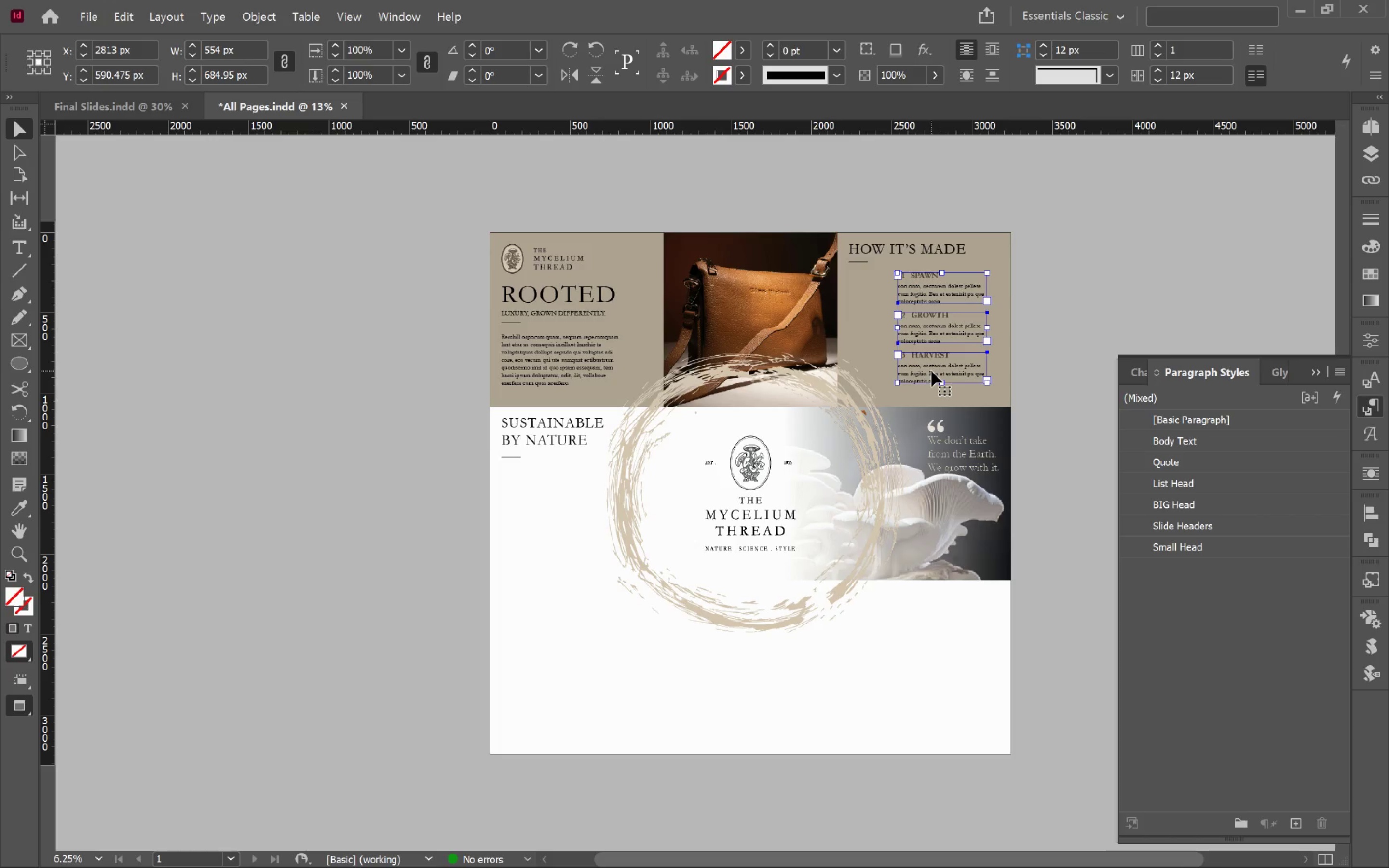 
key(Control+C)
 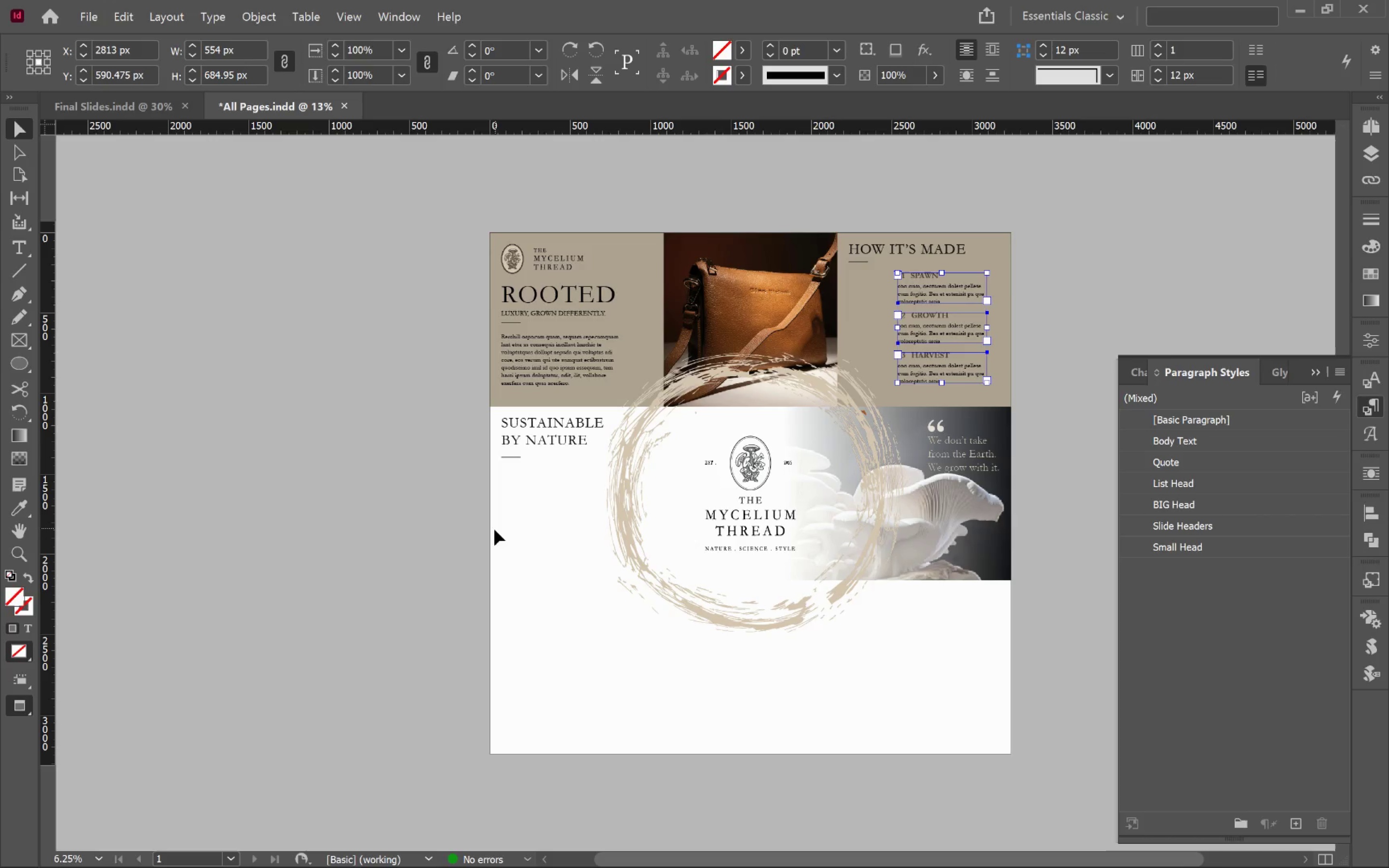 
left_click([547, 534])
 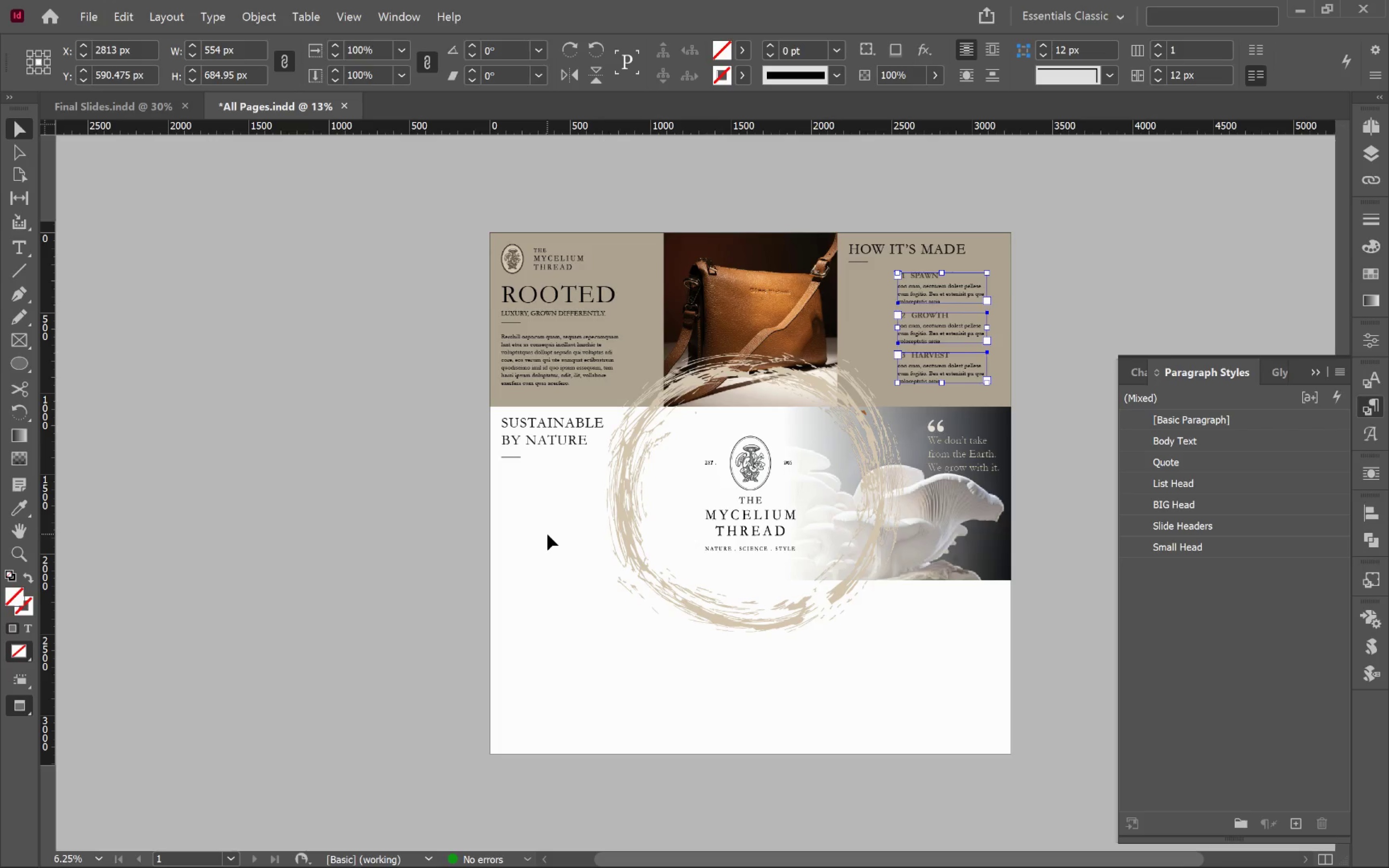 
hold_key(key=AltLeft, duration=0.79)
 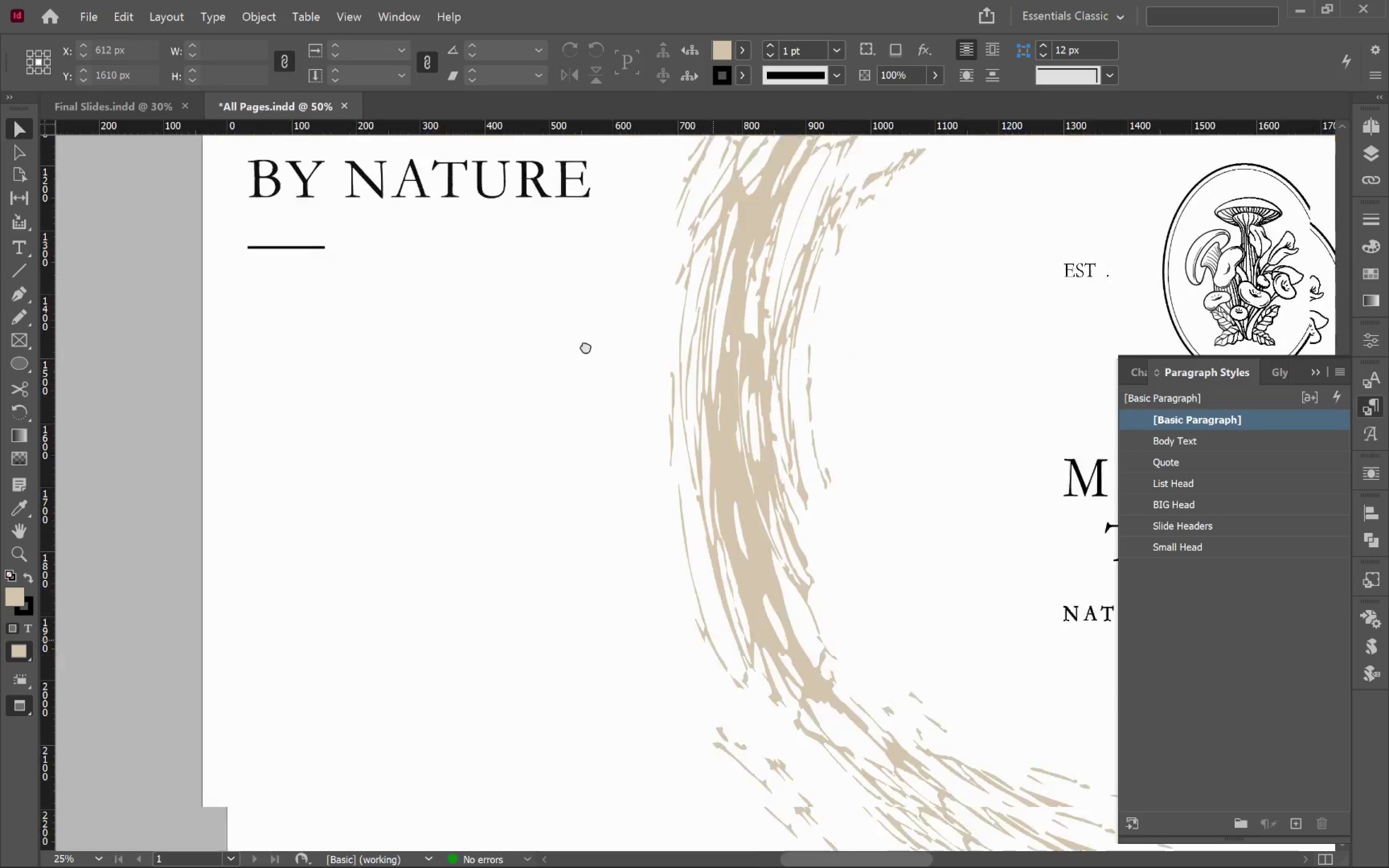 
hold_key(key=Space, duration=0.66)
 